 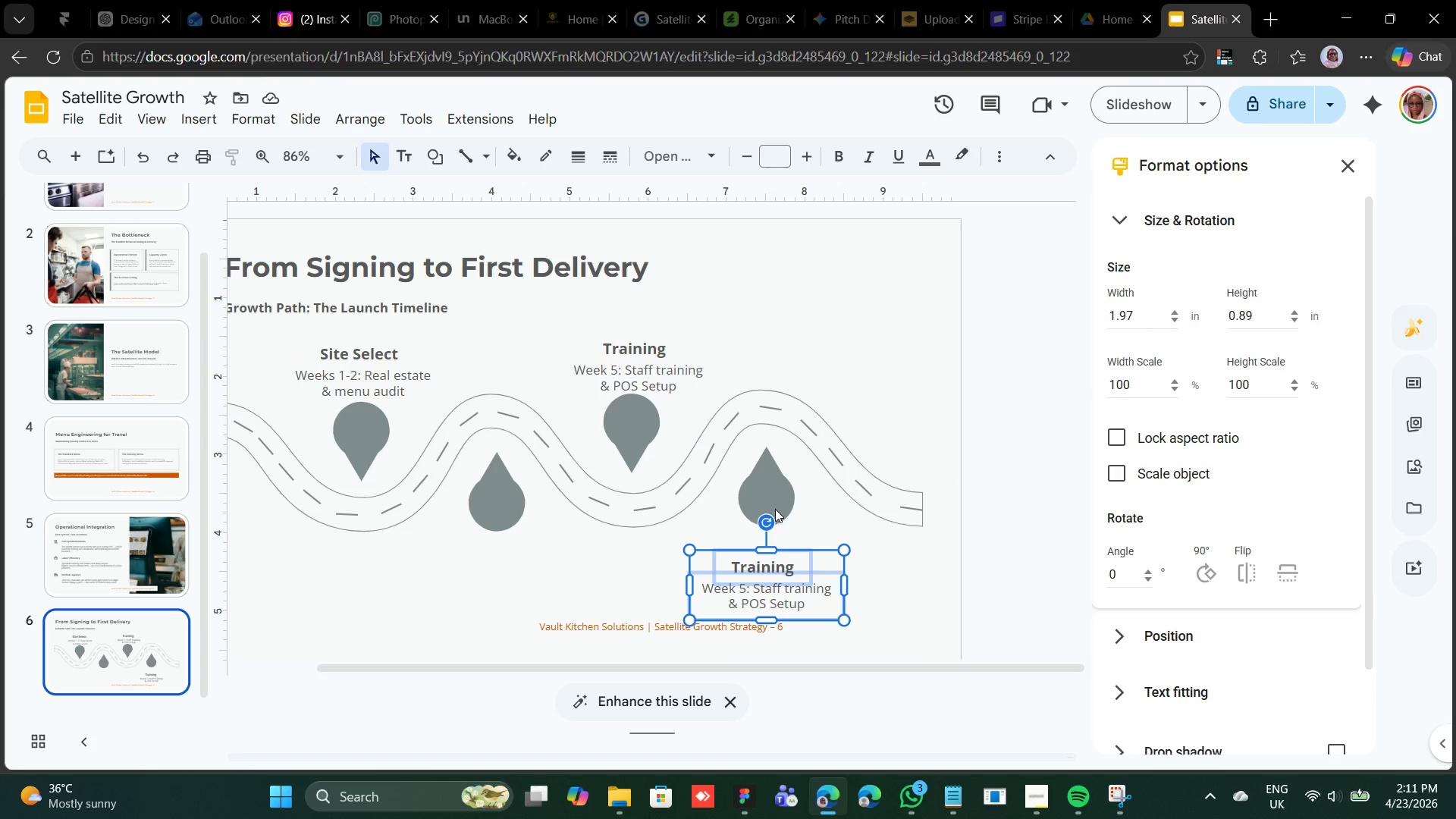 
key(Shift+ArrowUp)
 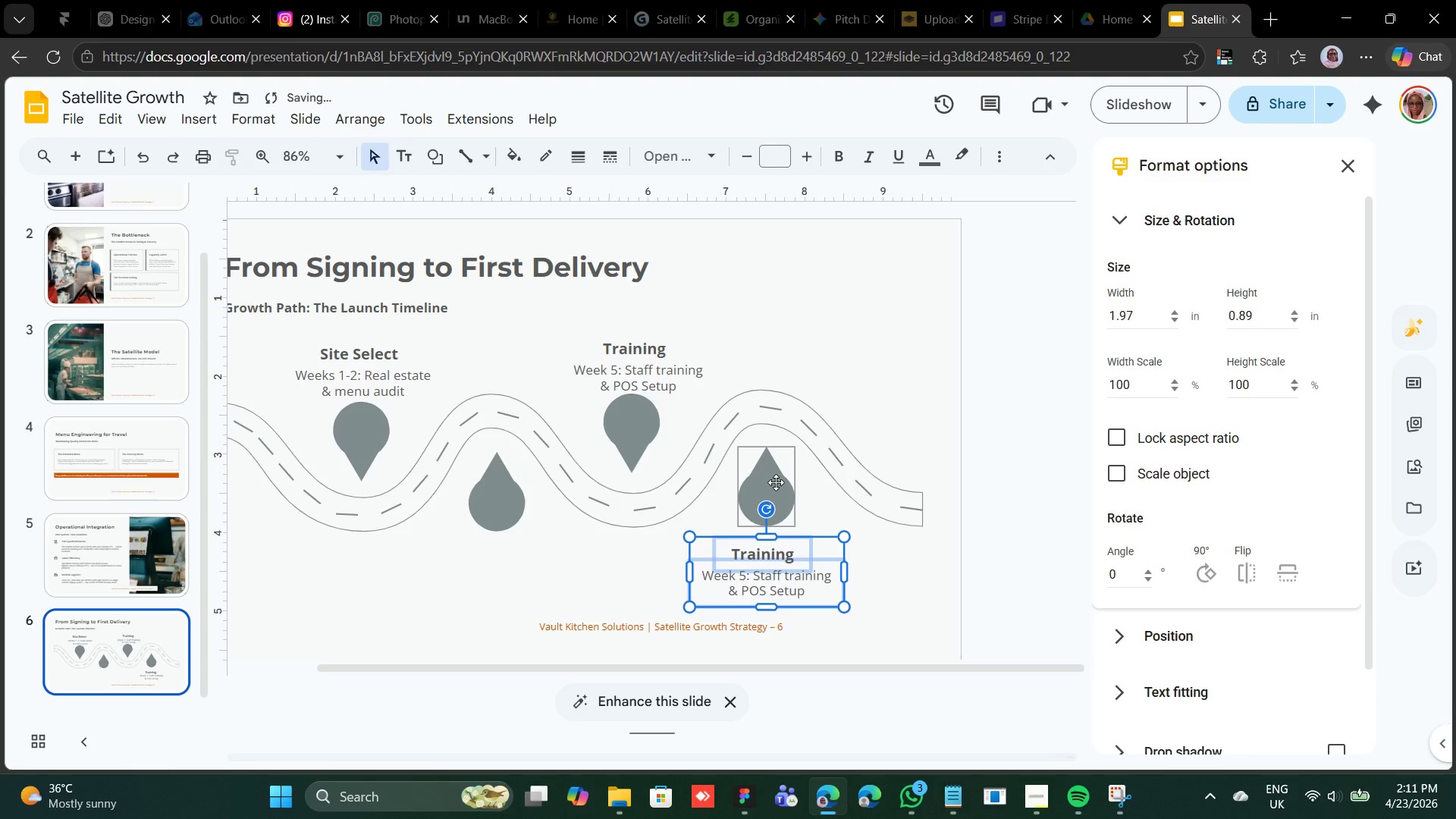 
key(Shift+ArrowUp)
 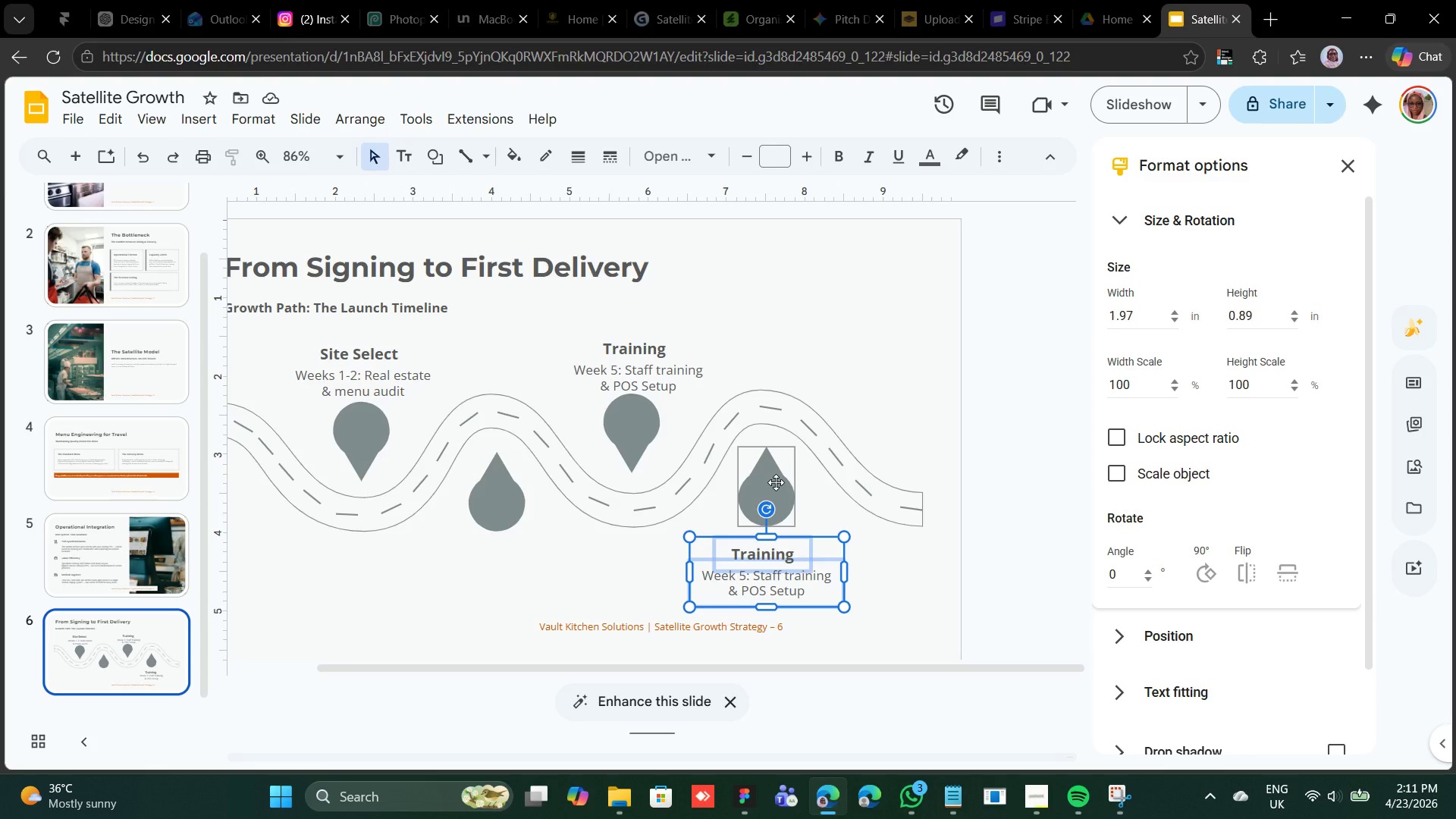 
wait(10.91)
 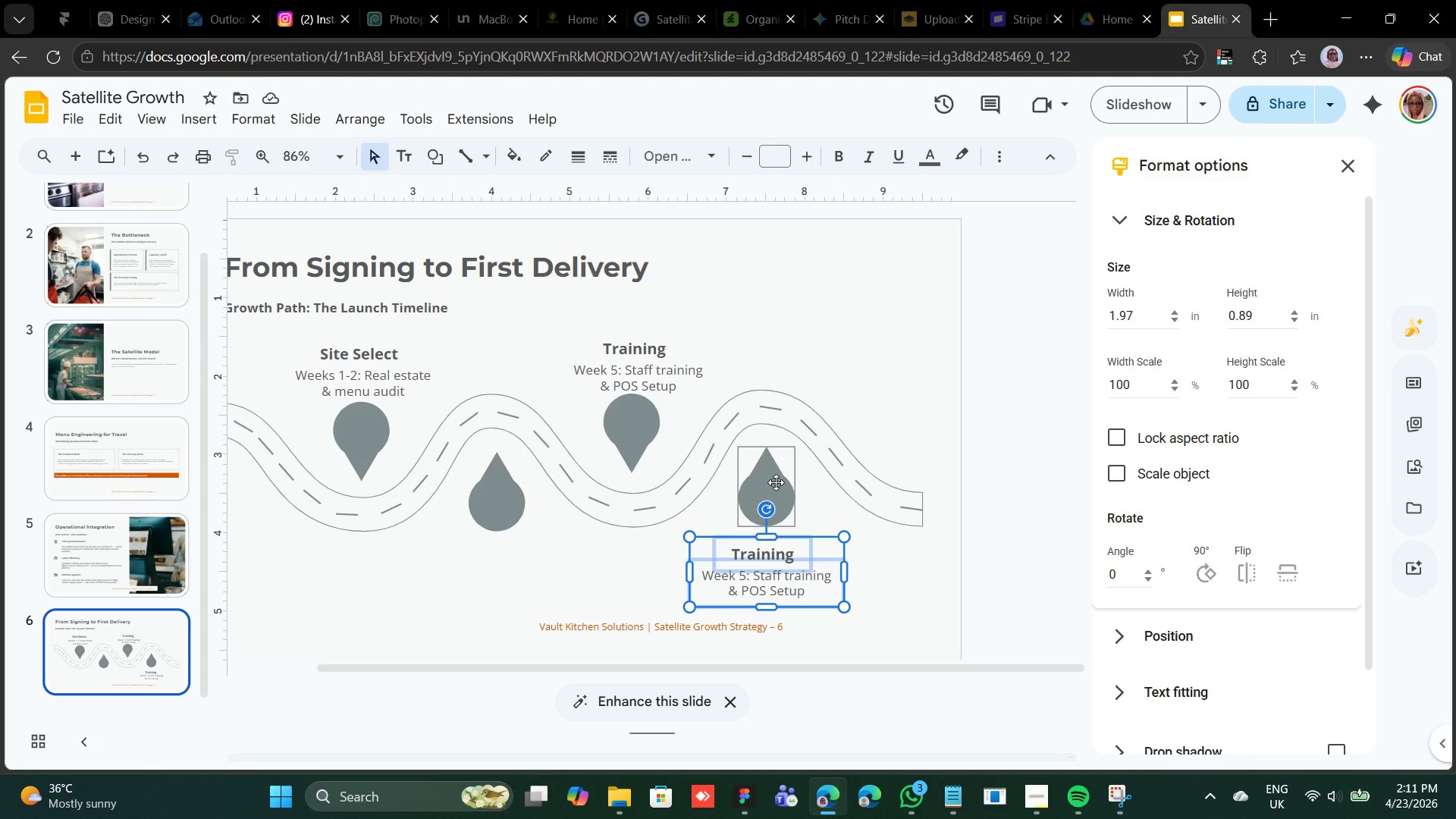 
left_click([914, 567])
 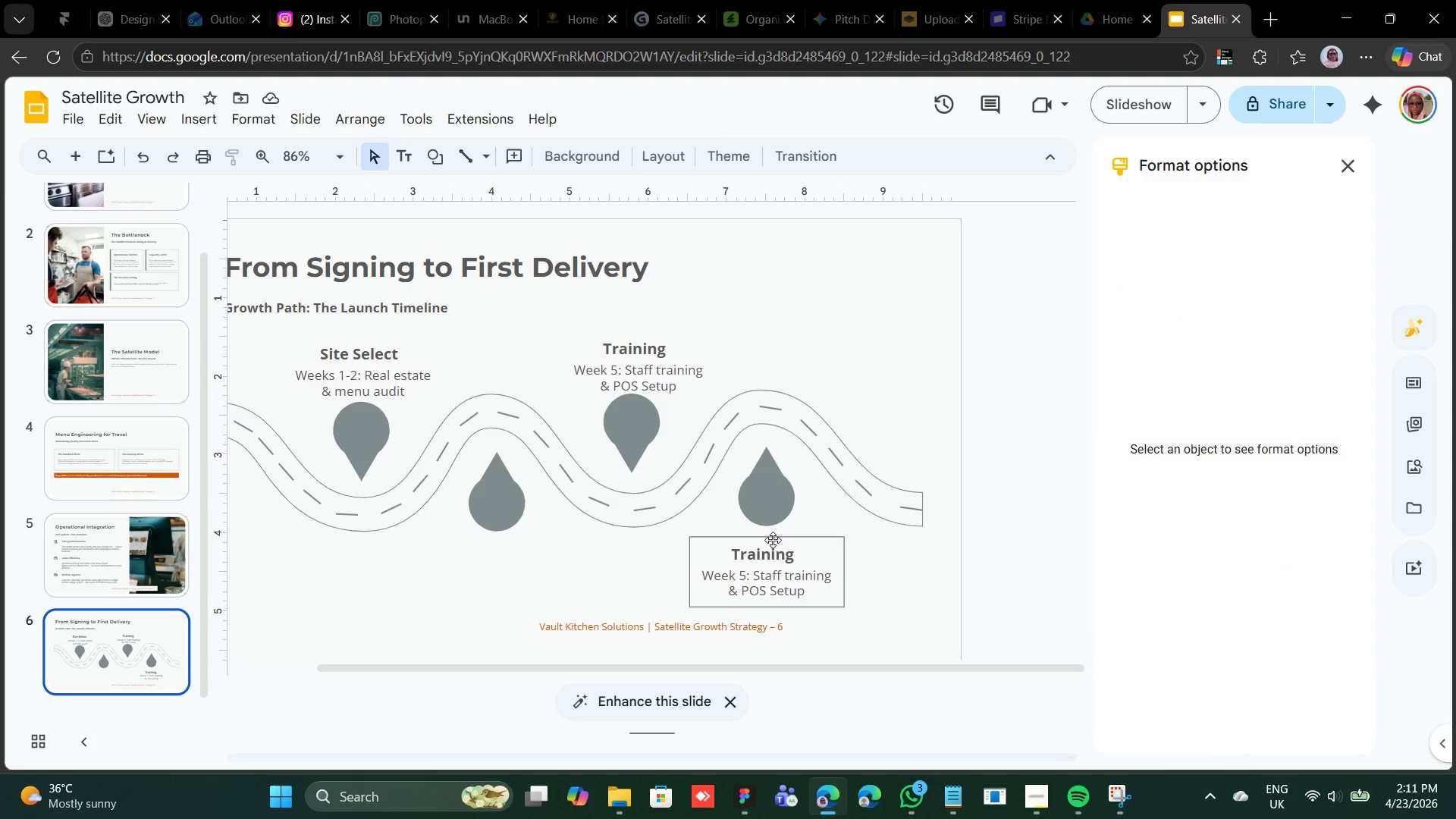 
left_click([773, 540])
 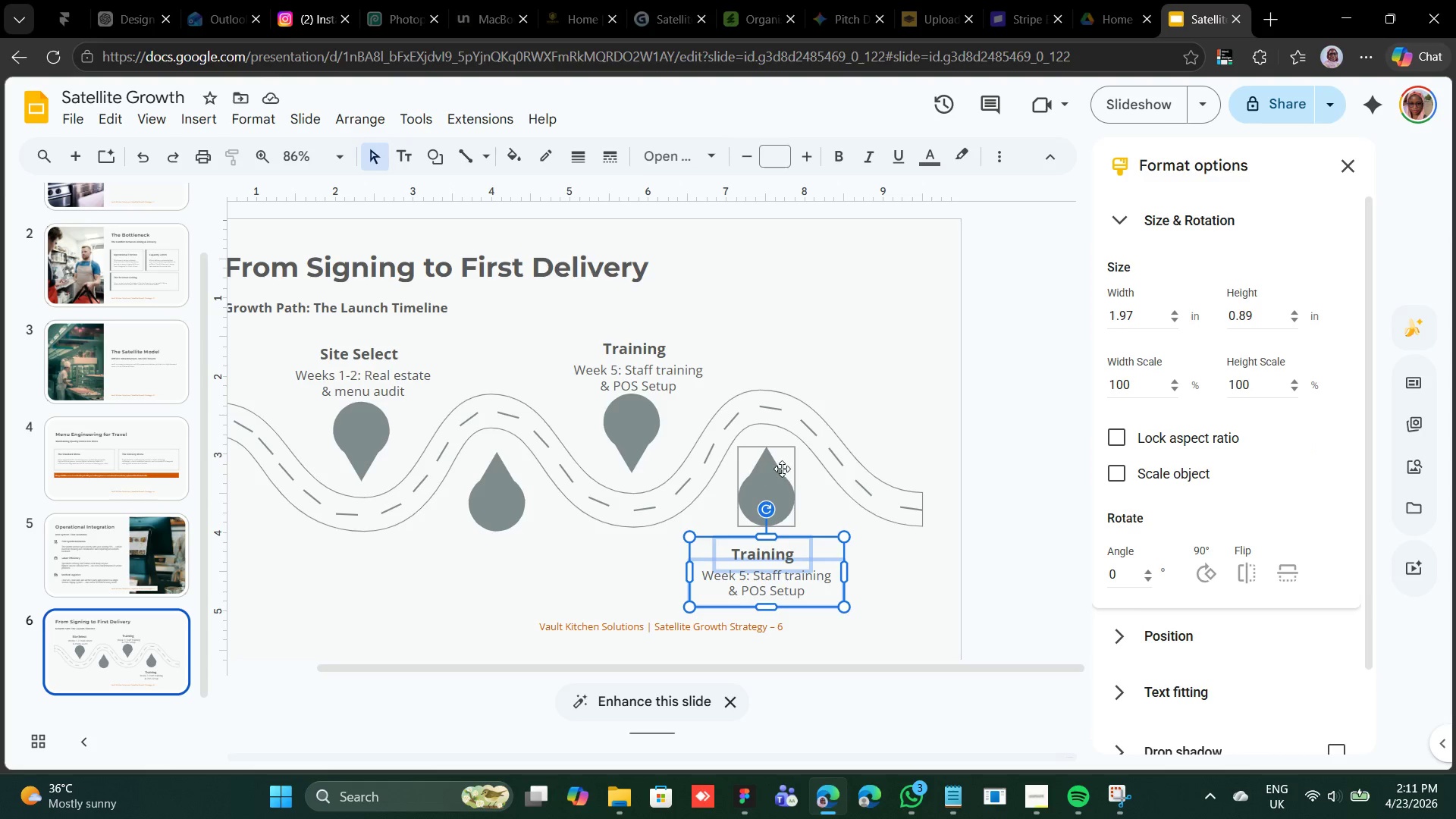 
key(Shift+ArrowUp)
 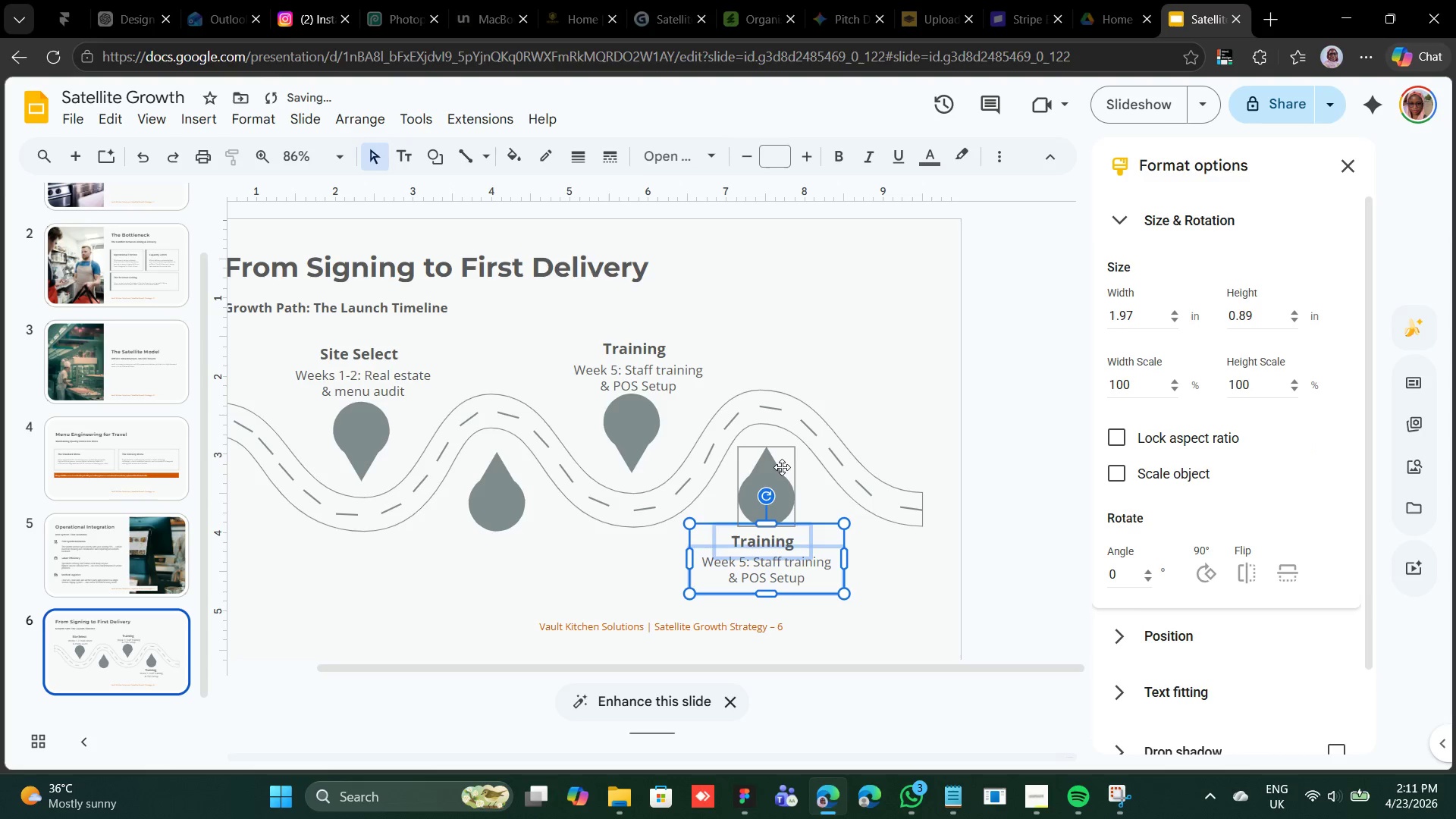 
key(Shift+ArrowUp)
 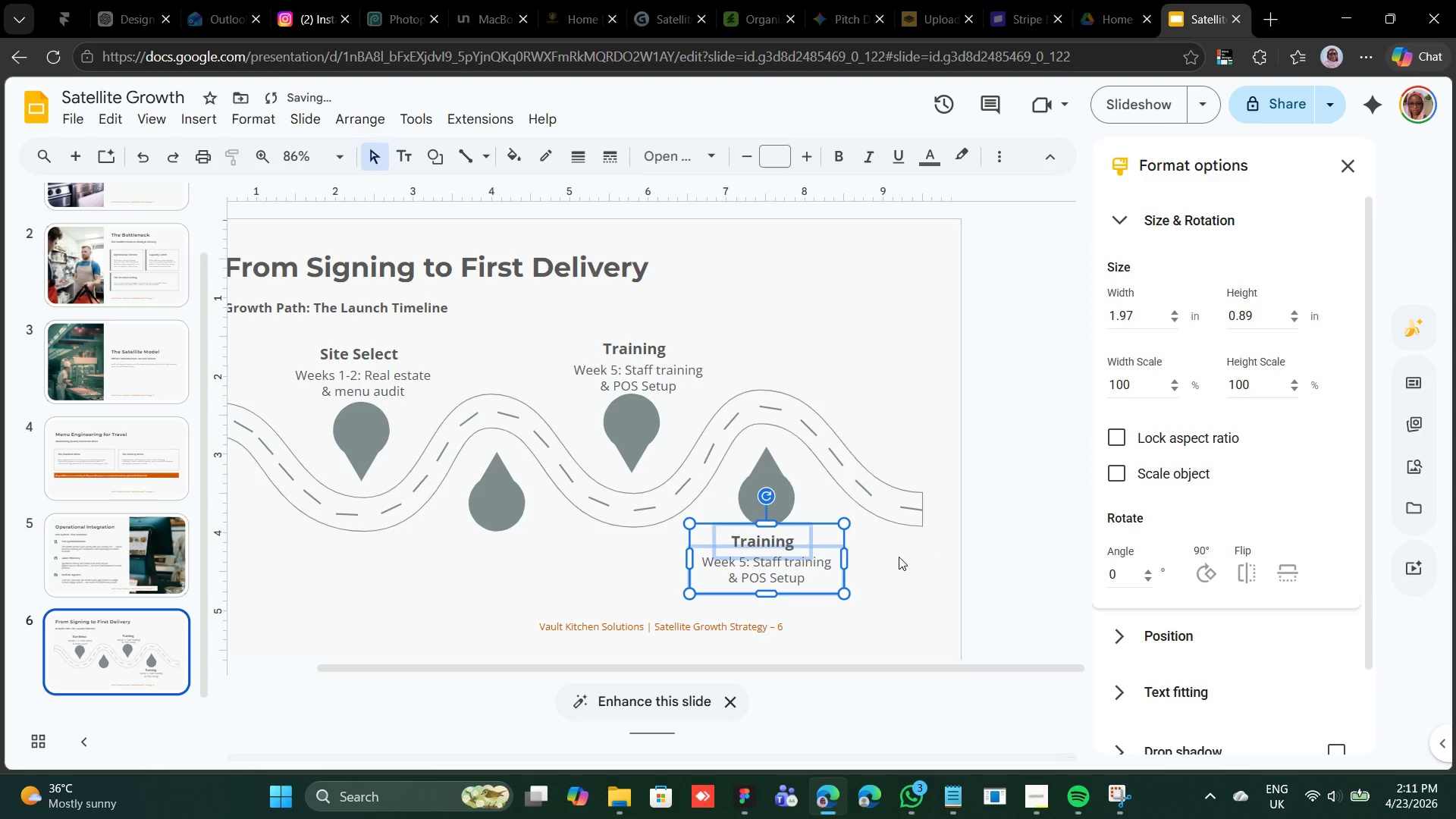 
left_click([898, 557])
 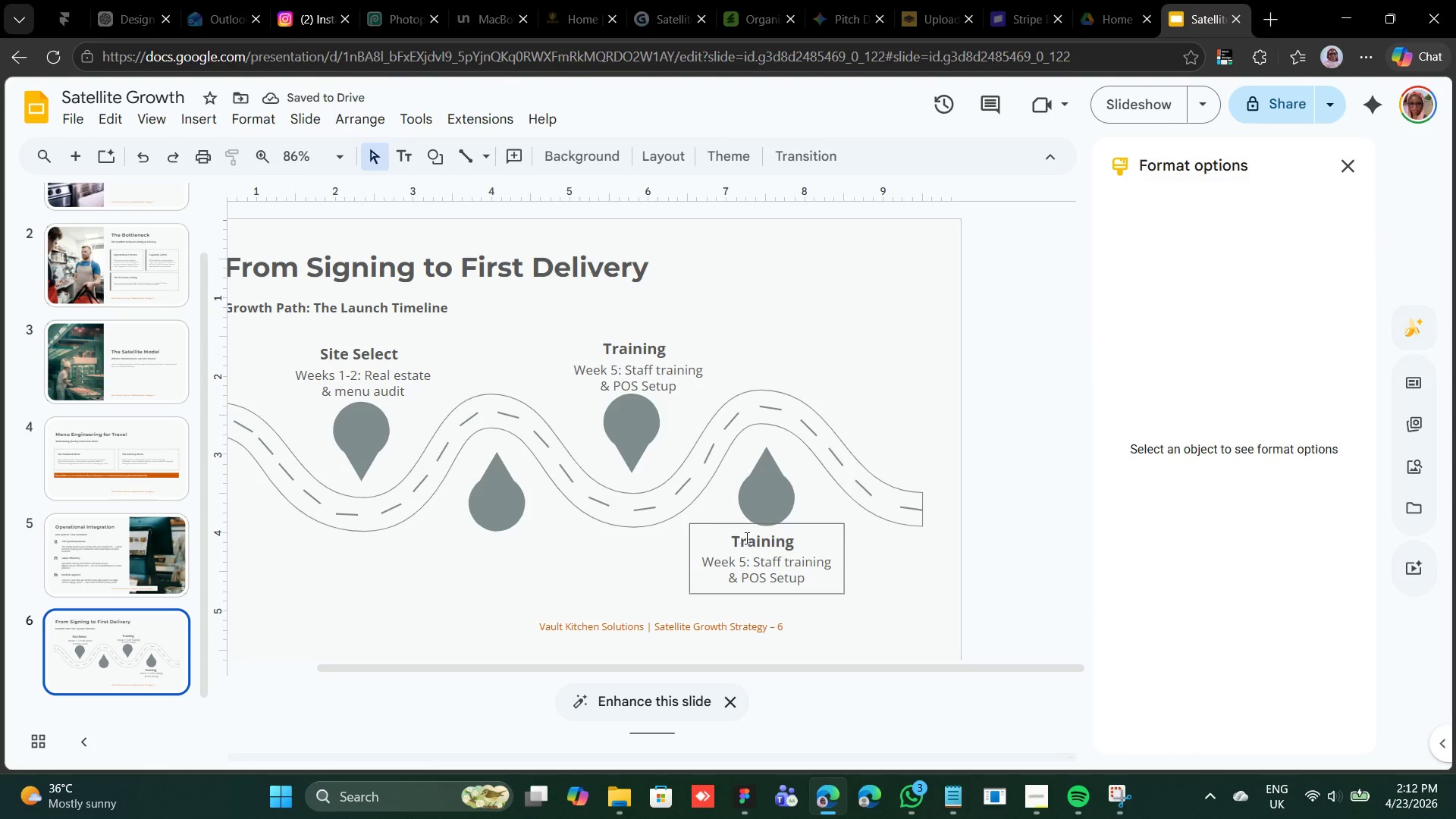 
double_click([745, 539])
 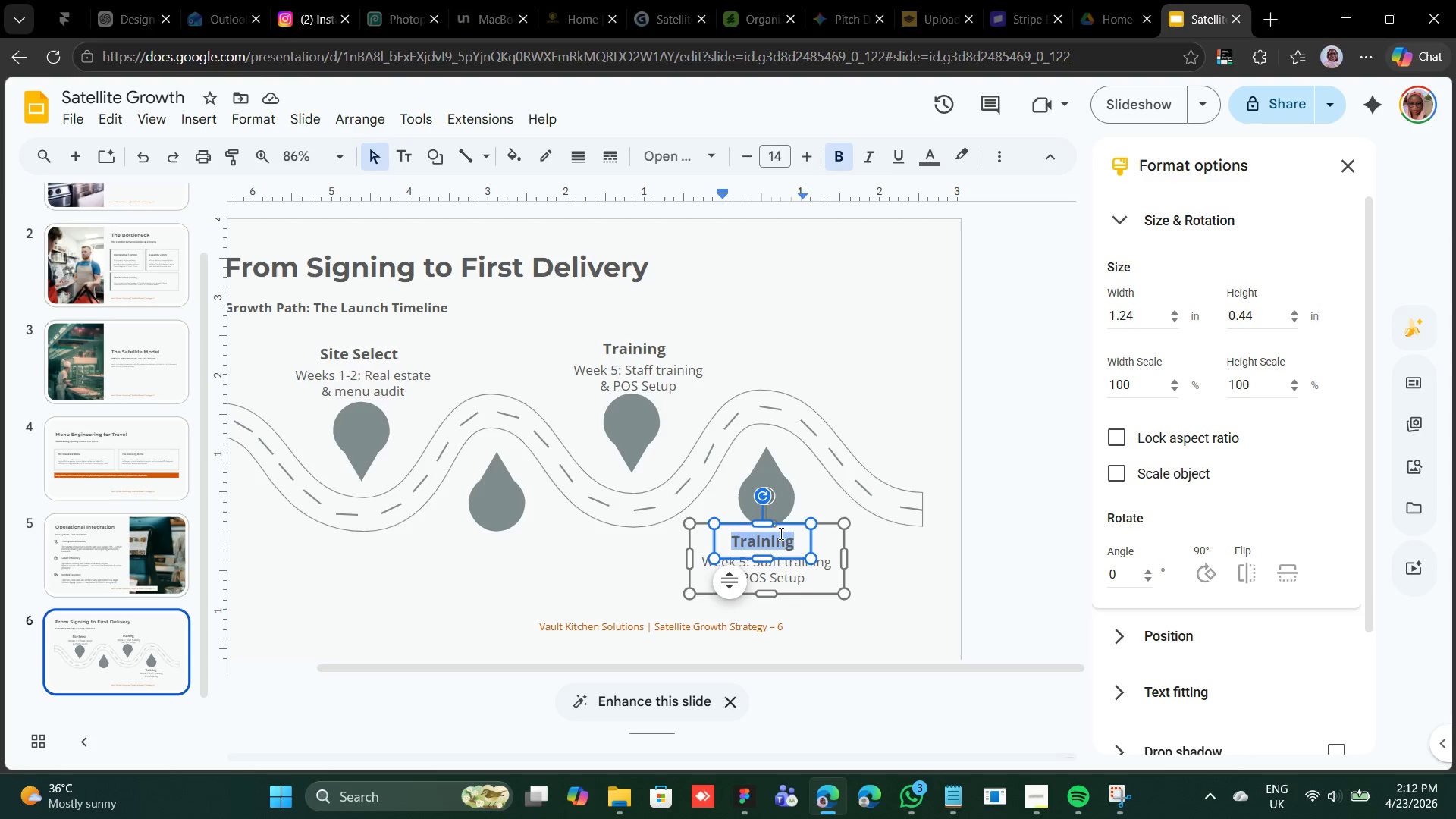 
type(Soft Lauch)
 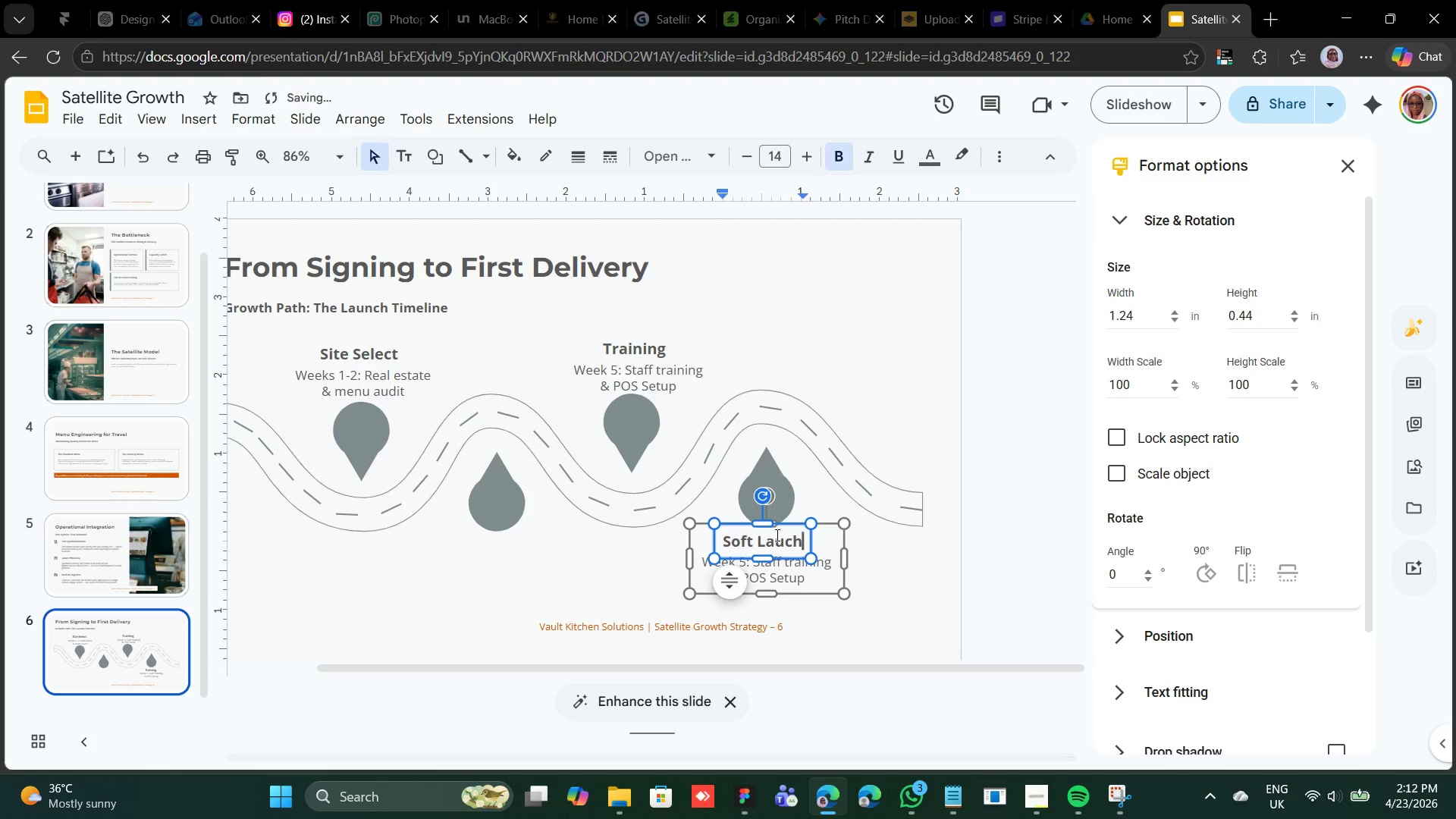 
left_click([788, 536])
 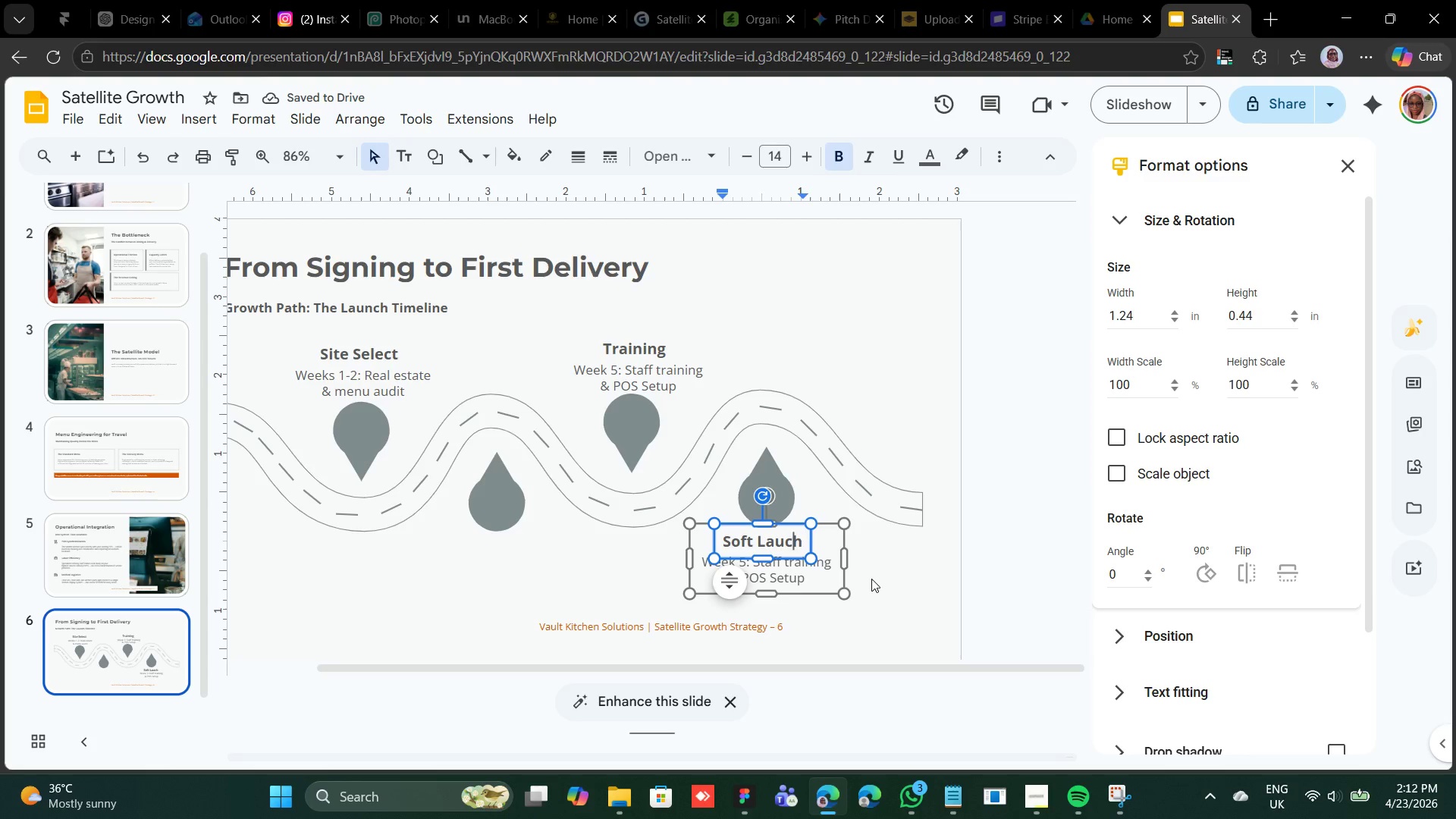 
key(ArrowLeft)
 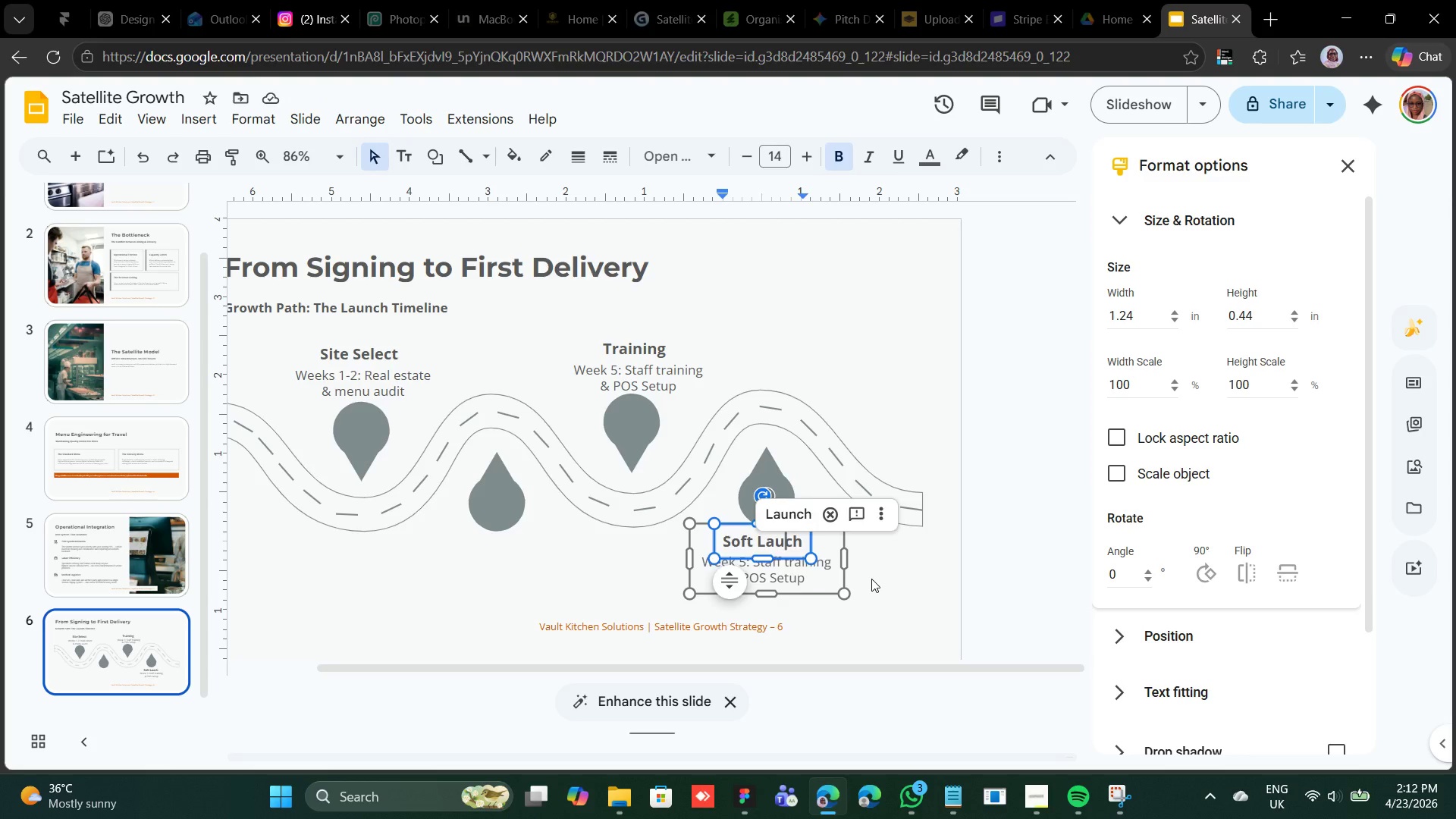 
key(N)
 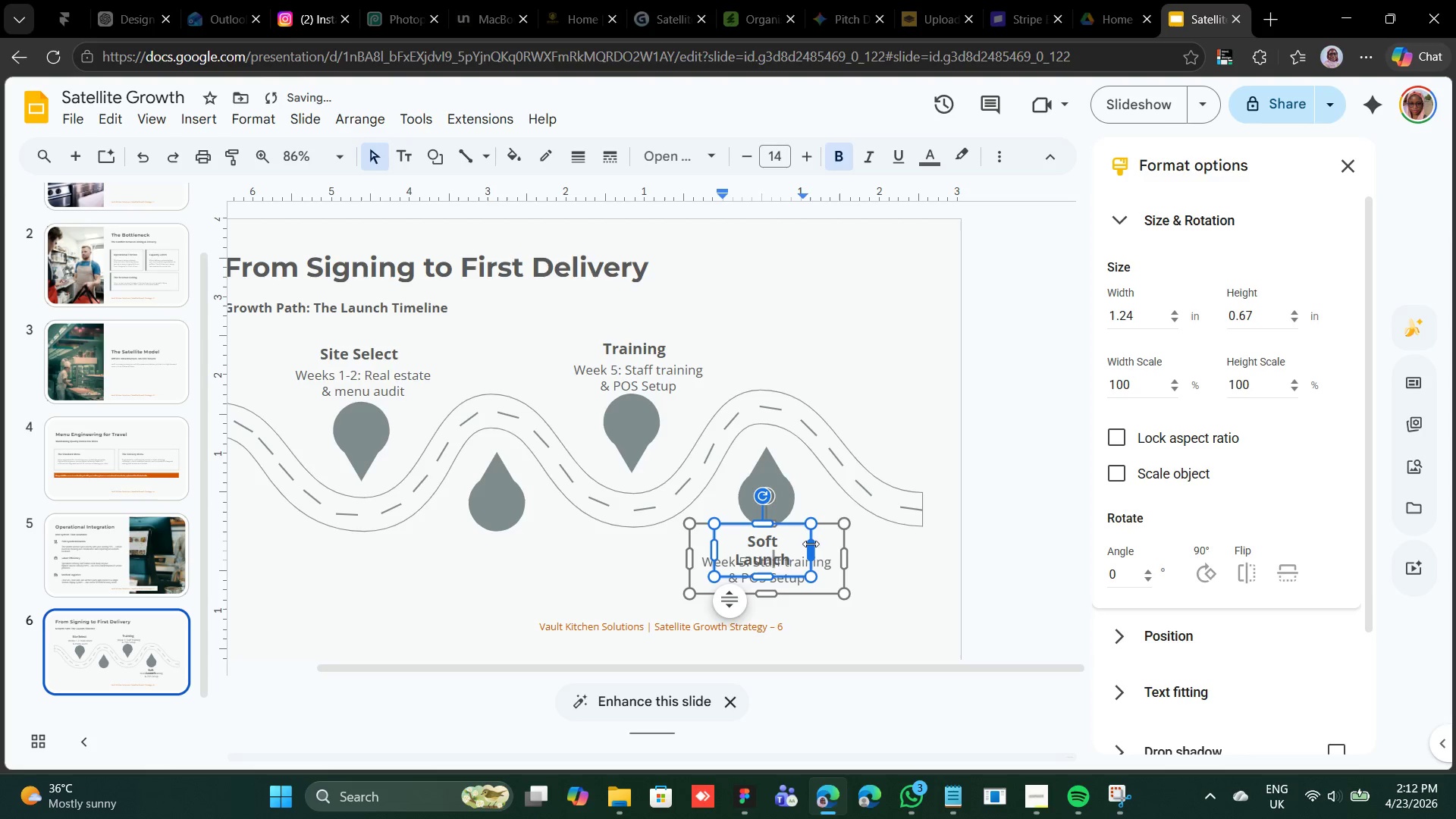 
left_click_drag(start_coordinate=[810, 547], to_coordinate=[821, 542])
 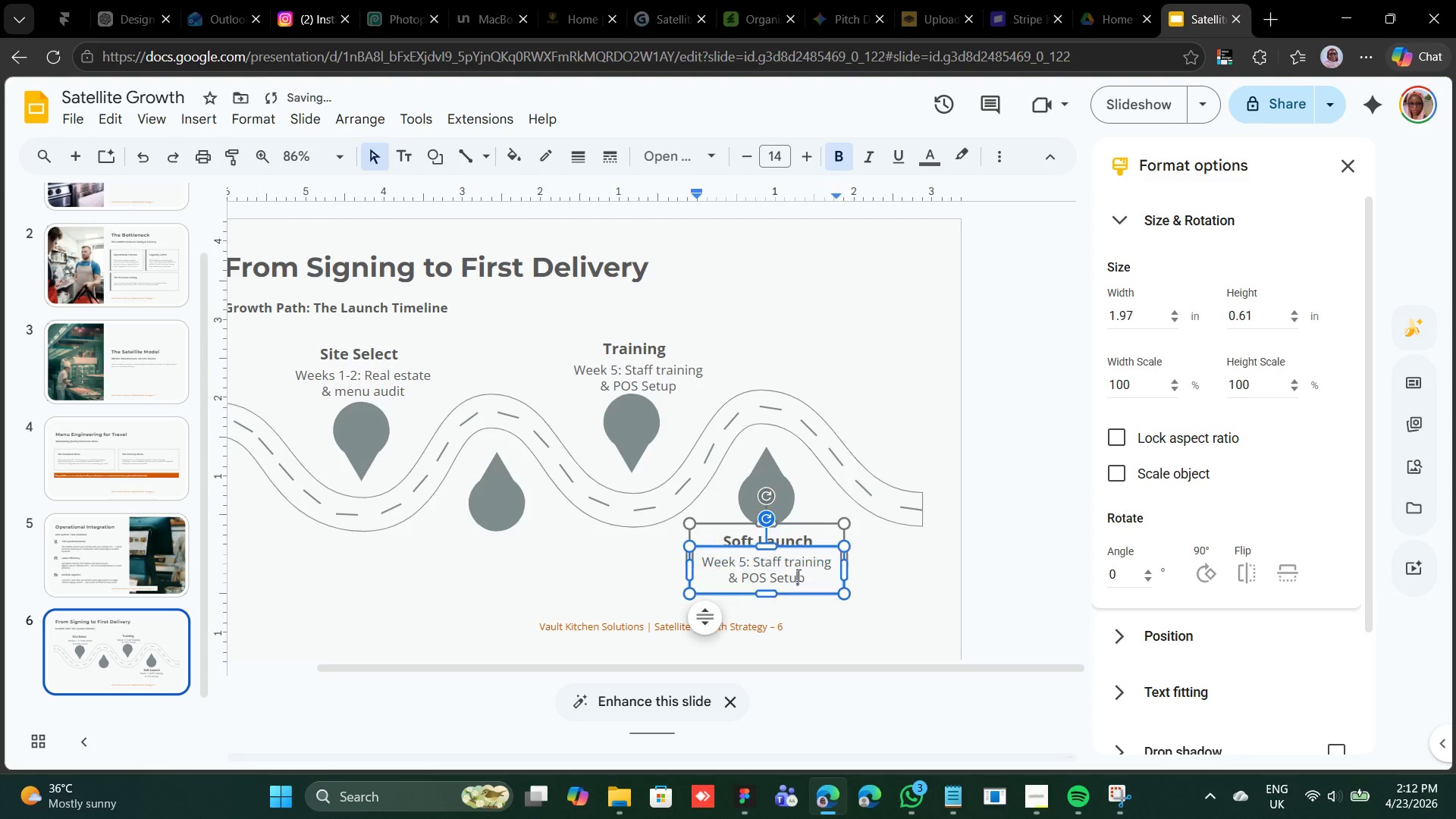 
double_click([797, 575])
 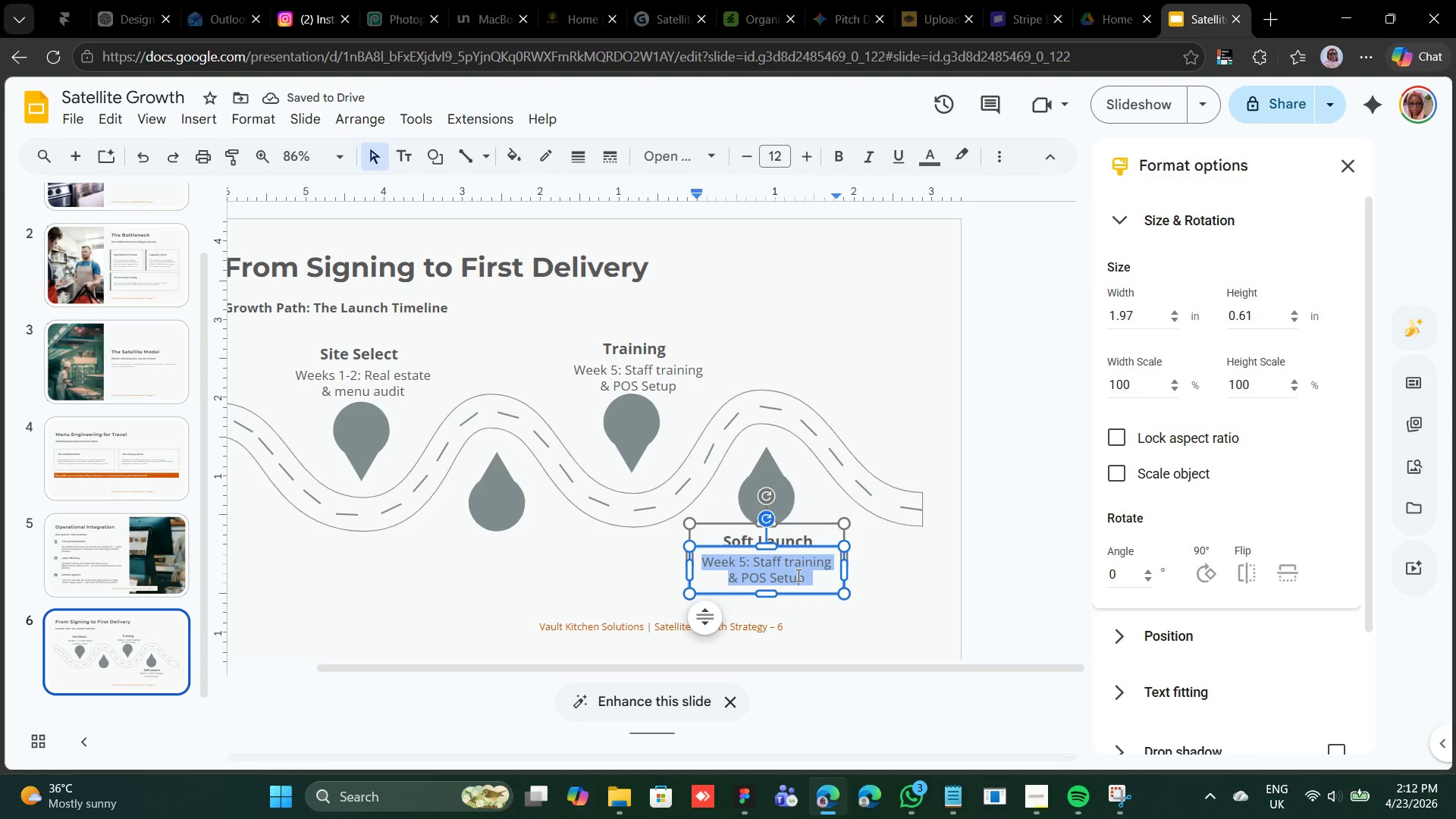 
triple_click([797, 575])
 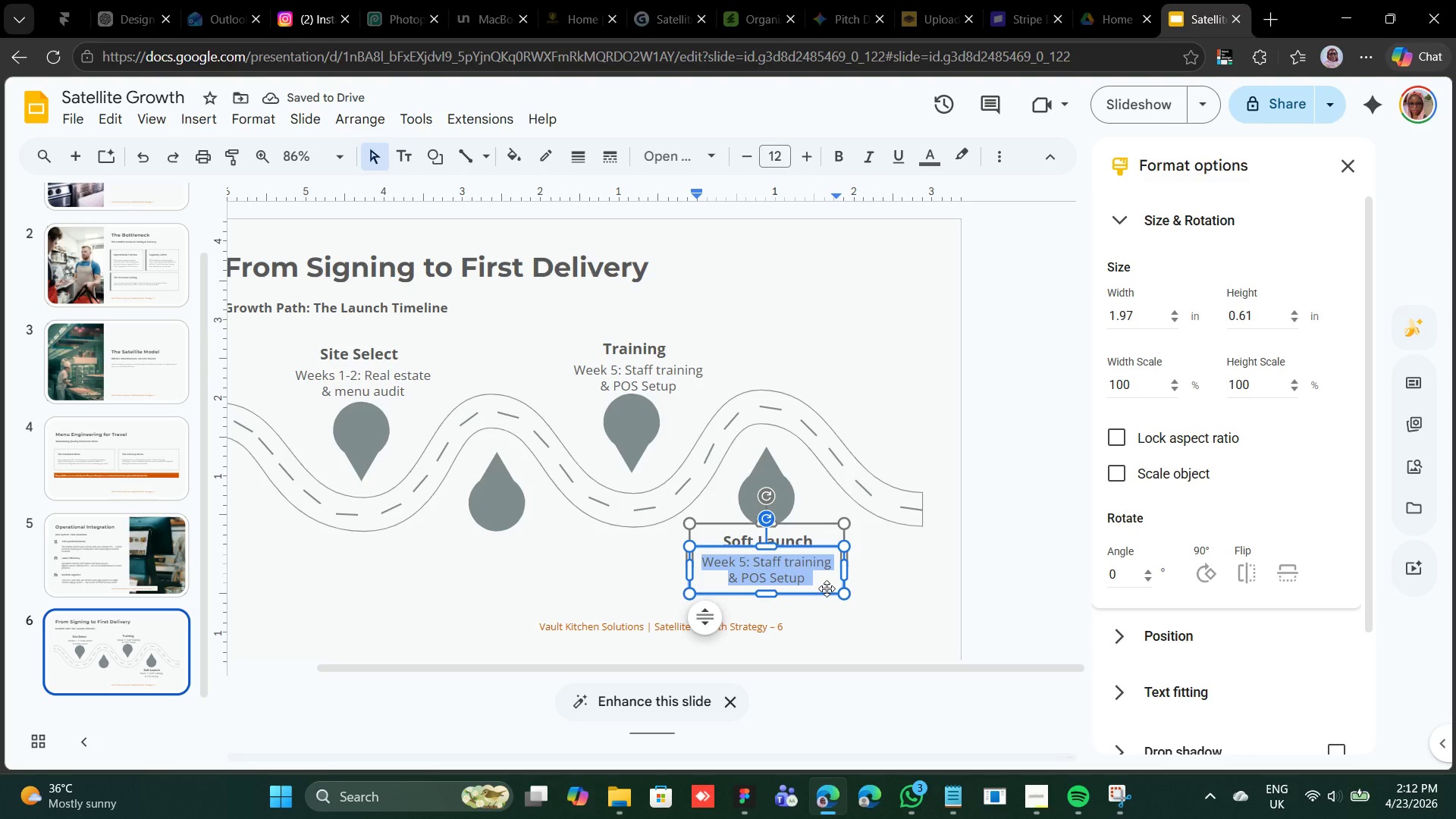 
type(Week 6: Soft lauch )
 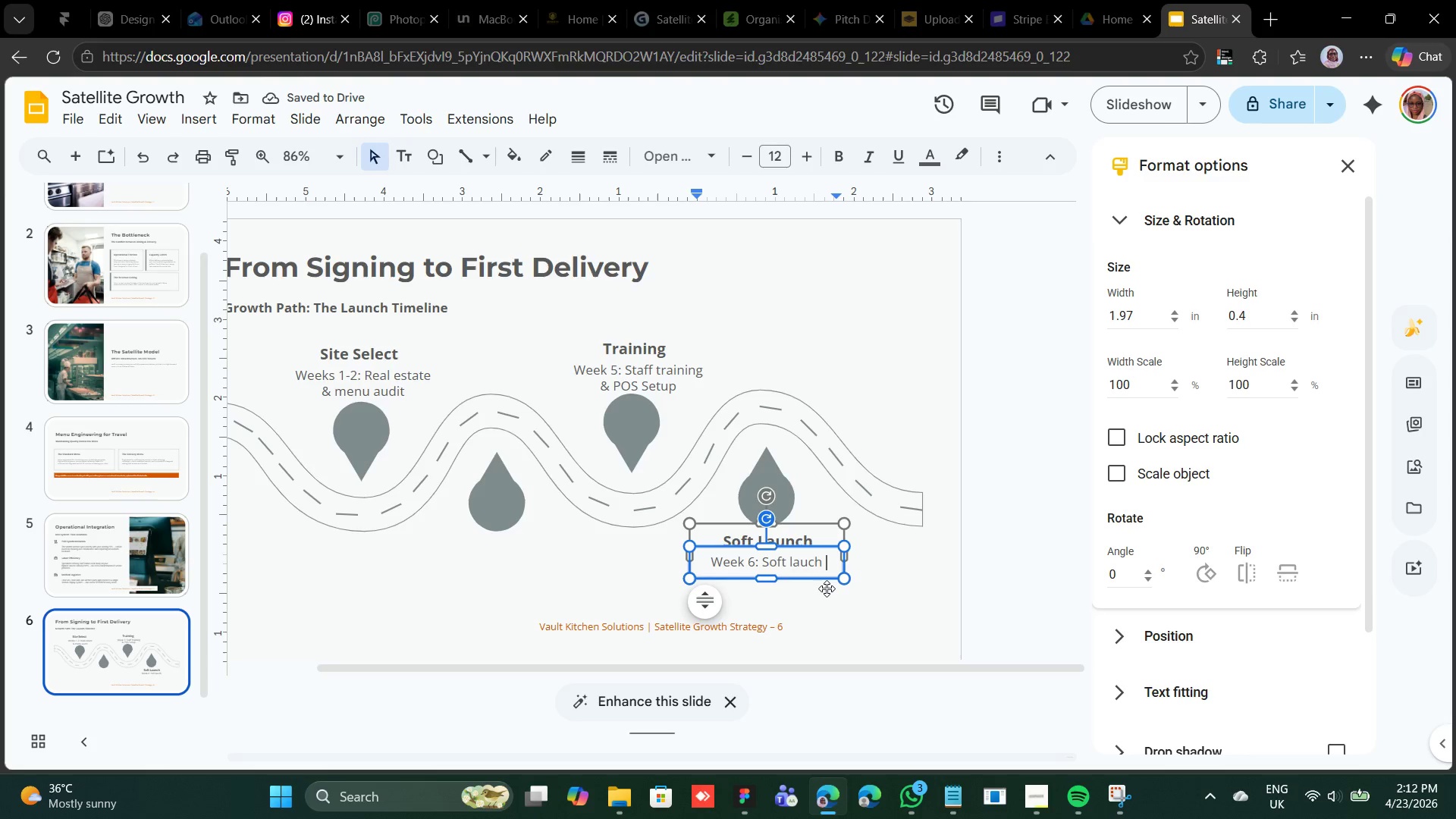 
hold_key(key=Backspace, duration=0.33)
 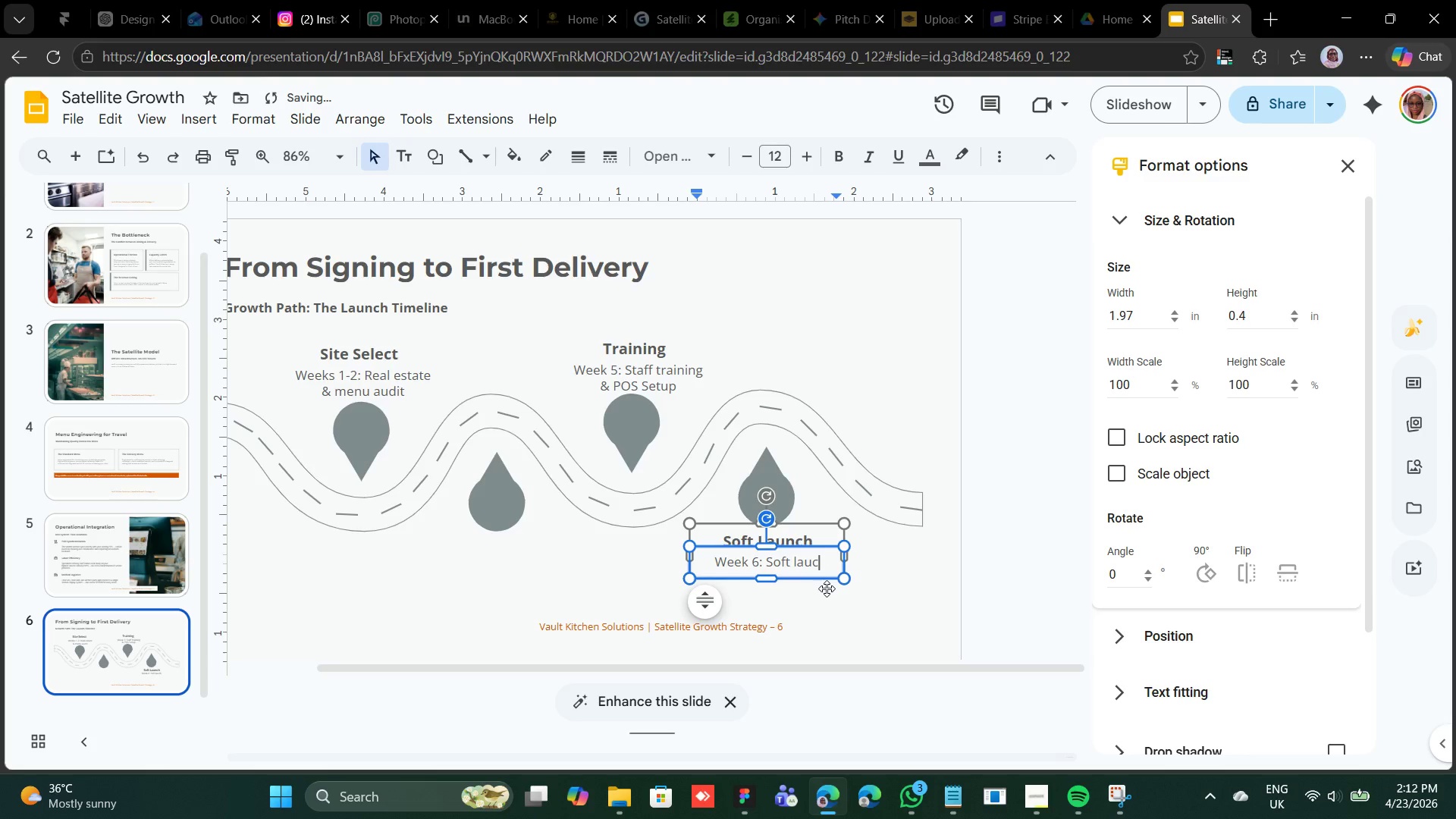 
key(Backspace)
key(Backspace)
type(nch and satellite live)
 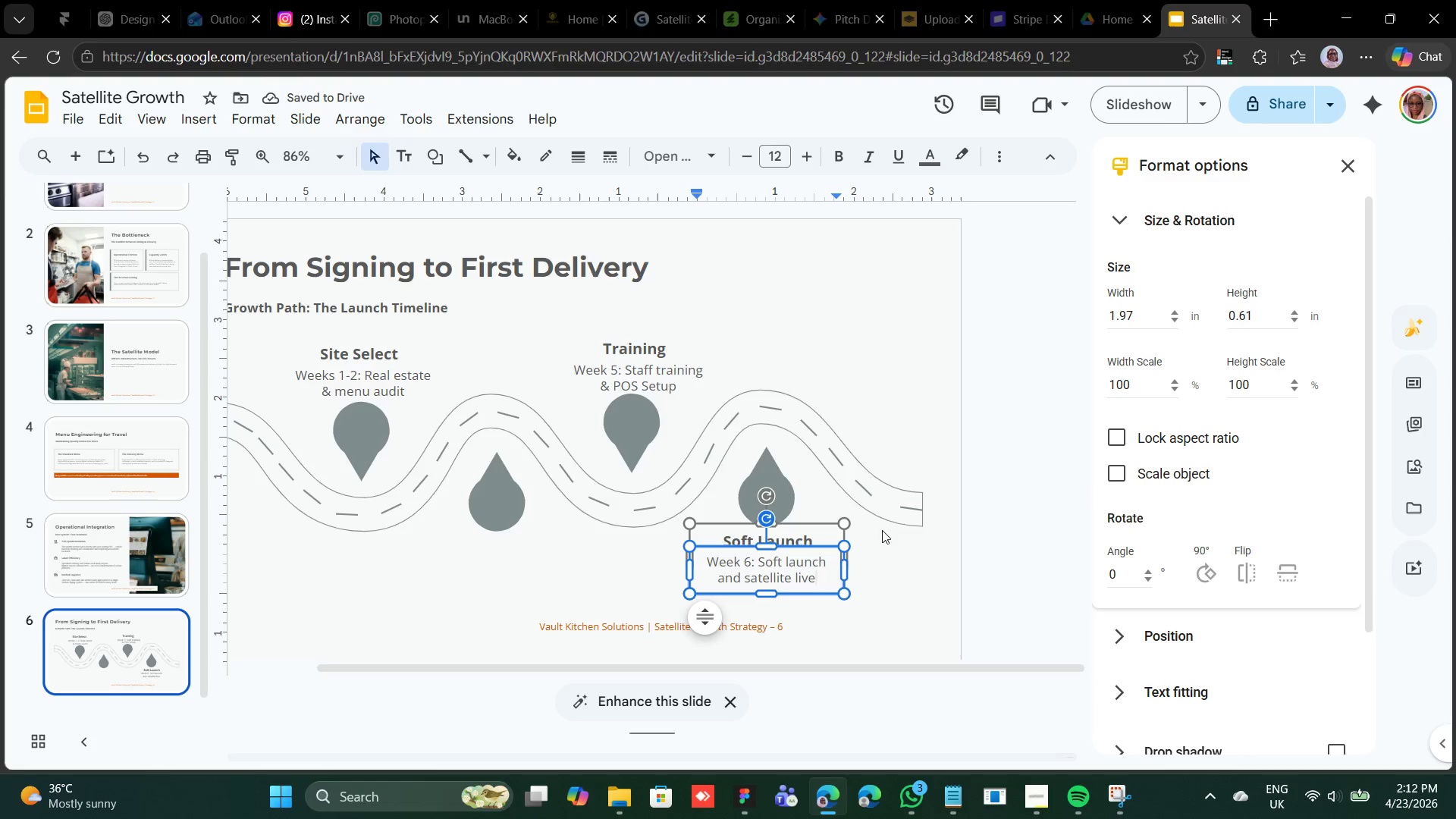 
left_click([877, 580])
 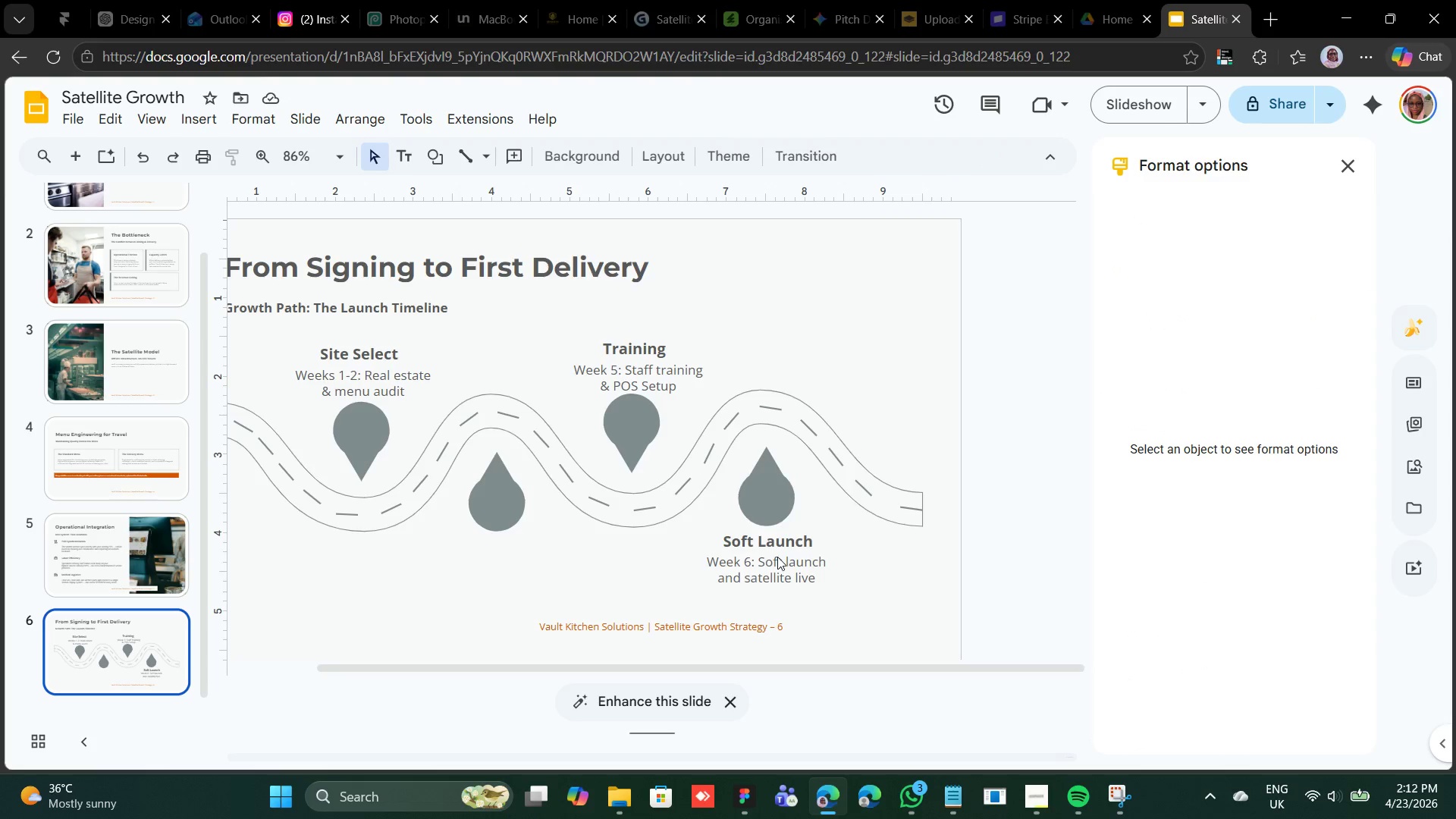 
left_click([786, 551])
 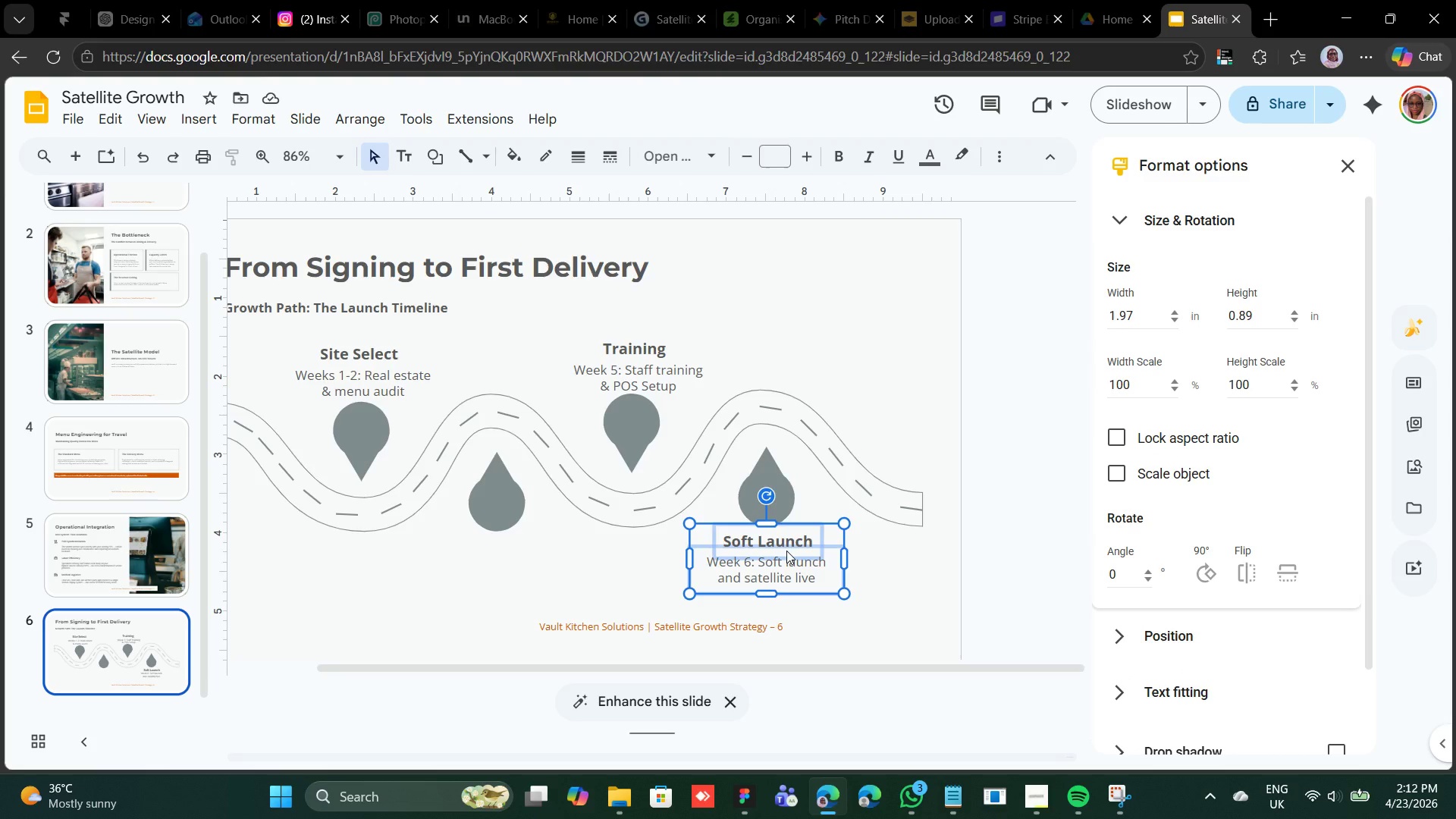 
key(Control+D)
 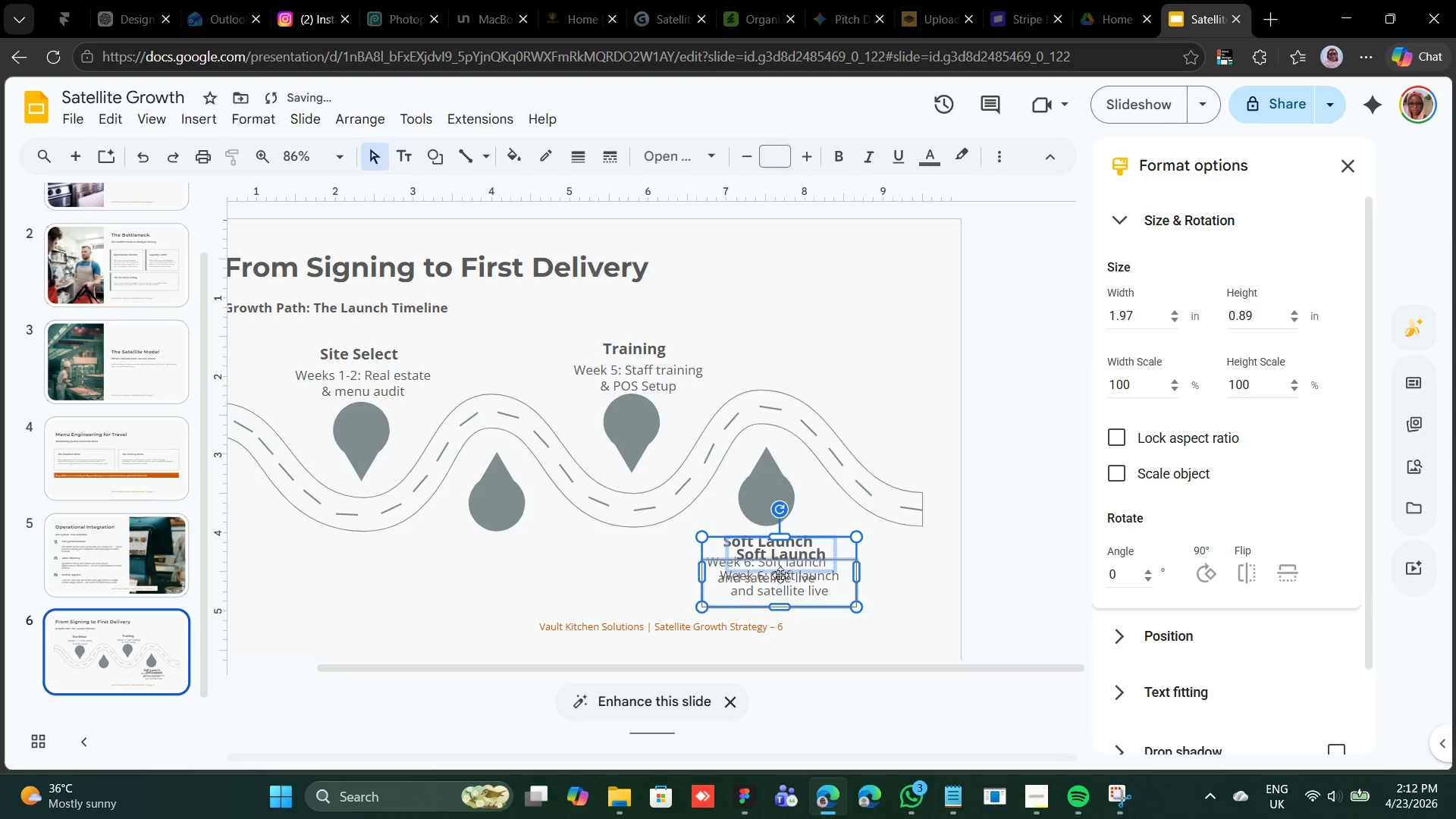 
left_click_drag(start_coordinate=[777, 560], to_coordinate=[491, 556])
 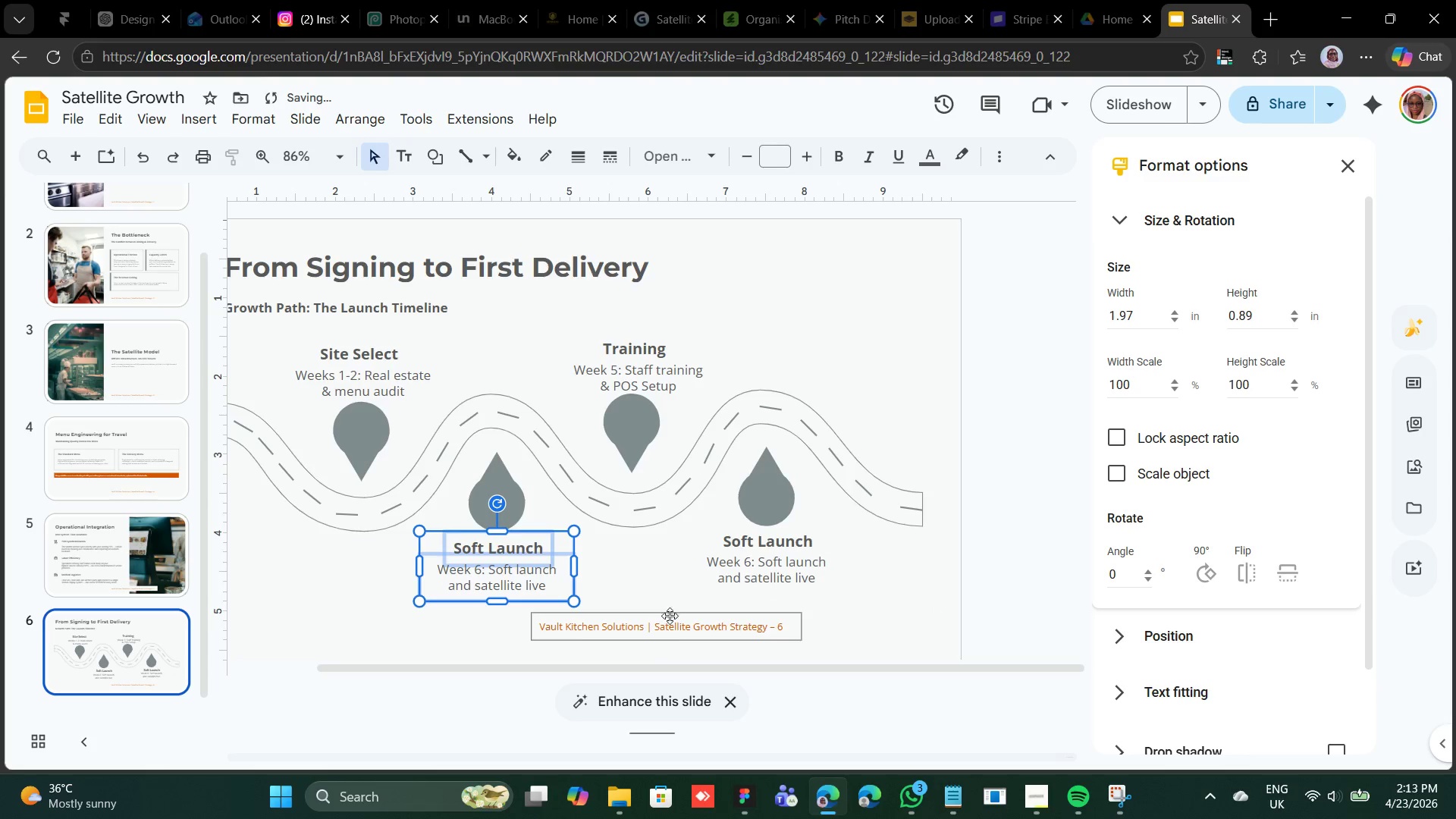 
left_click([610, 574])
 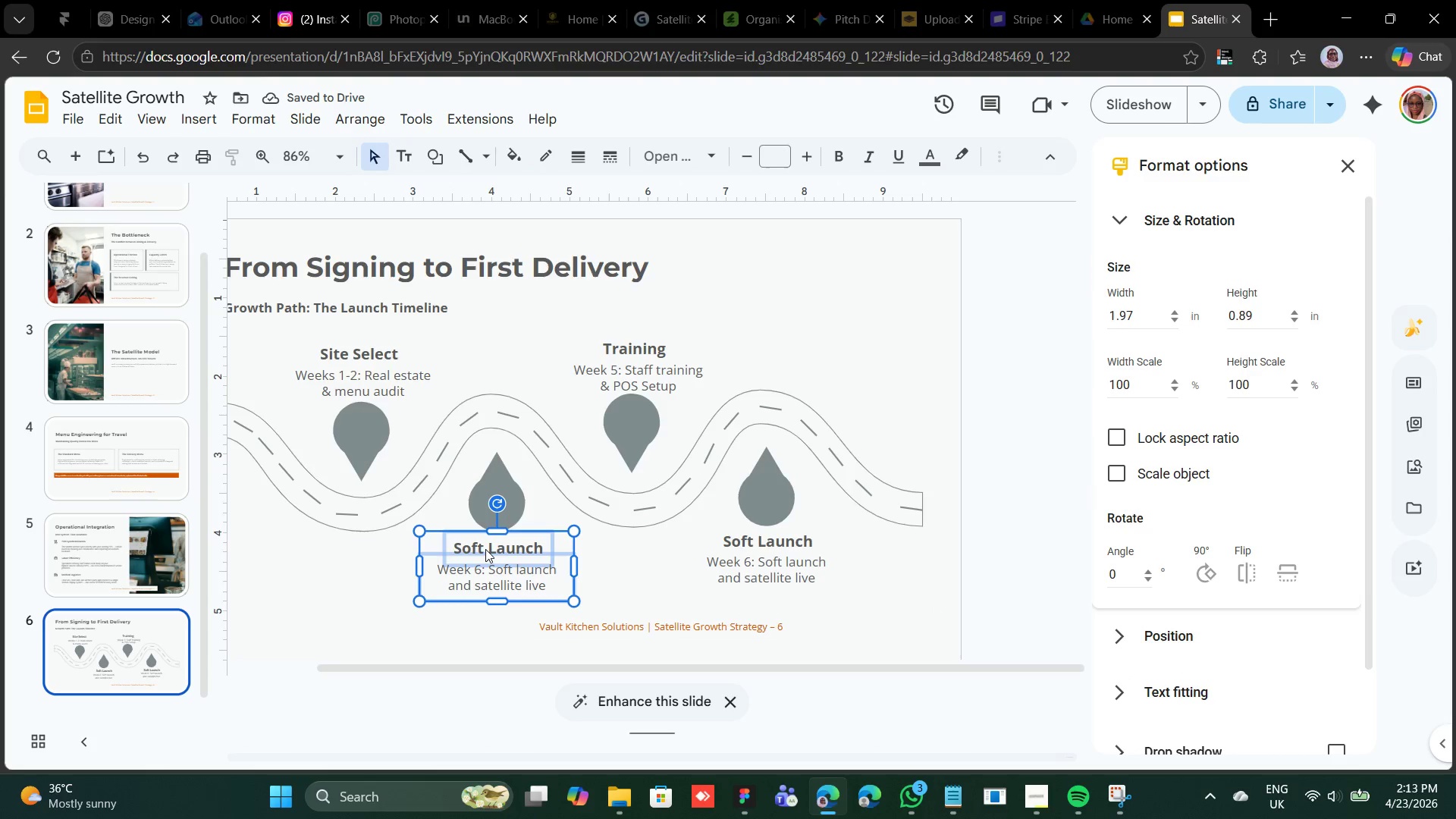 
double_click([485, 549])
 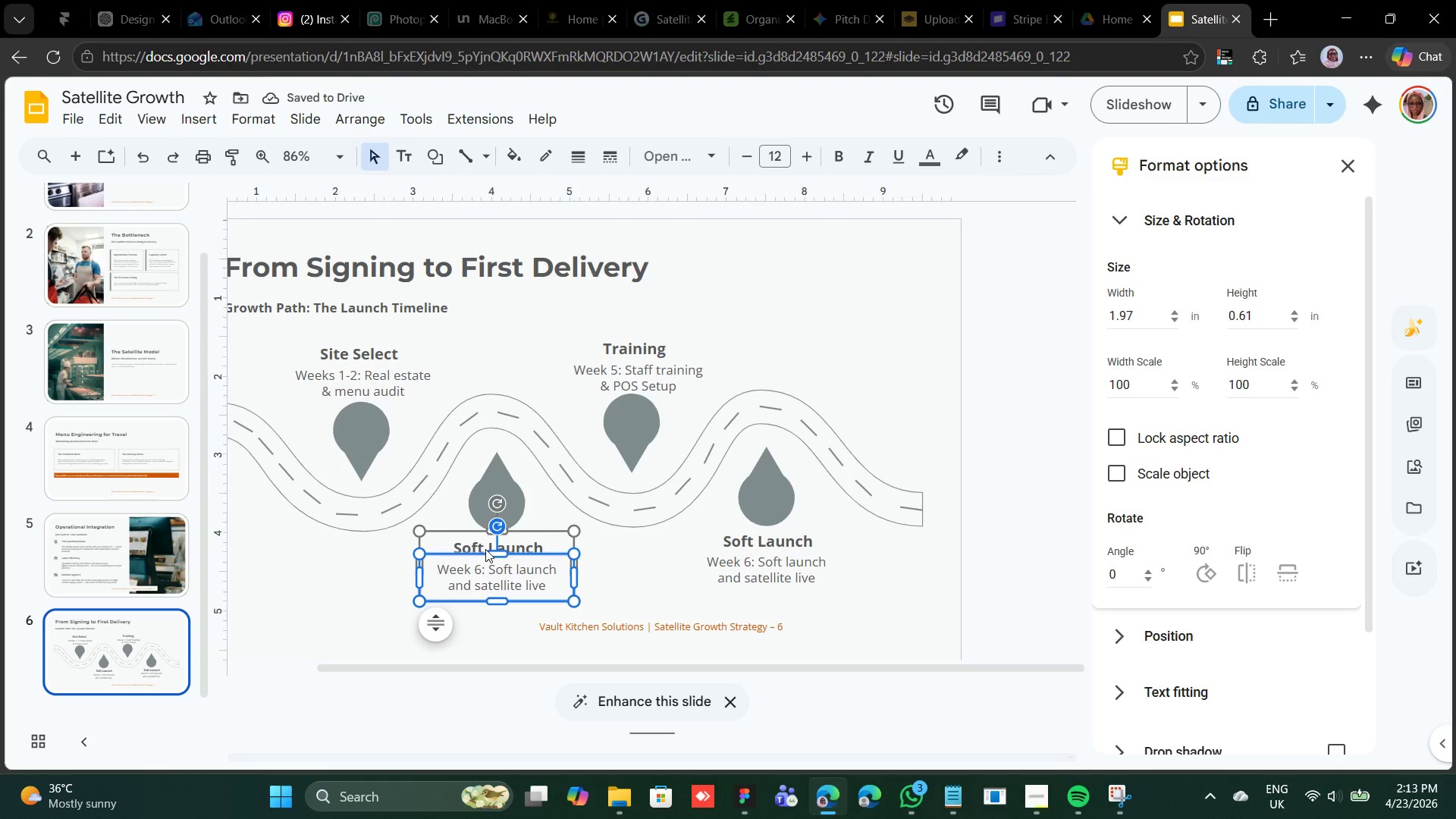 
triple_click([485, 549])
 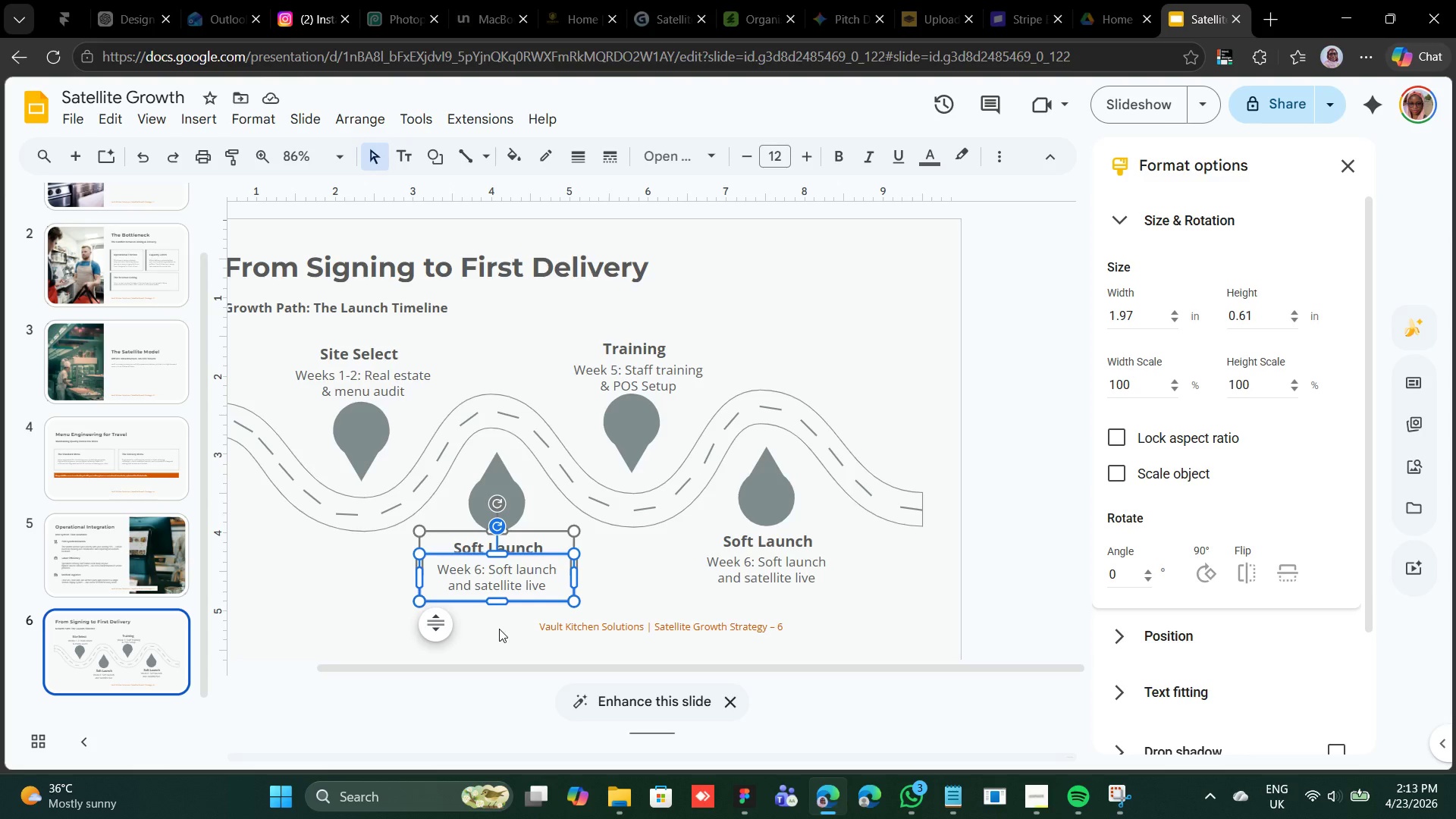 
wait(23.78)
 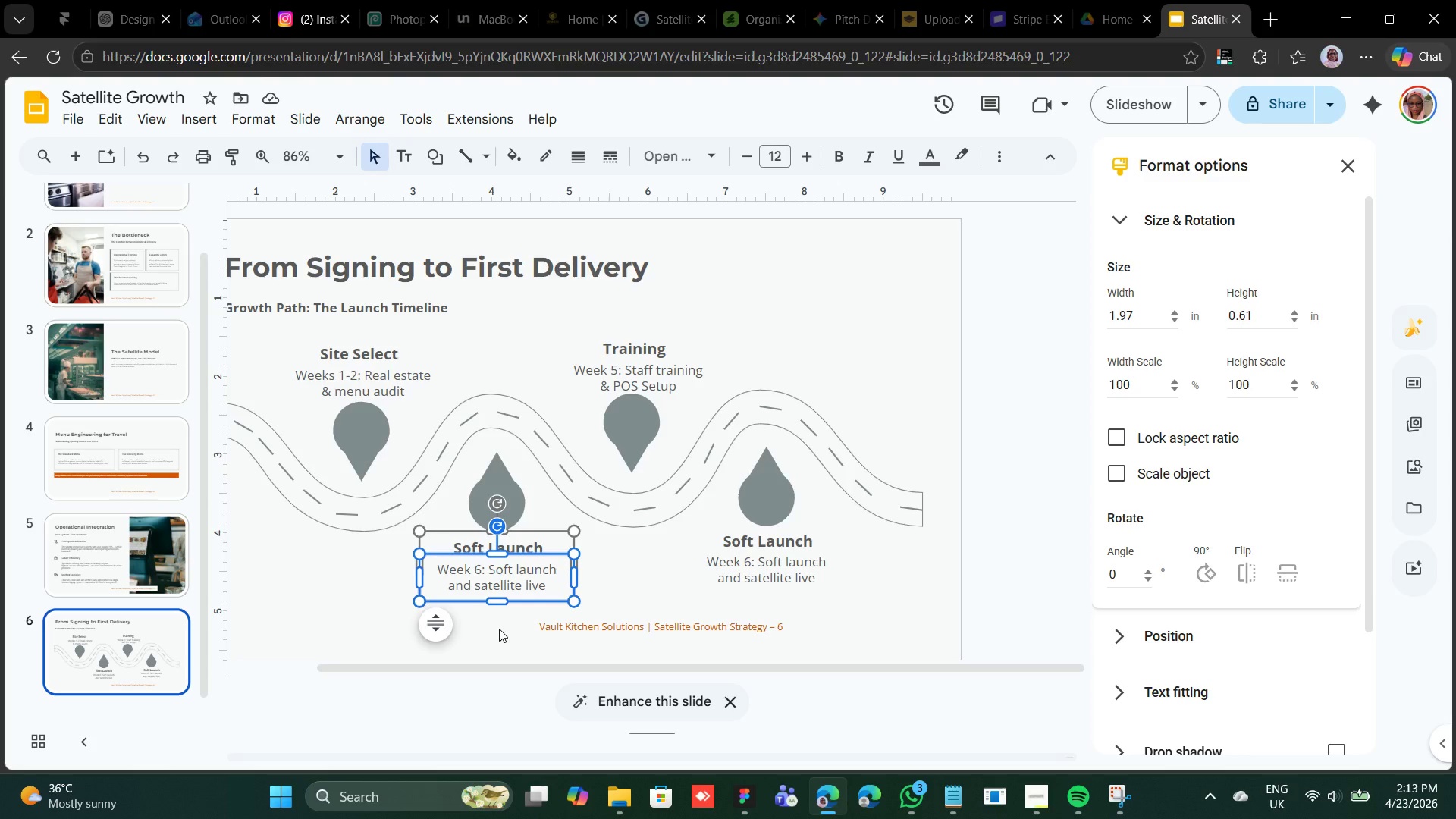 
left_click([504, 650])
 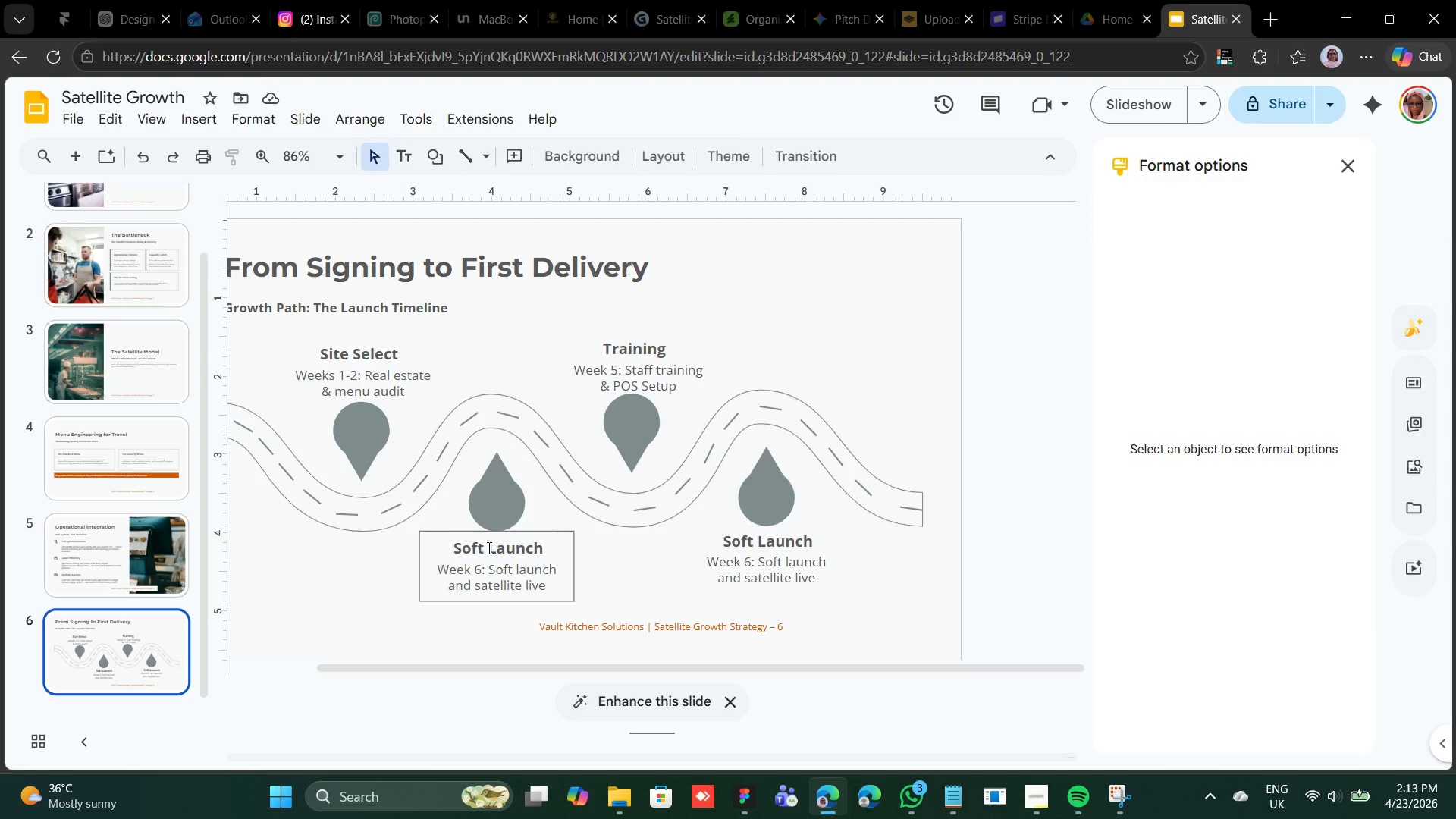 
double_click([488, 548])
 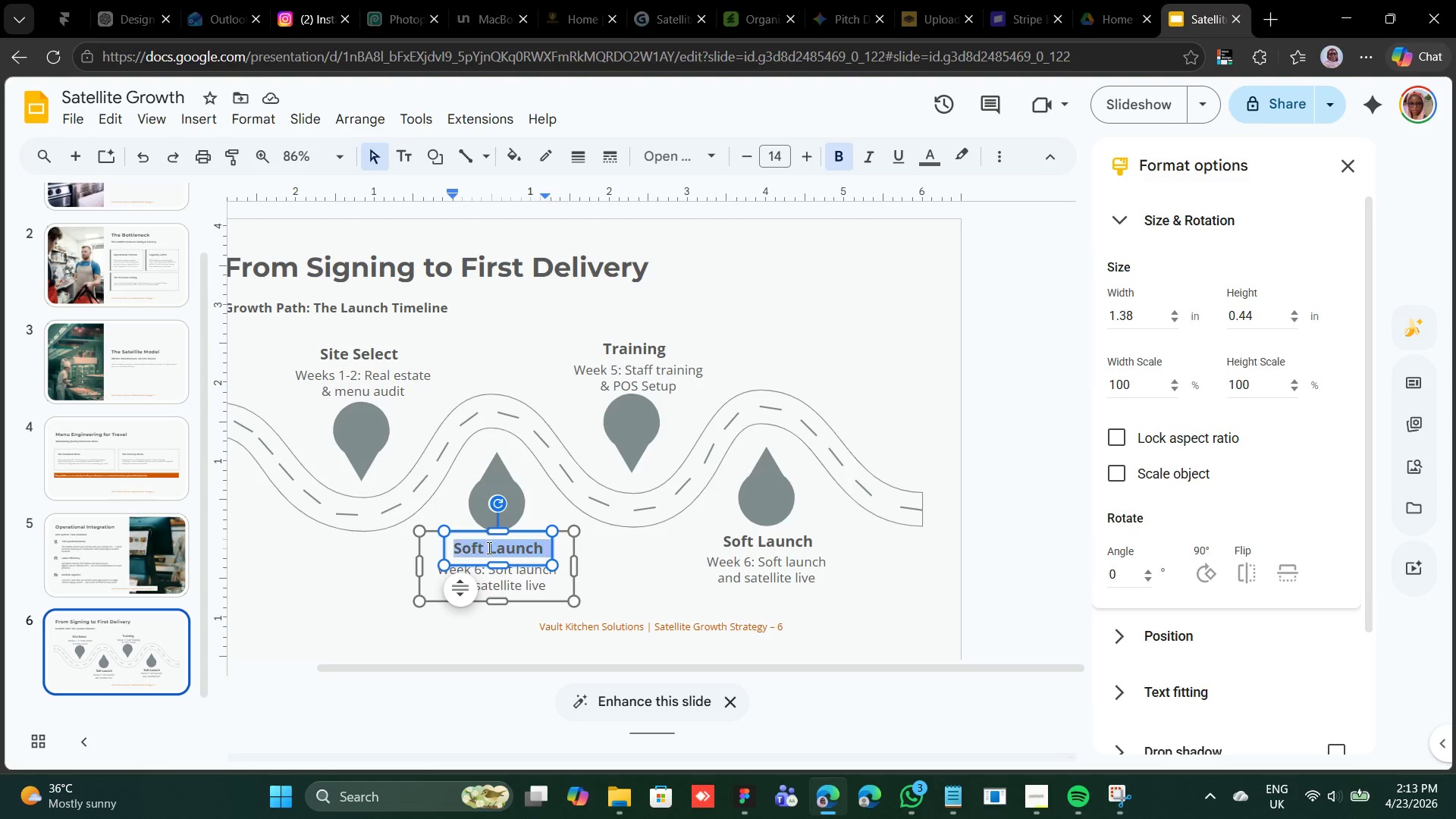 
triple_click([488, 548])
 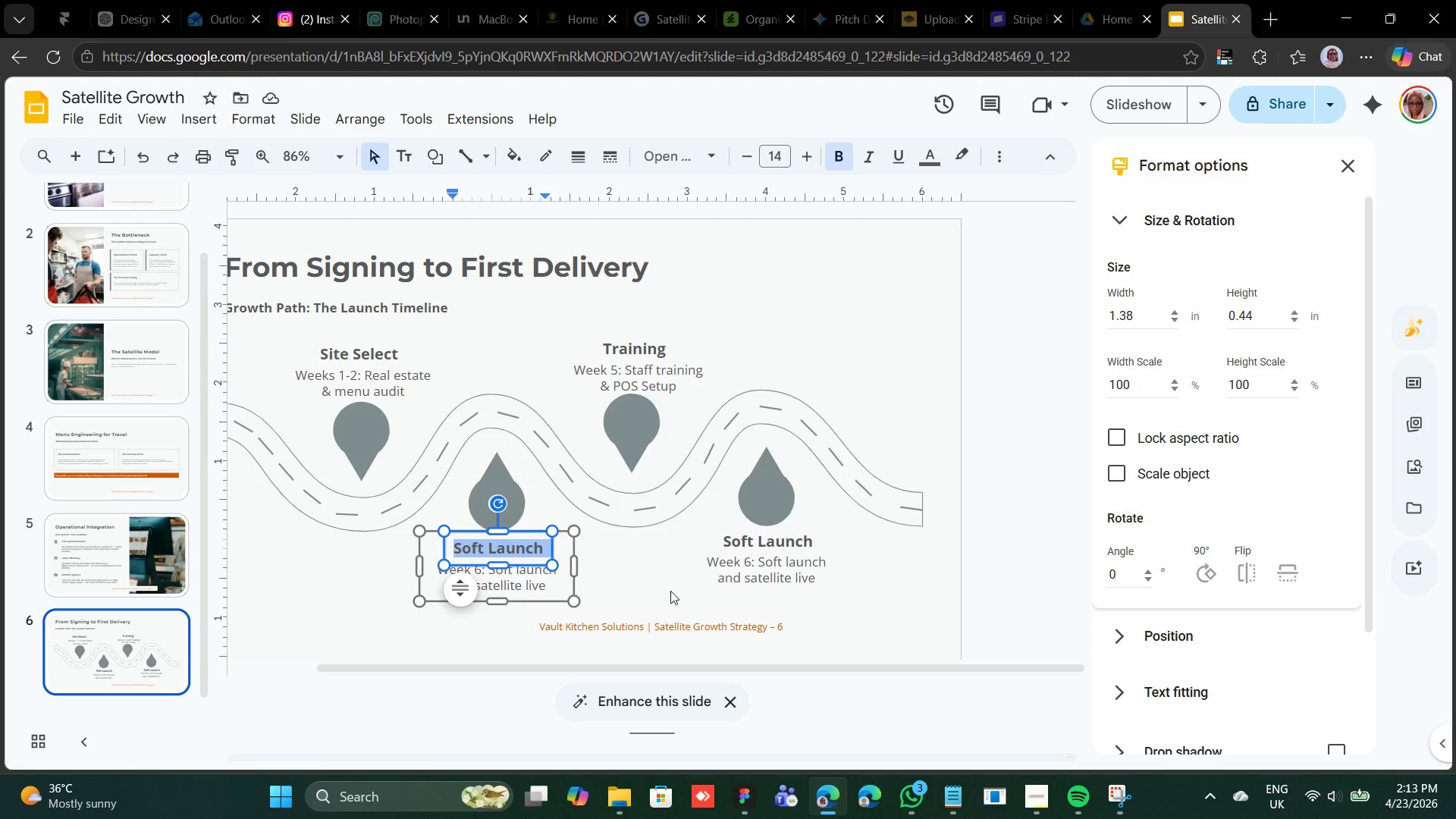 
type(Permits + Install)
 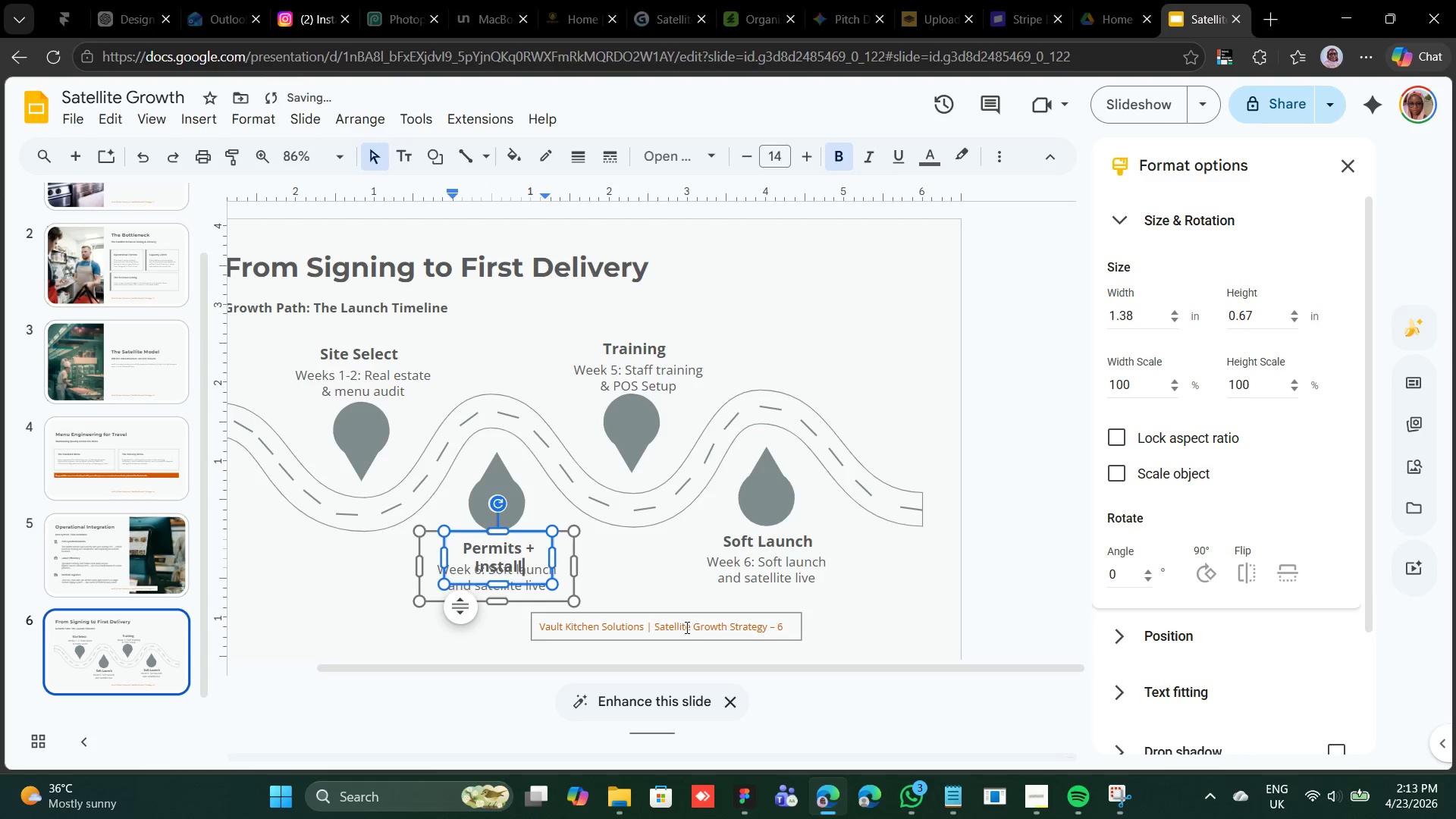 
left_click_drag(start_coordinate=[551, 560], to_coordinate=[566, 552])
 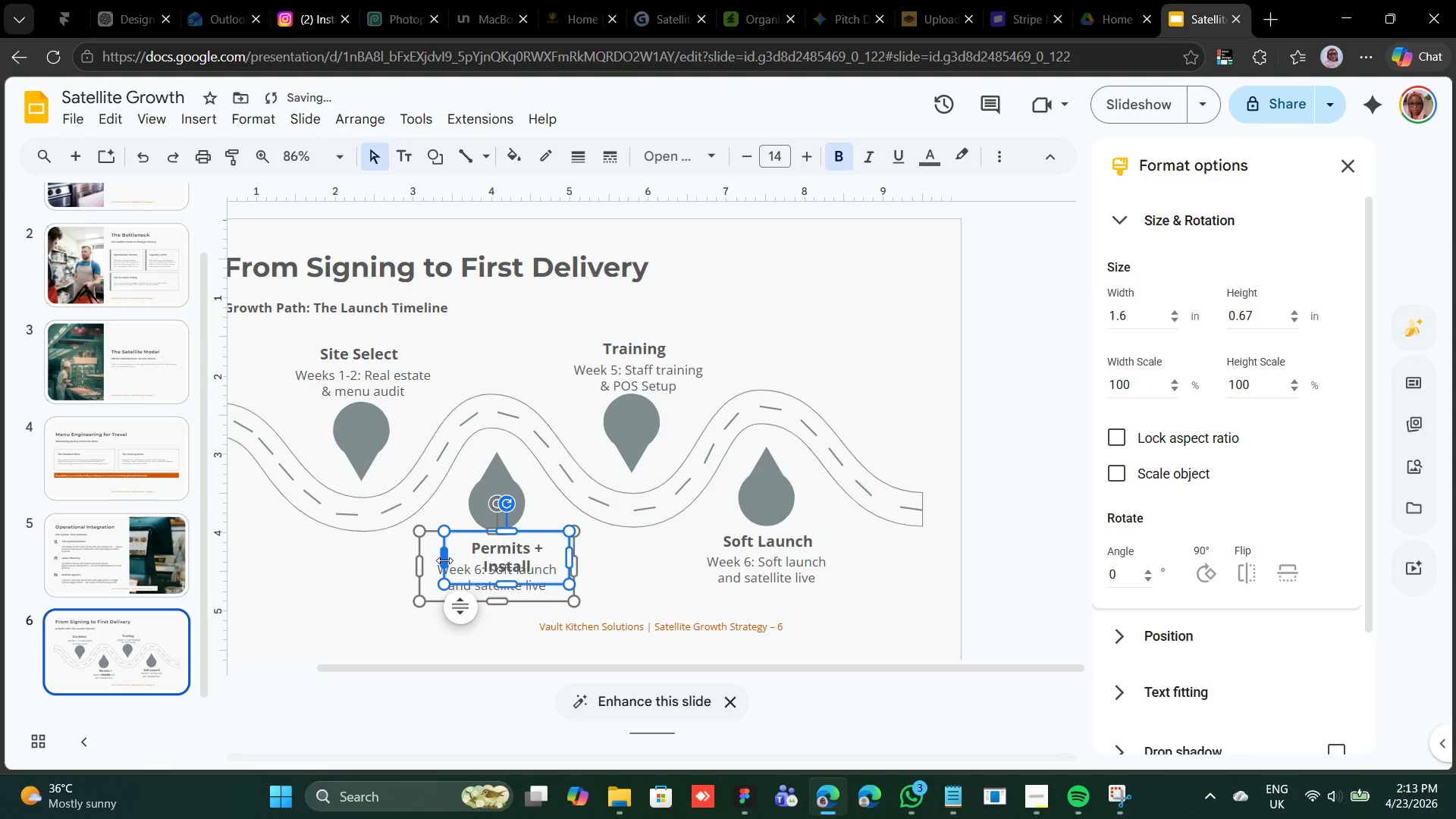 
left_click_drag(start_coordinate=[444, 557], to_coordinate=[428, 557])
 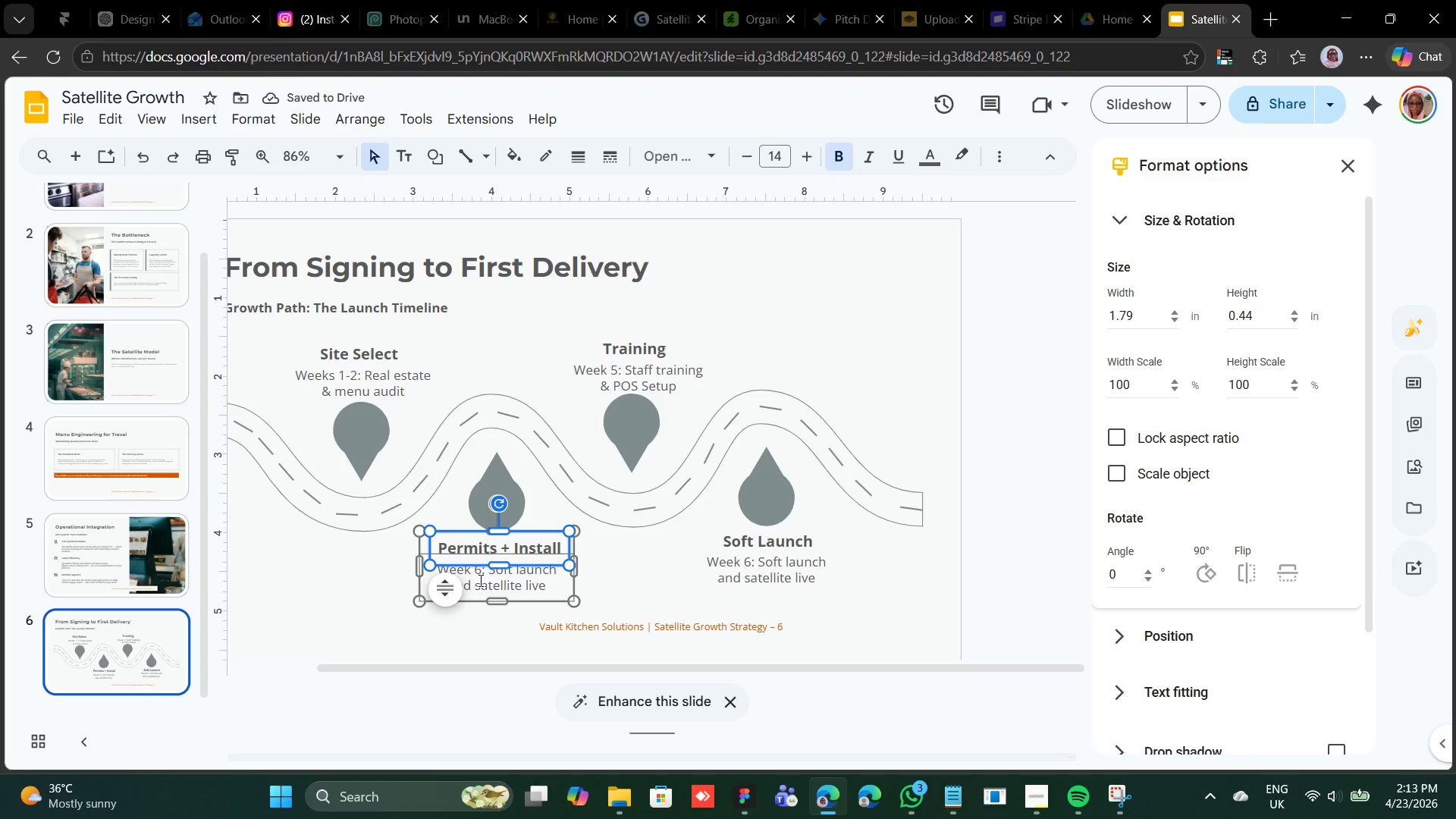 
double_click([479, 580])
 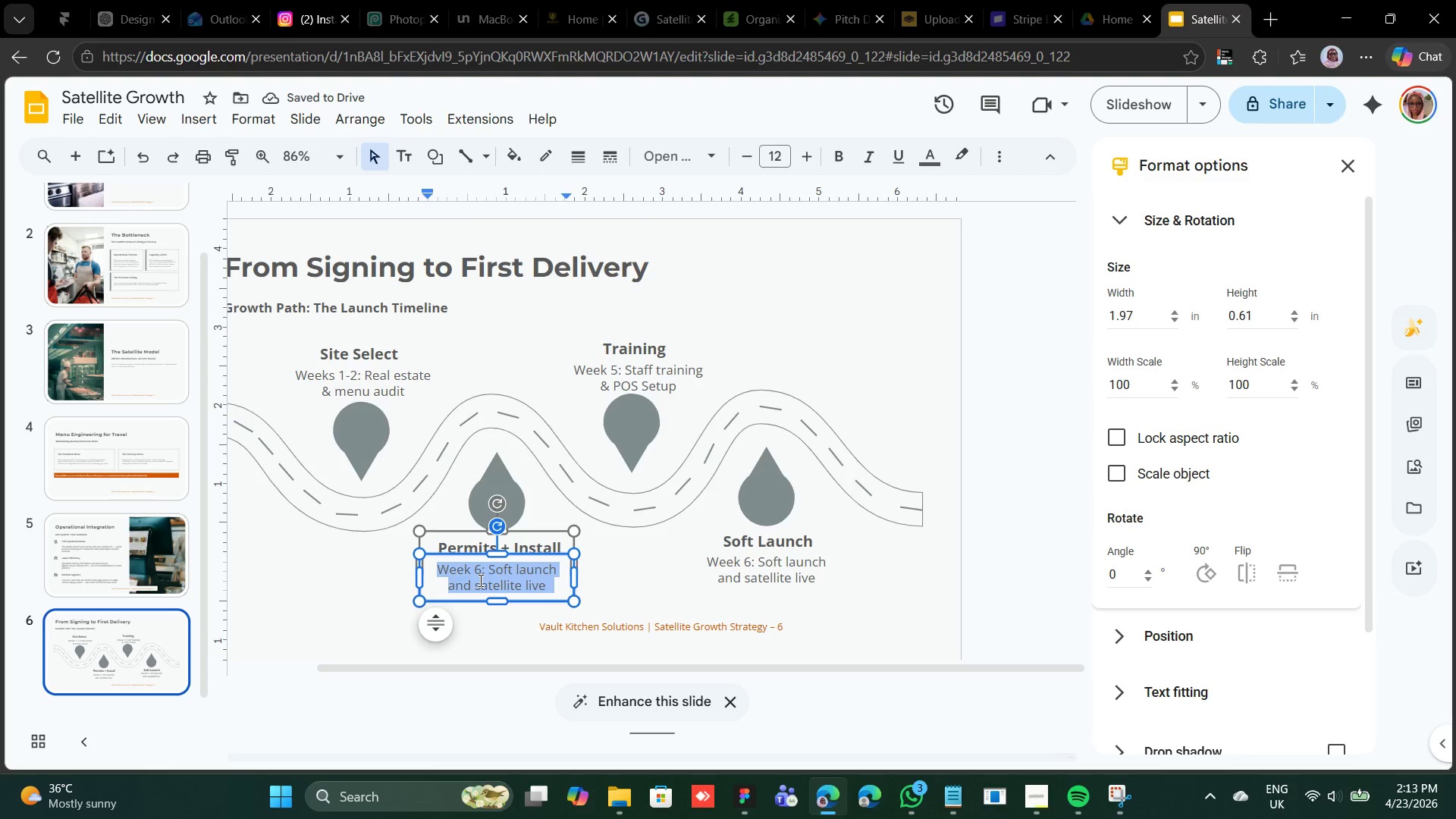 
triple_click([479, 580])
 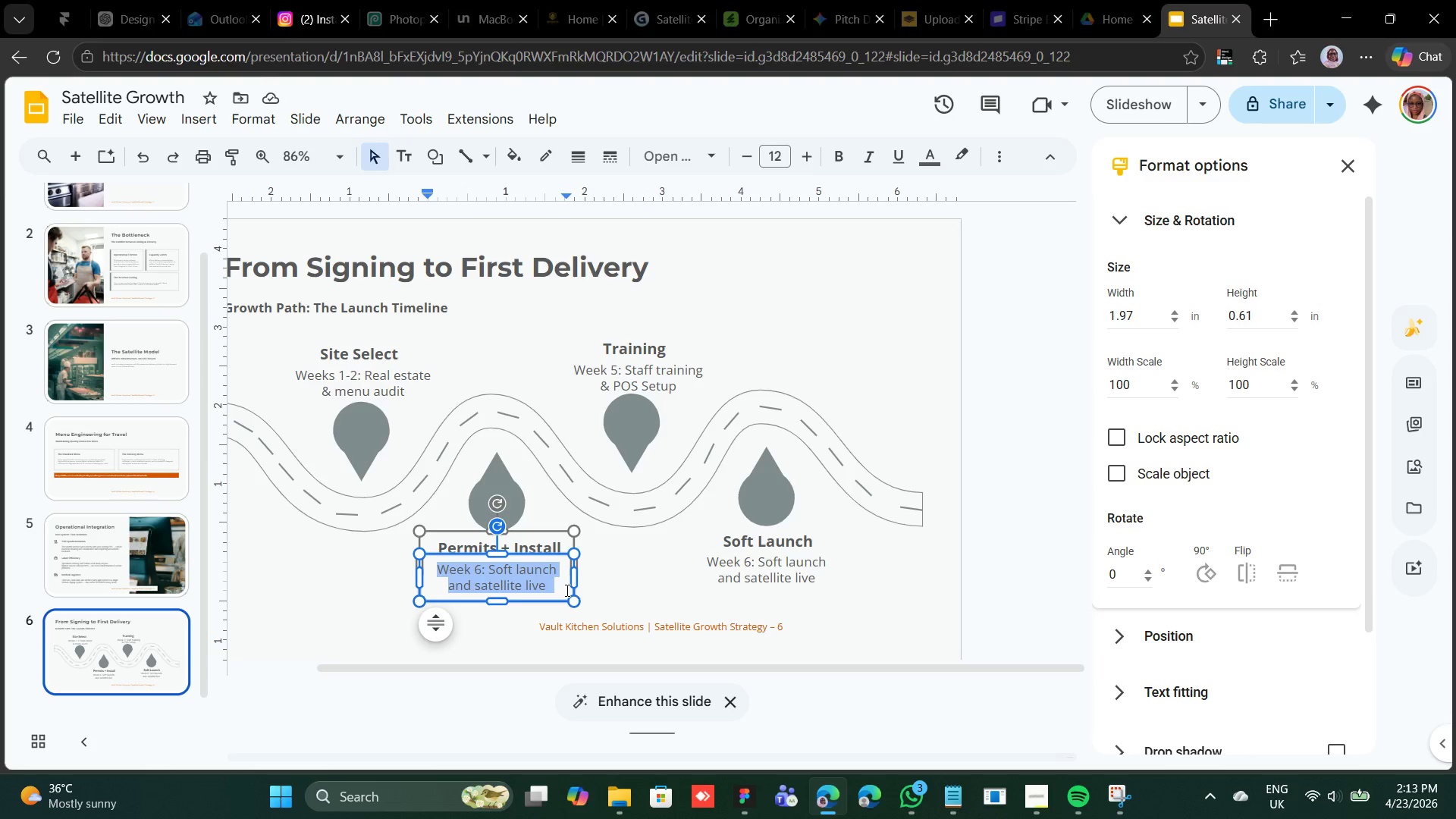 
type(Week )
key(Backspace)
type(s)
key(Backspace)
type( 3-4: n)
key(Backspace)
type(Permiyy)
key(Backspace)
key(Backspace)
type(tting )
 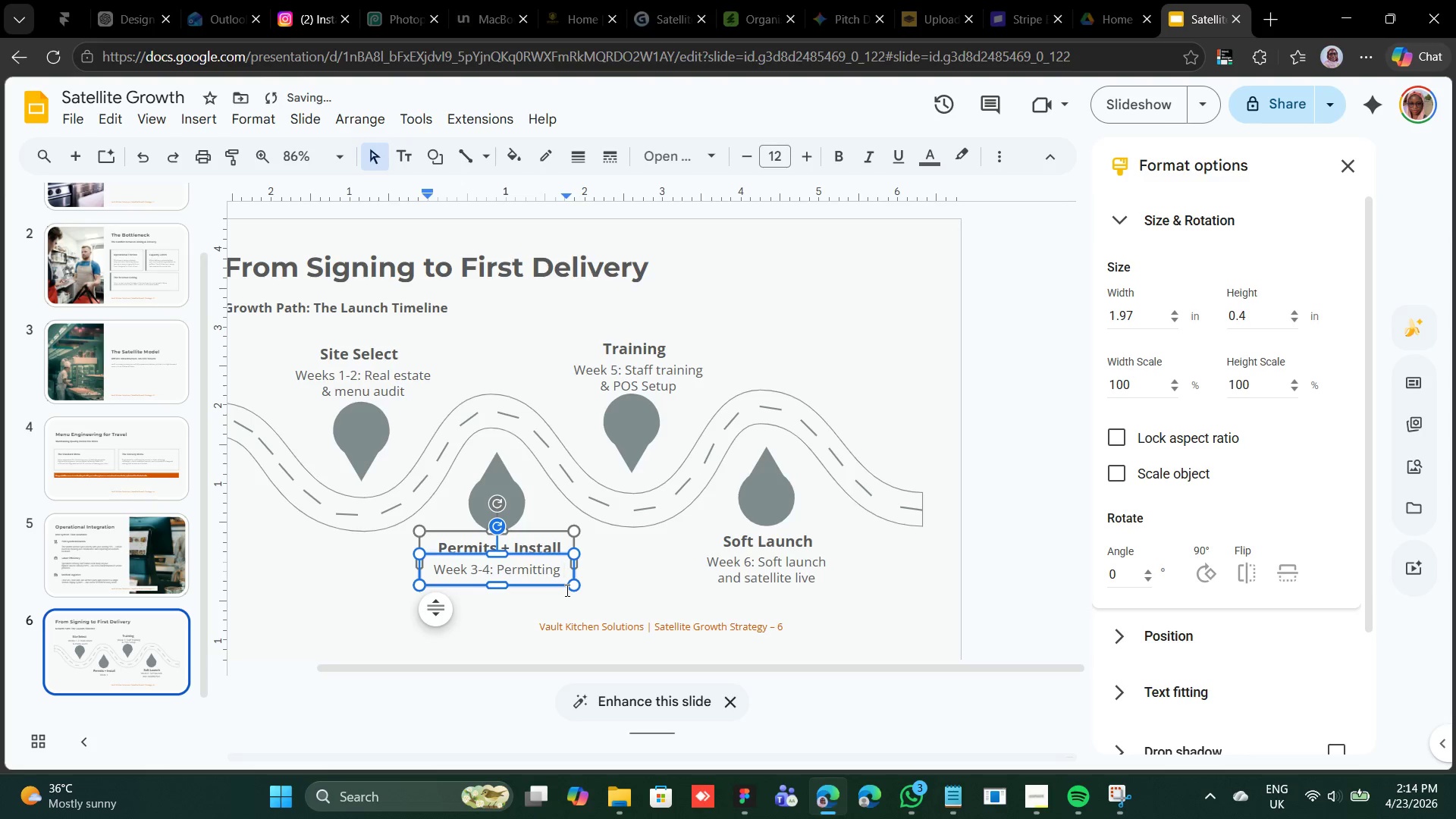 
type(and equipment)
 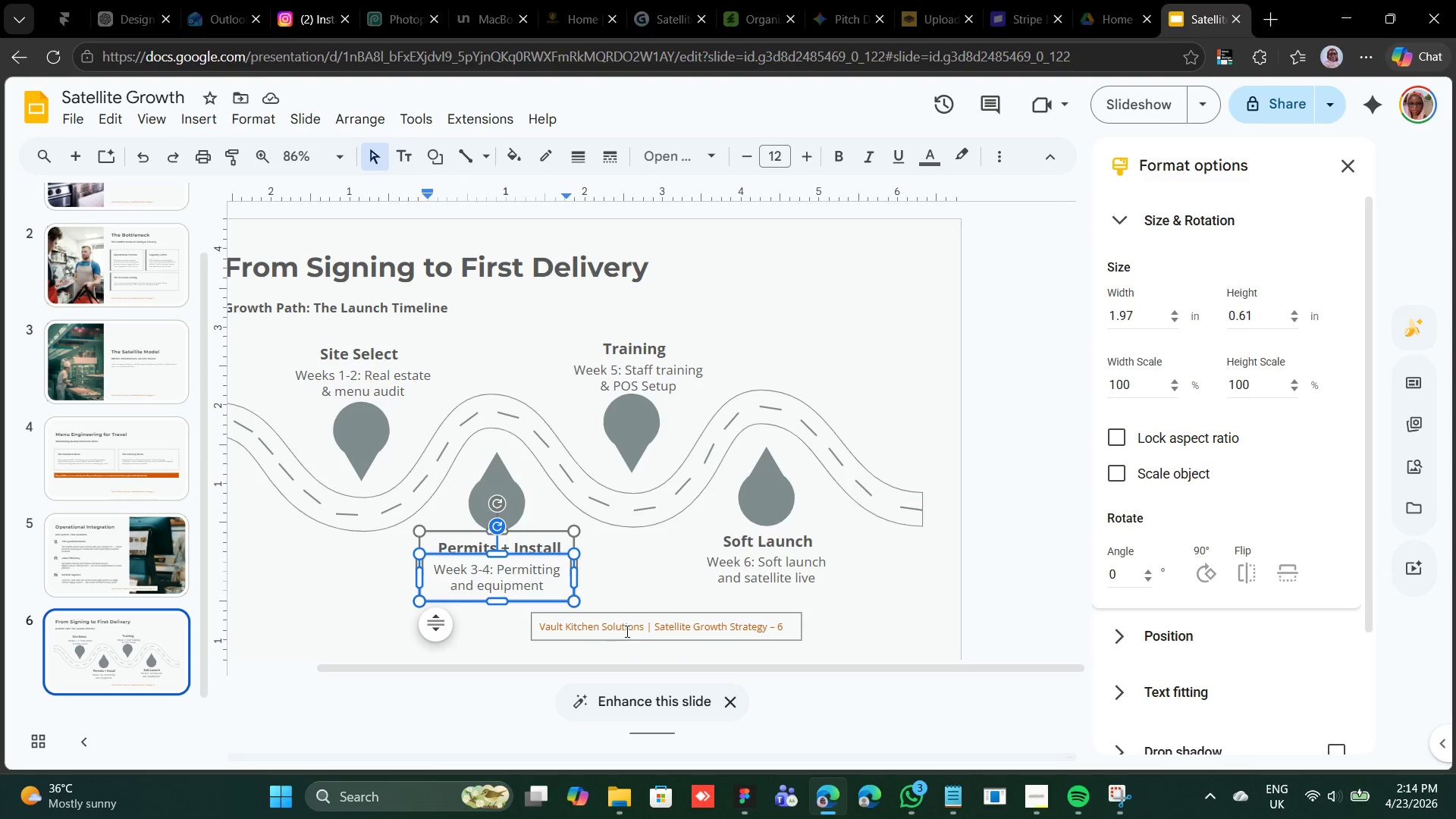 
wait(7.61)
 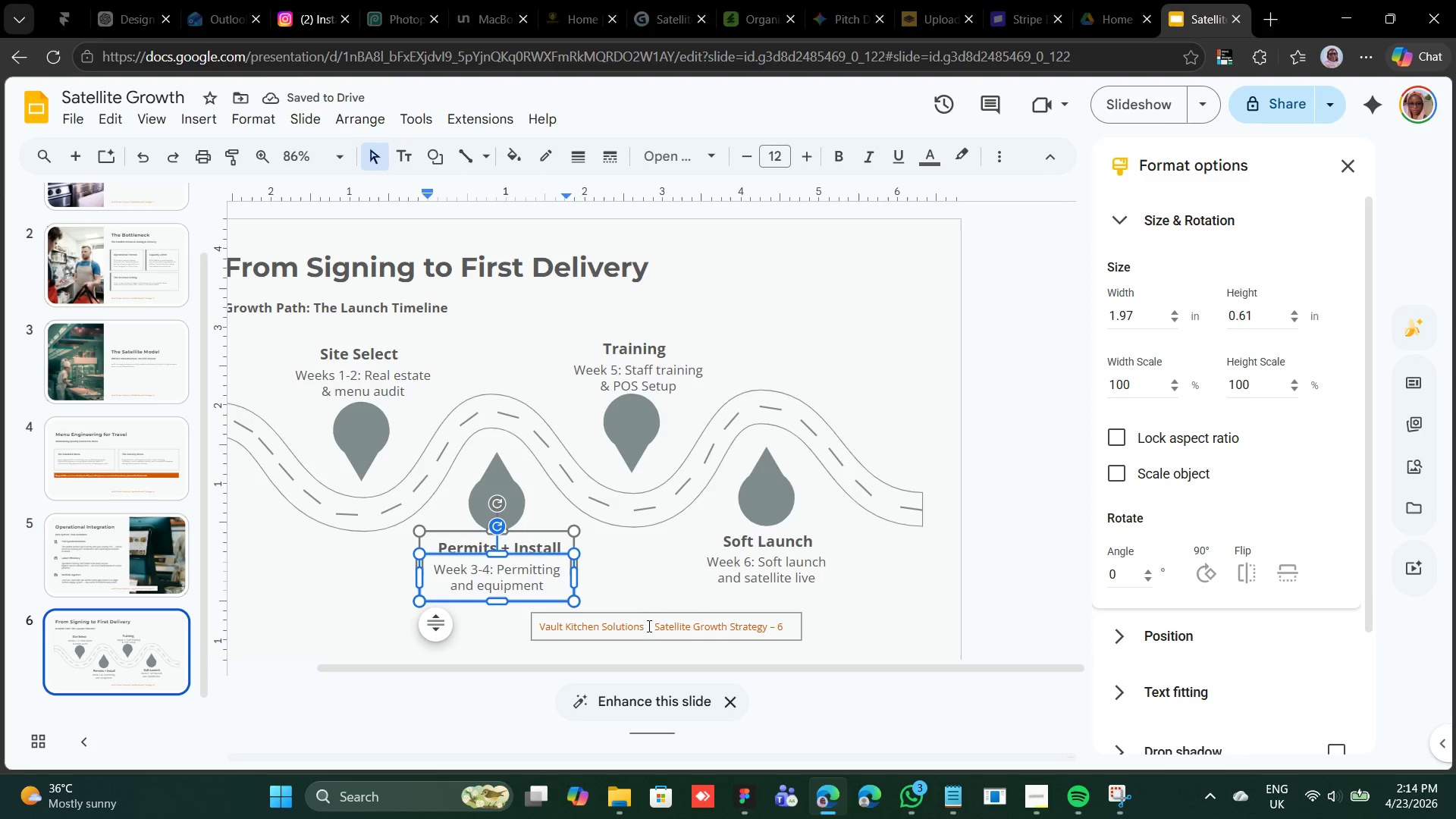 
left_click([660, 587])
 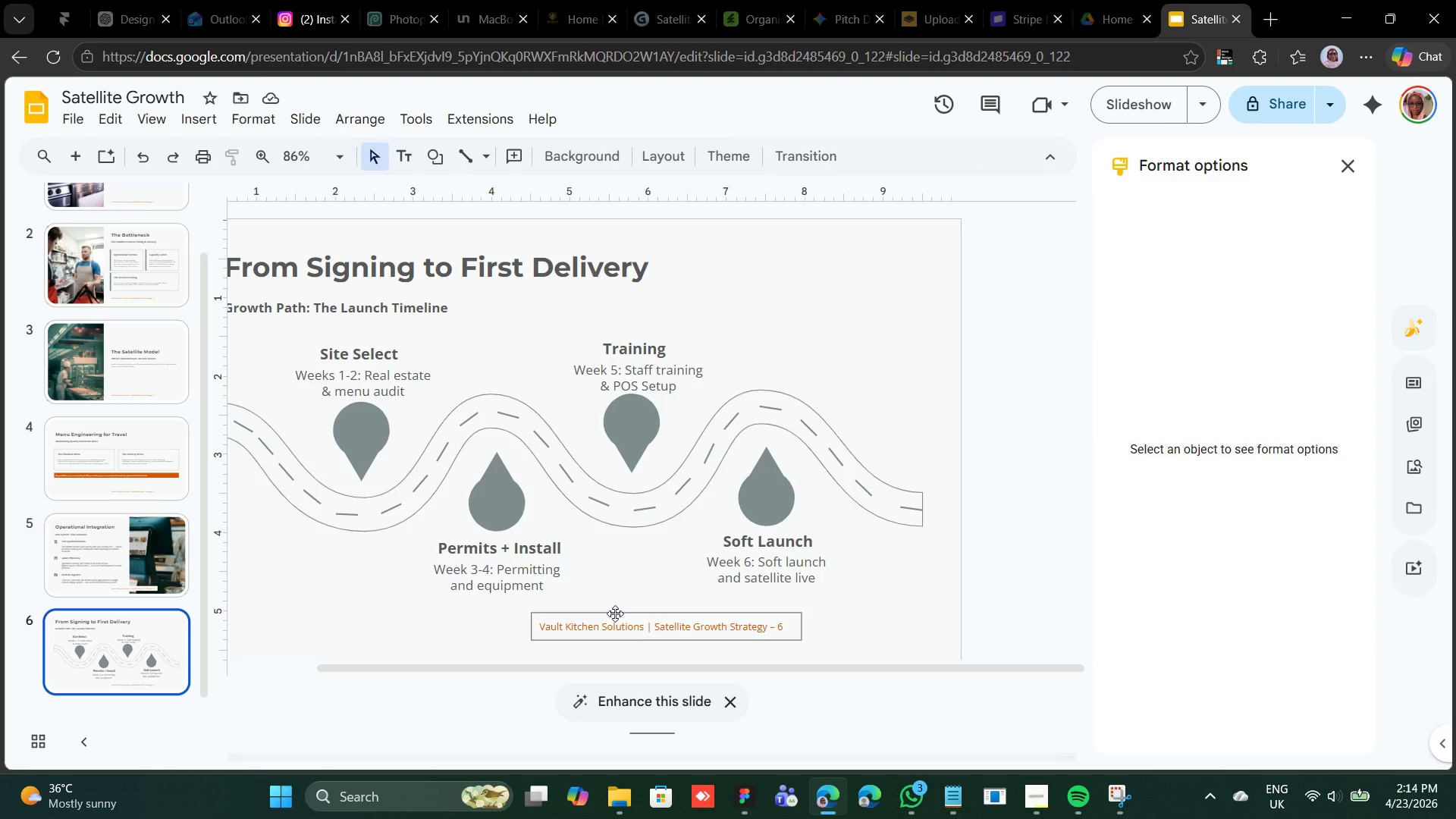 
left_click([615, 613])
 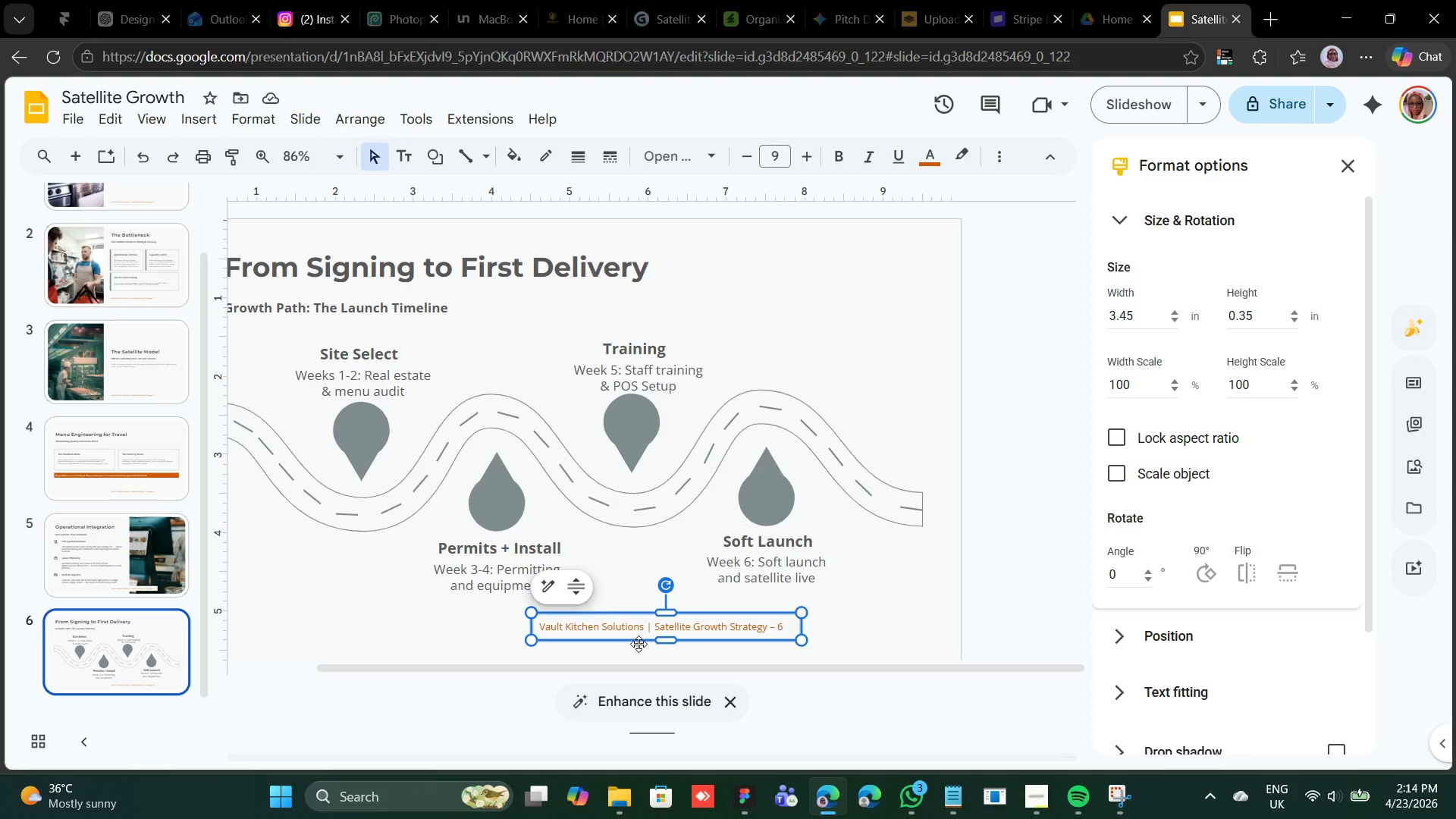 
key(Control+D)
 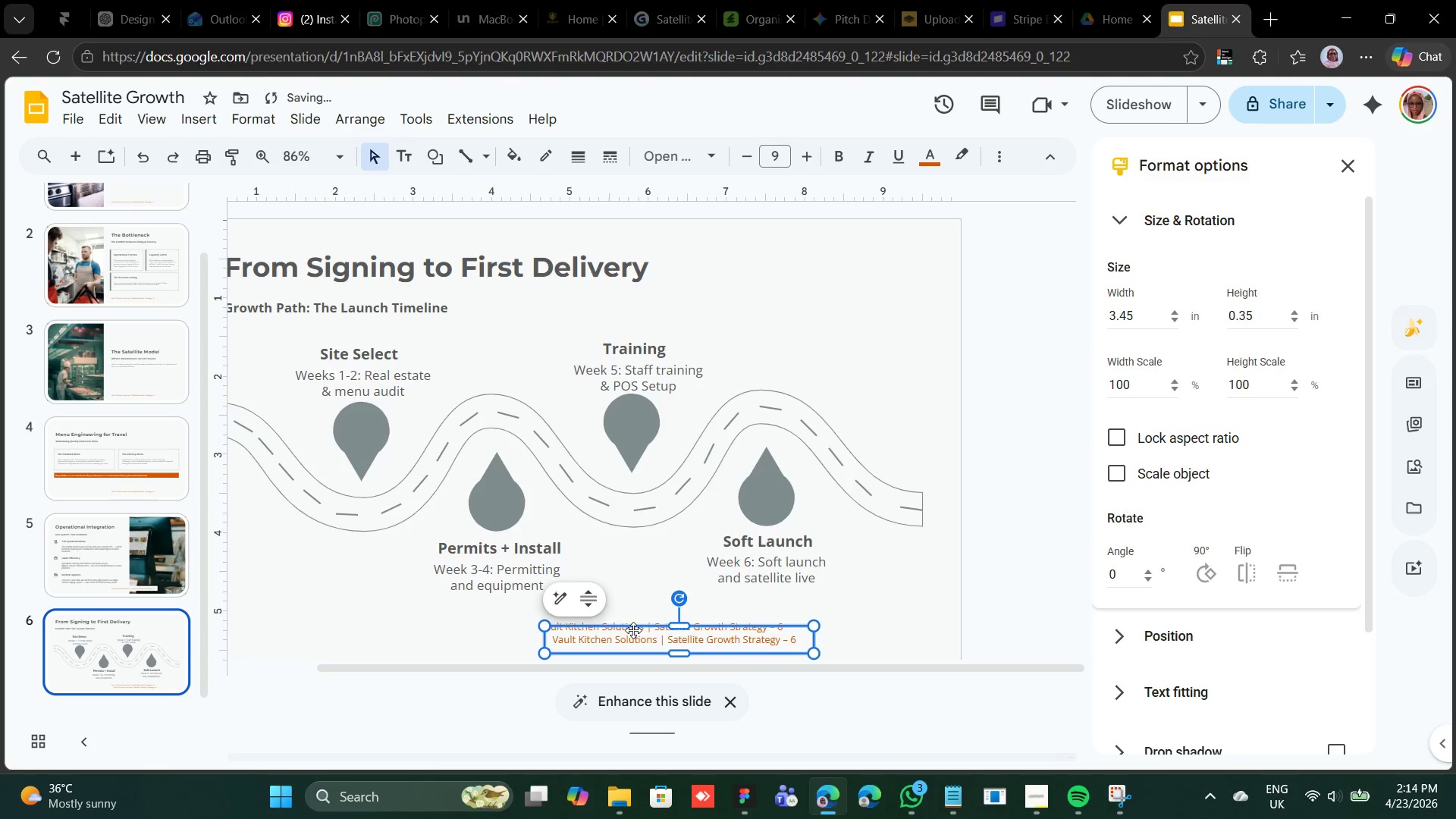 
left_click_drag(start_coordinate=[635, 628], to_coordinate=[286, 607])
 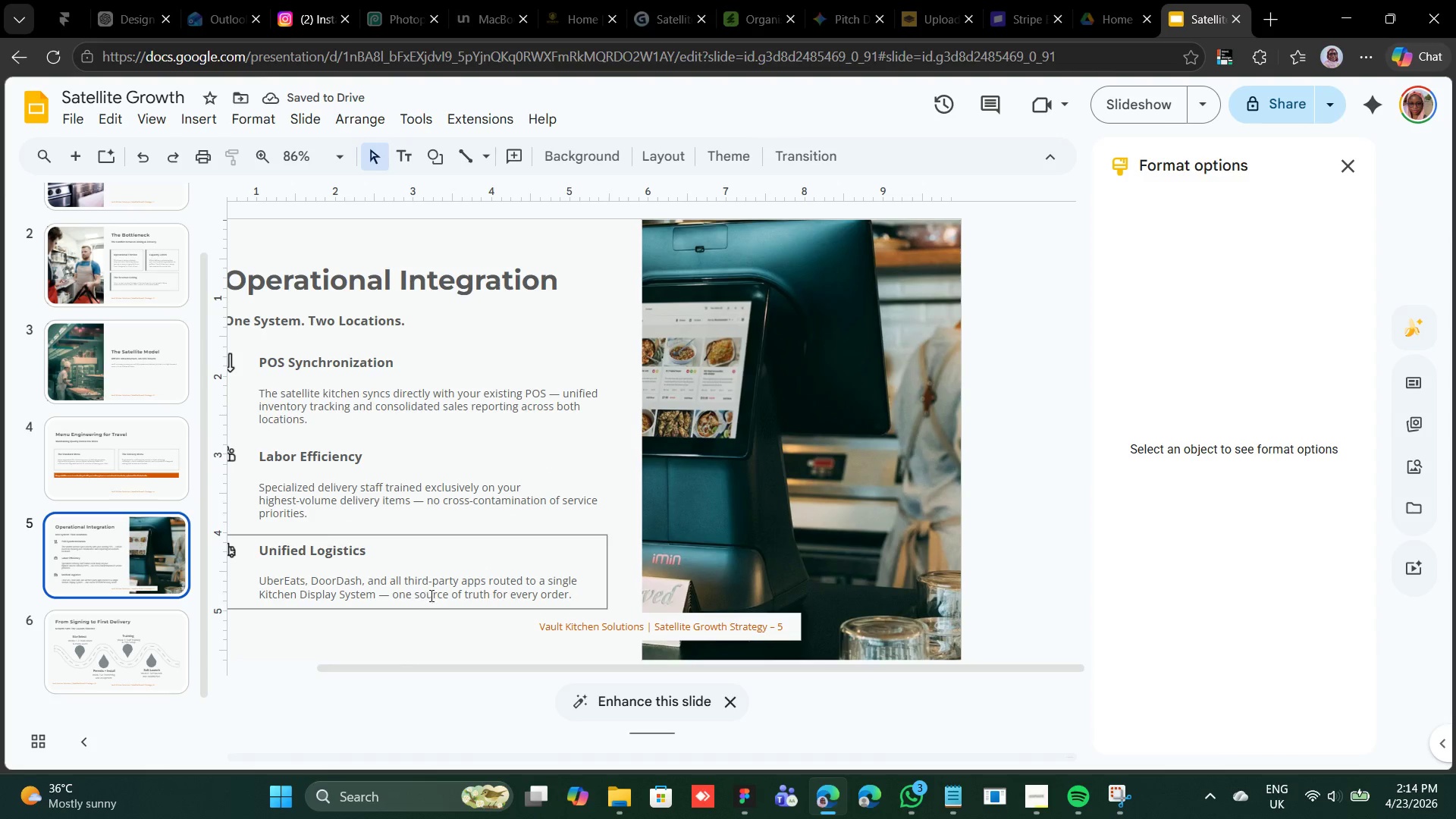 
left_click([146, 648])
 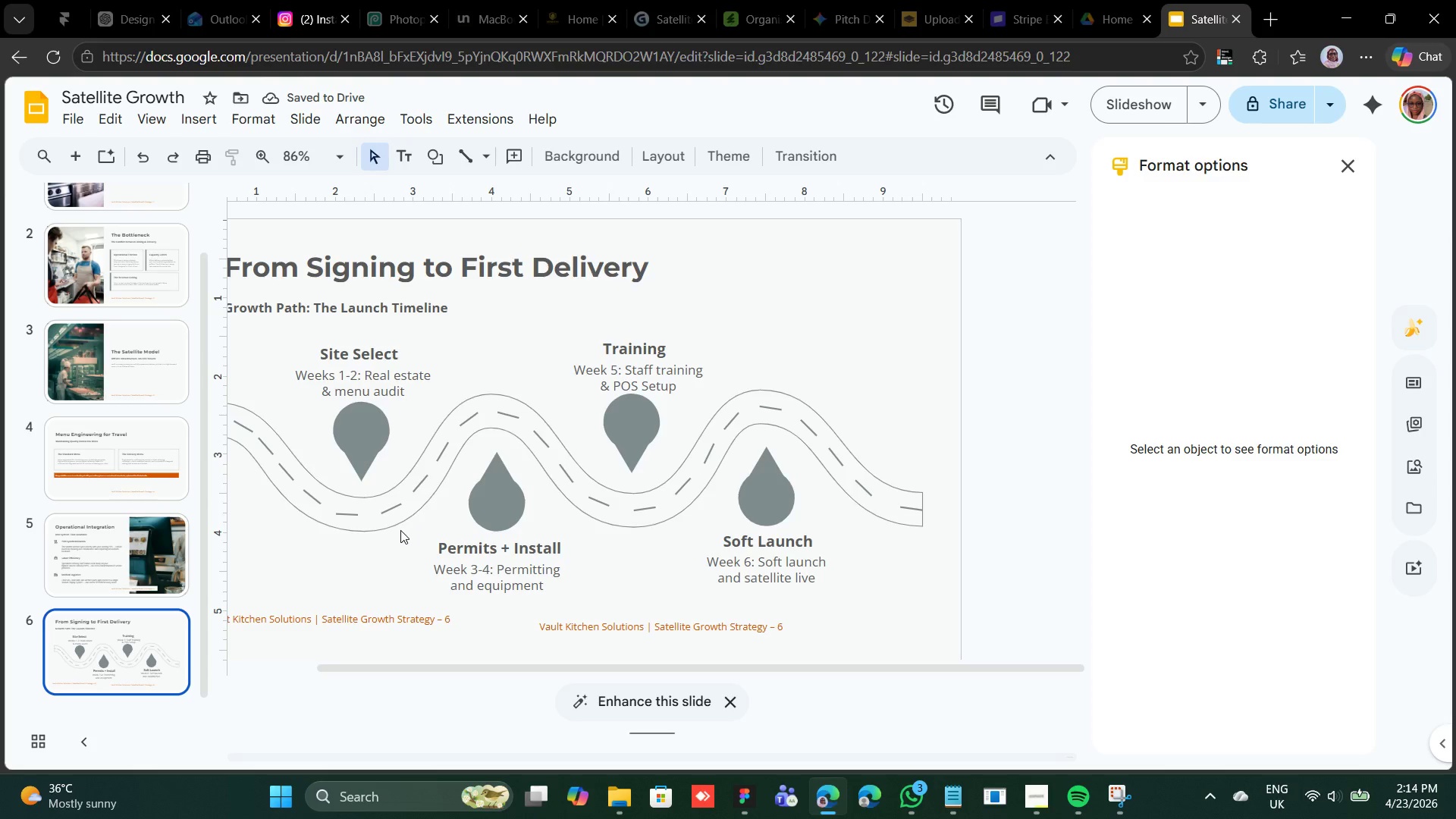 
scroll: coordinate [400, 524], scroll_direction: up, amount: 1.0
 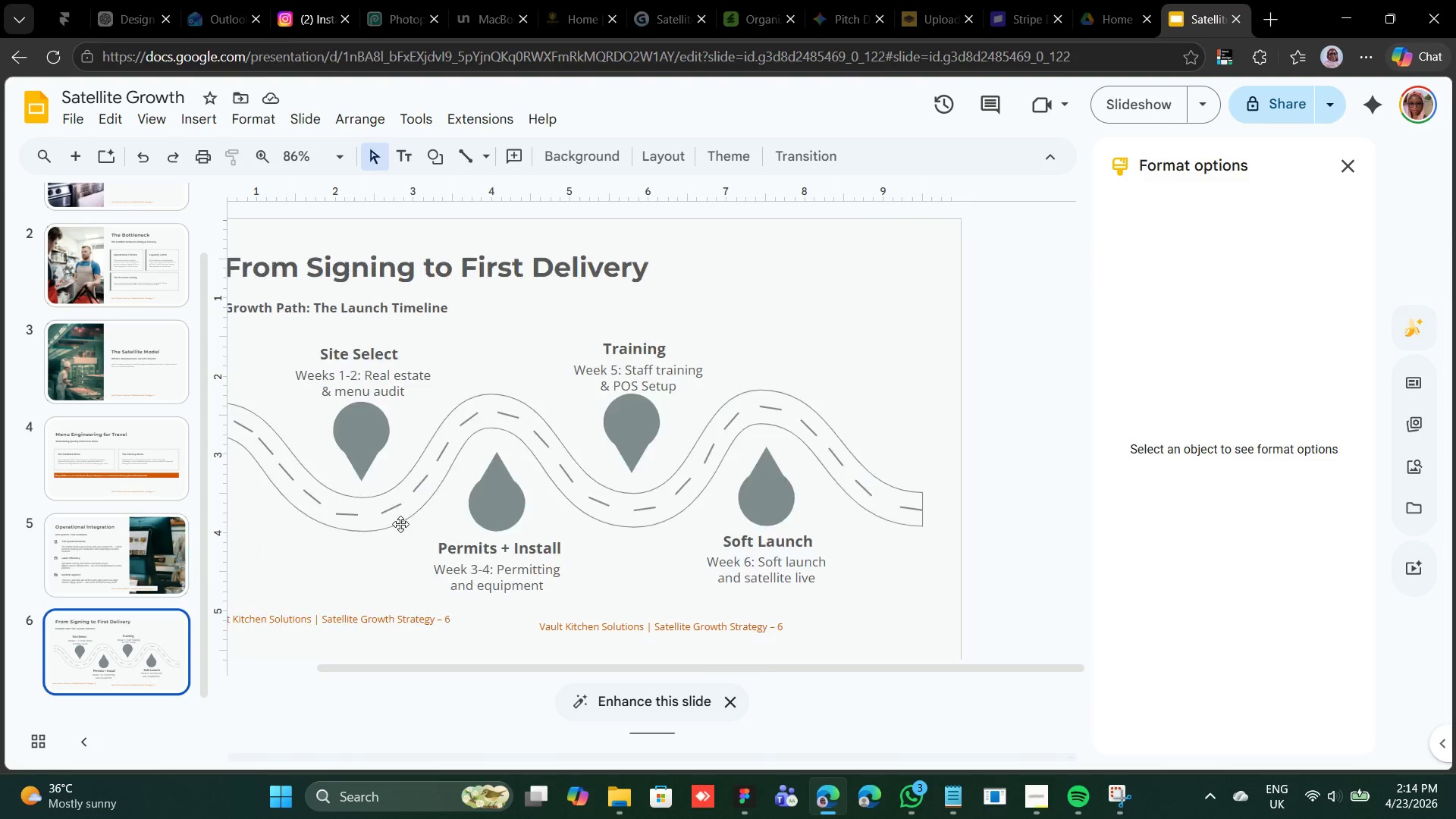 
scroll: coordinate [400, 524], scroll_direction: down, amount: 1.0
 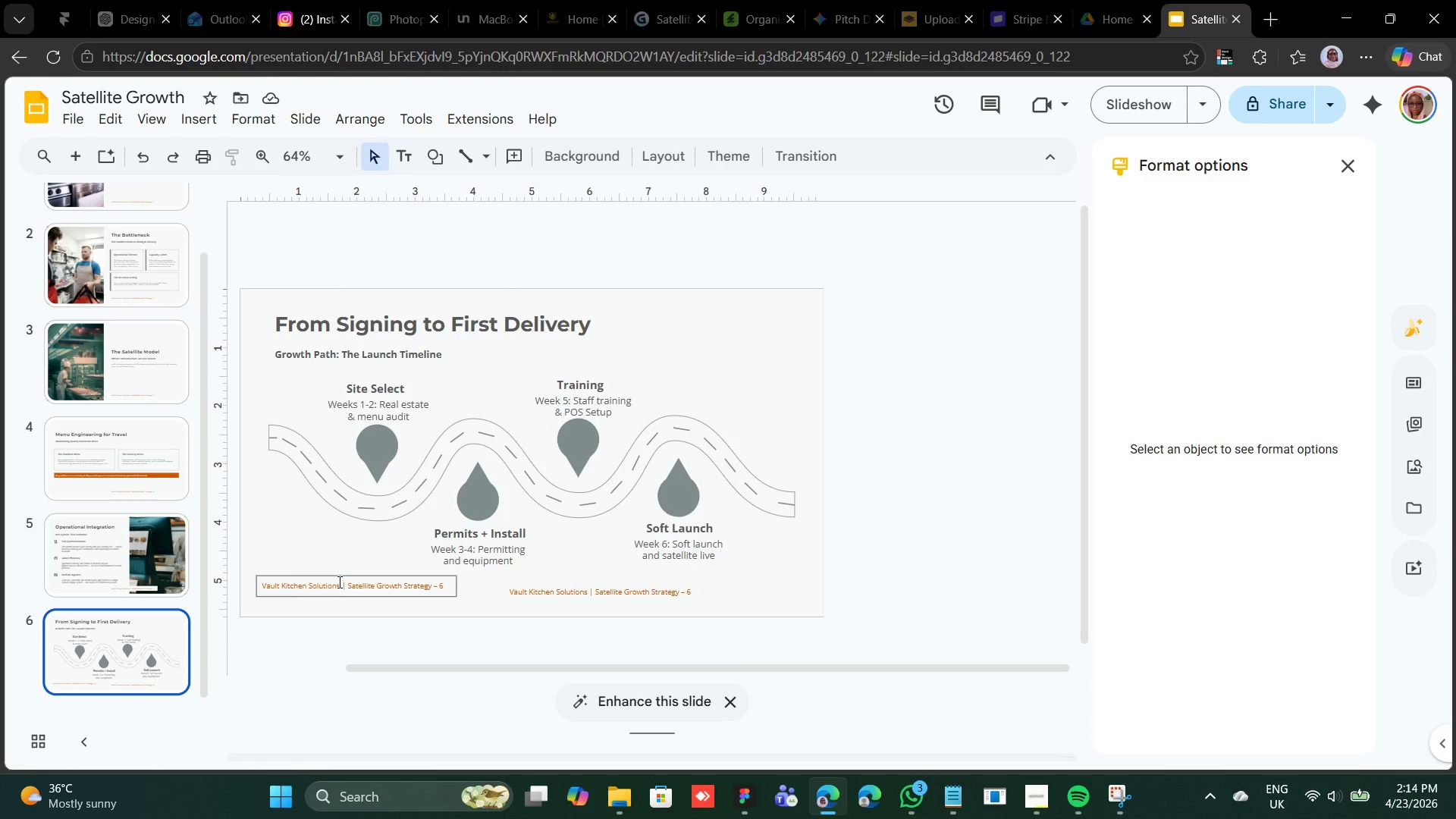 
left_click([337, 575])
 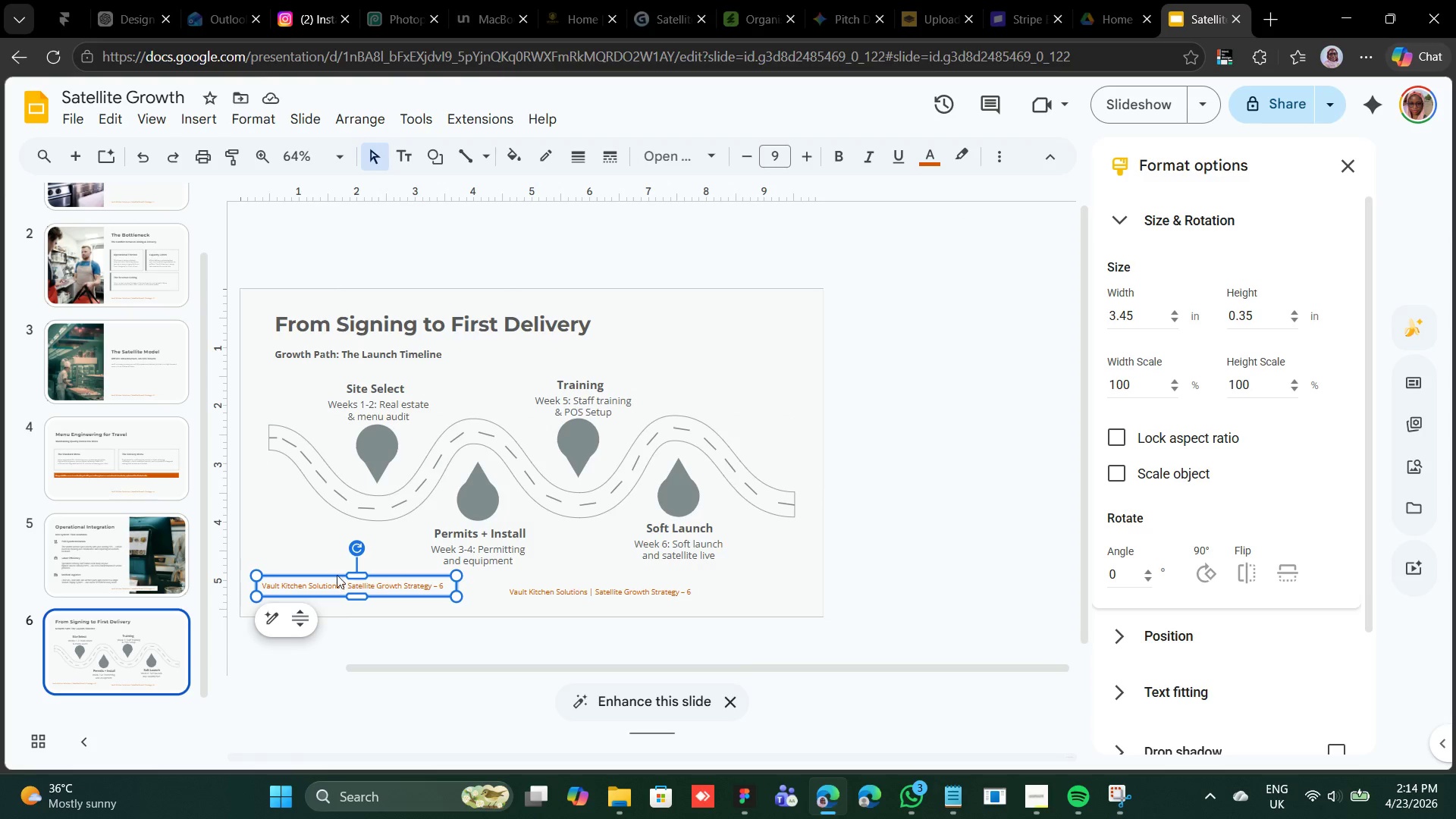 
left_click_drag(start_coordinate=[337, 575], to_coordinate=[348, 570])
 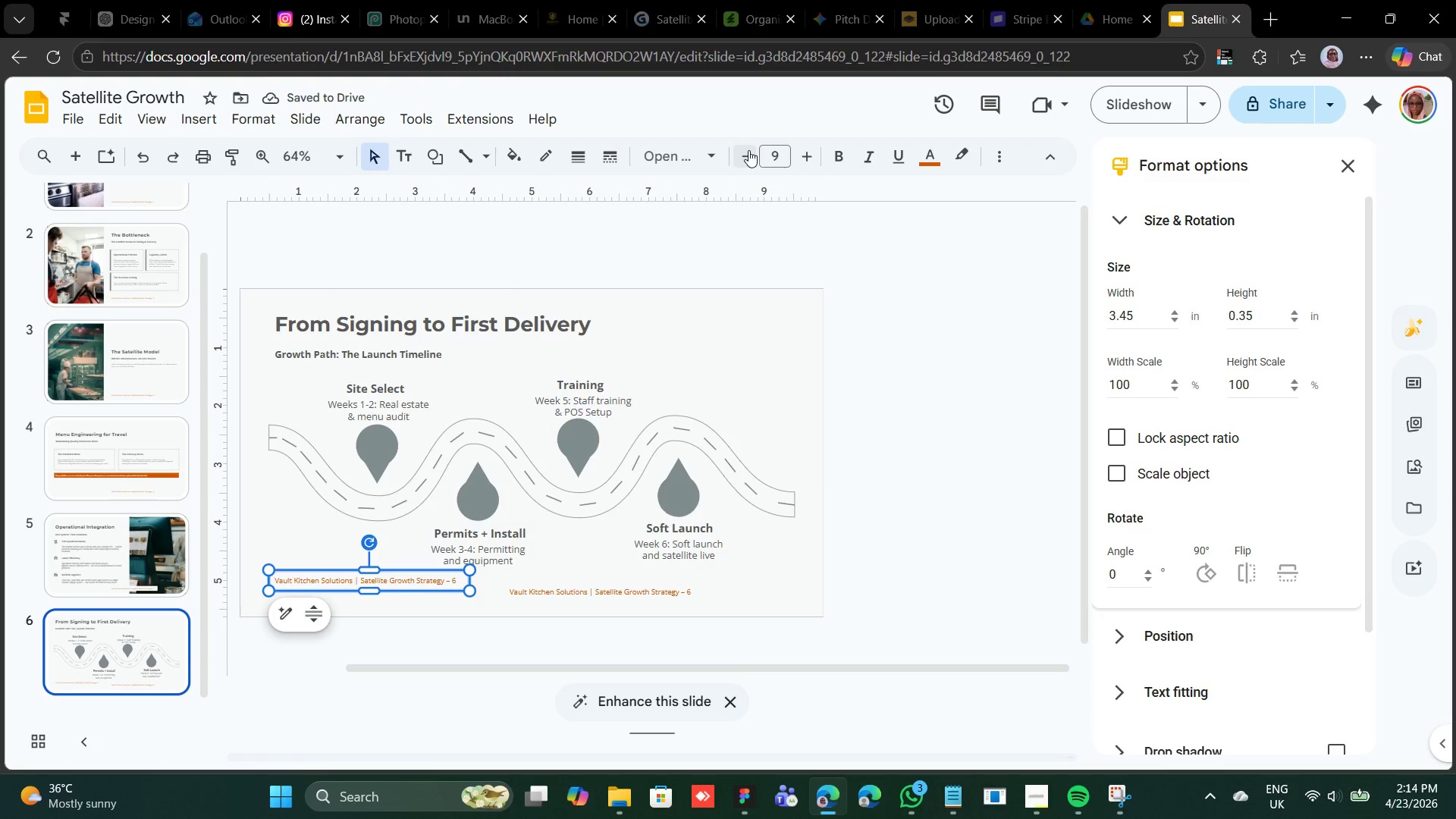 
left_click([920, 153])
 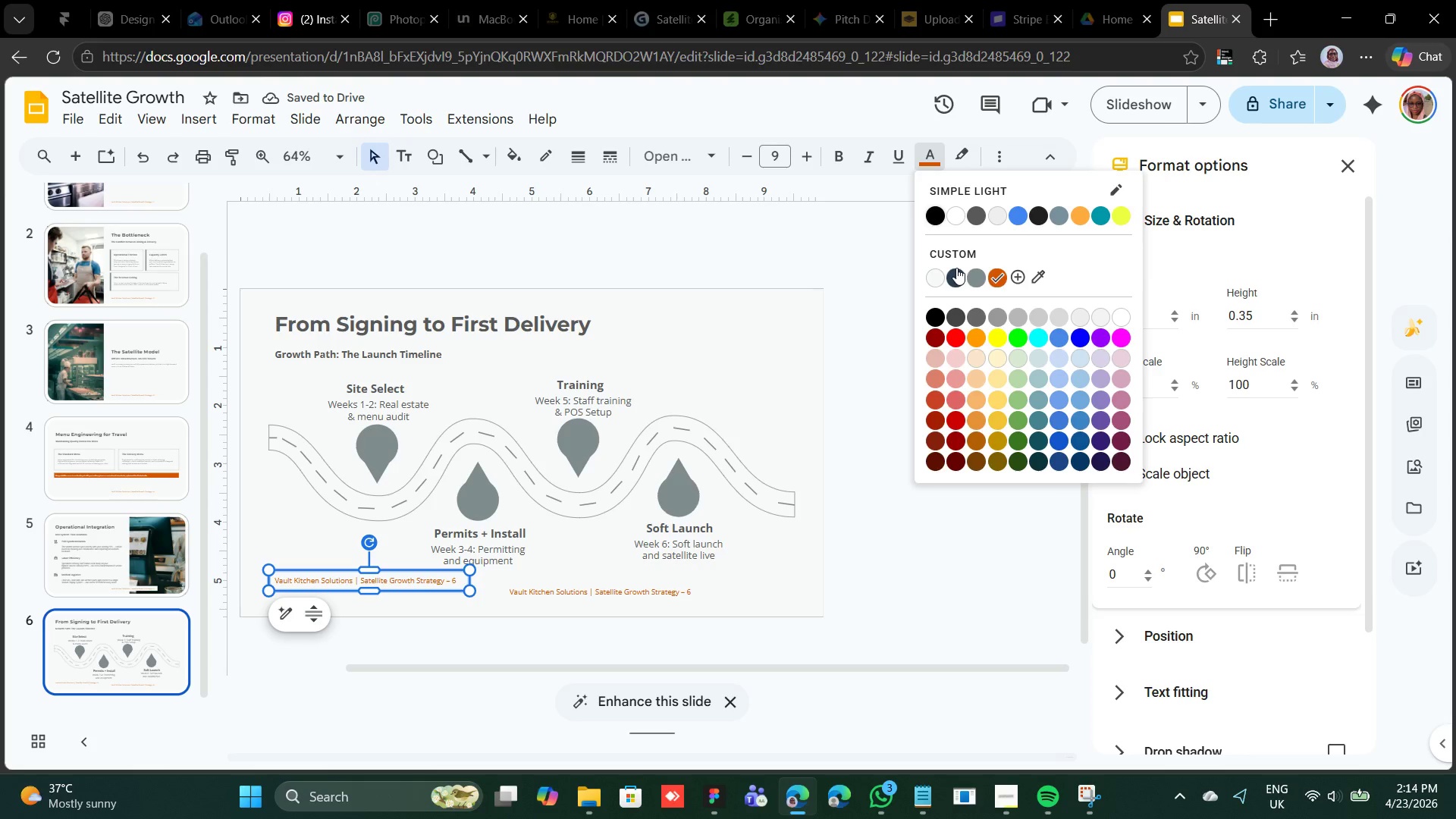 
left_click([956, 268])
 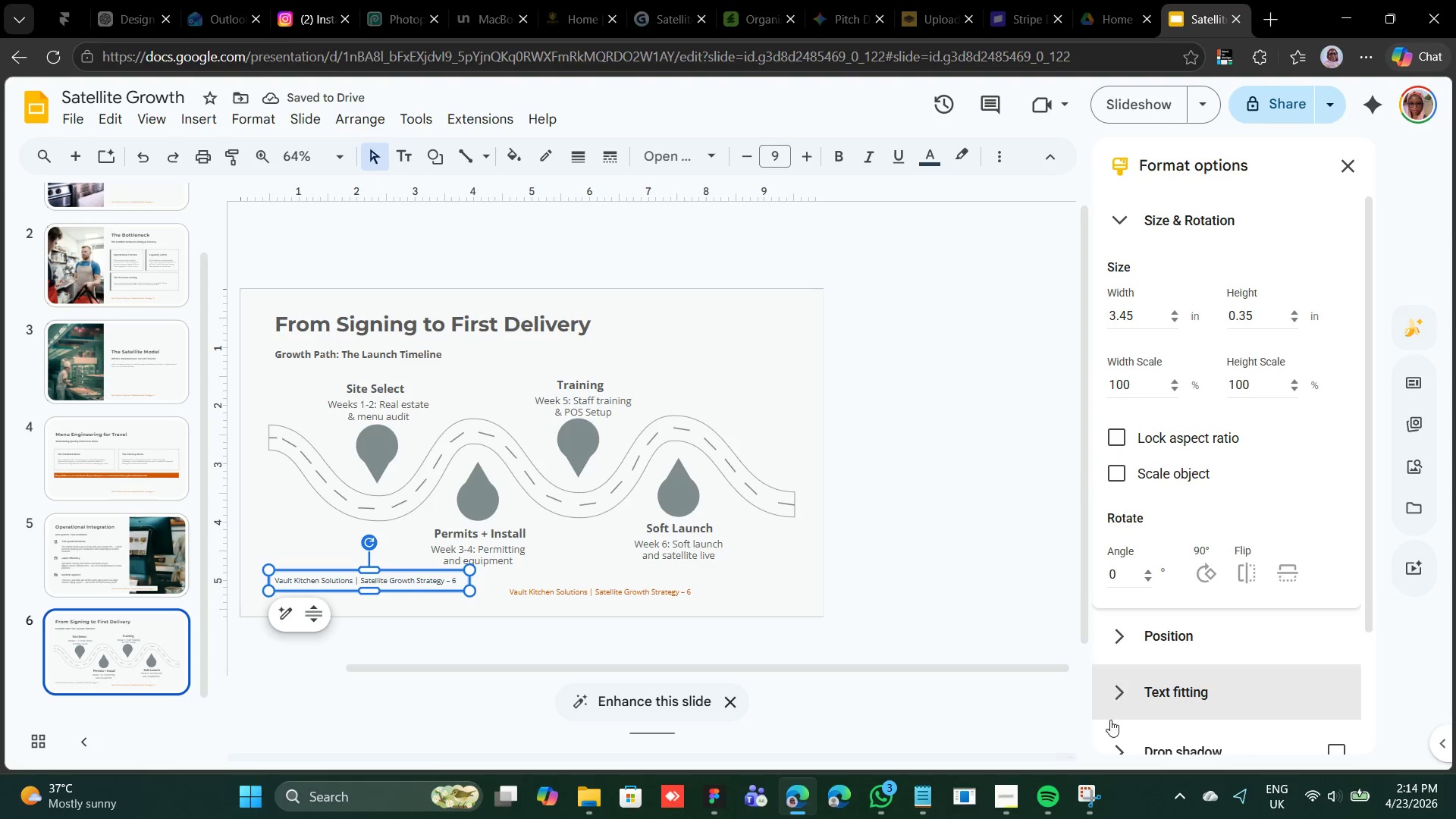 
left_click([921, 793])
 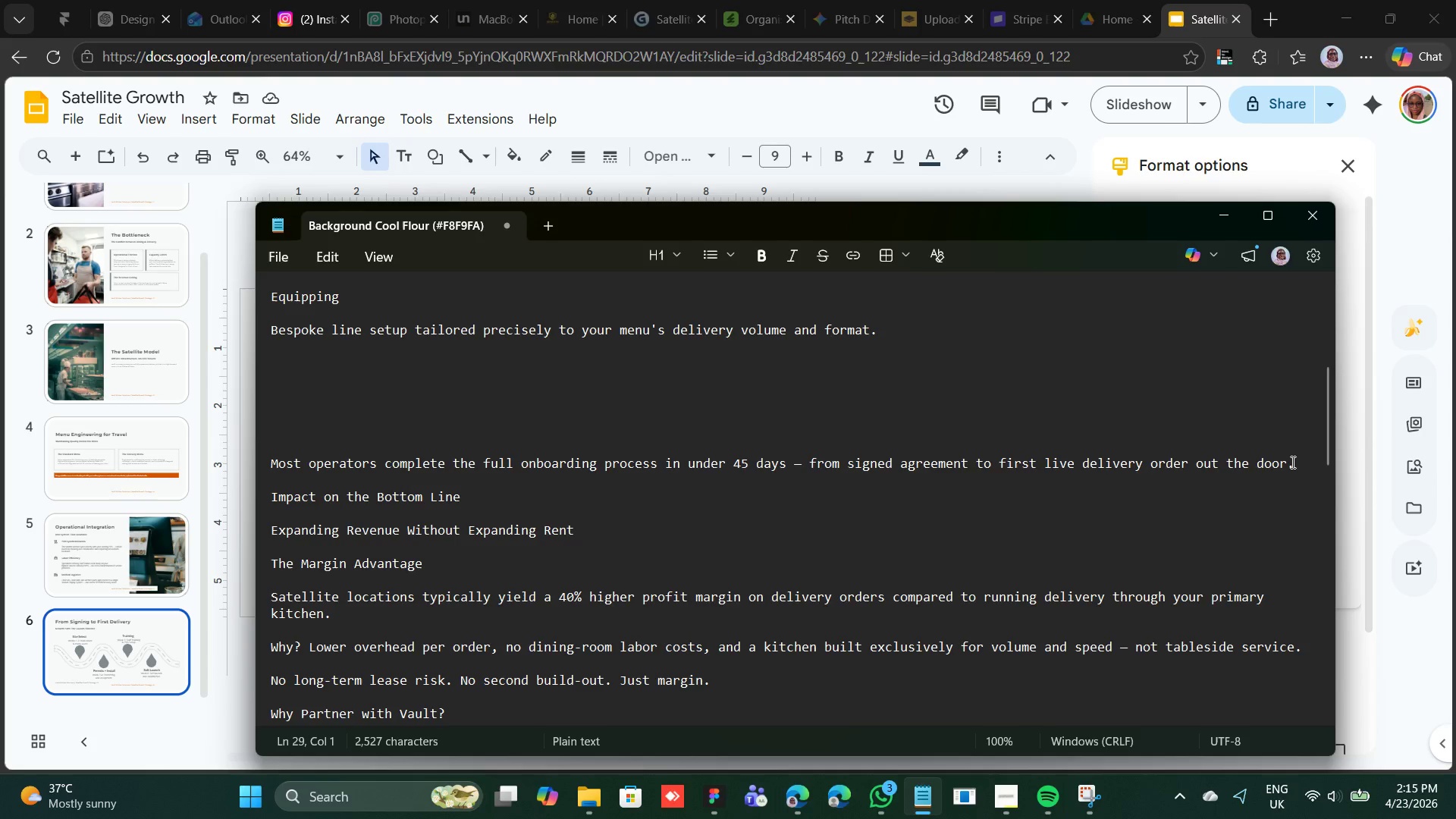 
left_click_drag(start_coordinate=[1294, 465], to_coordinate=[283, 453])
 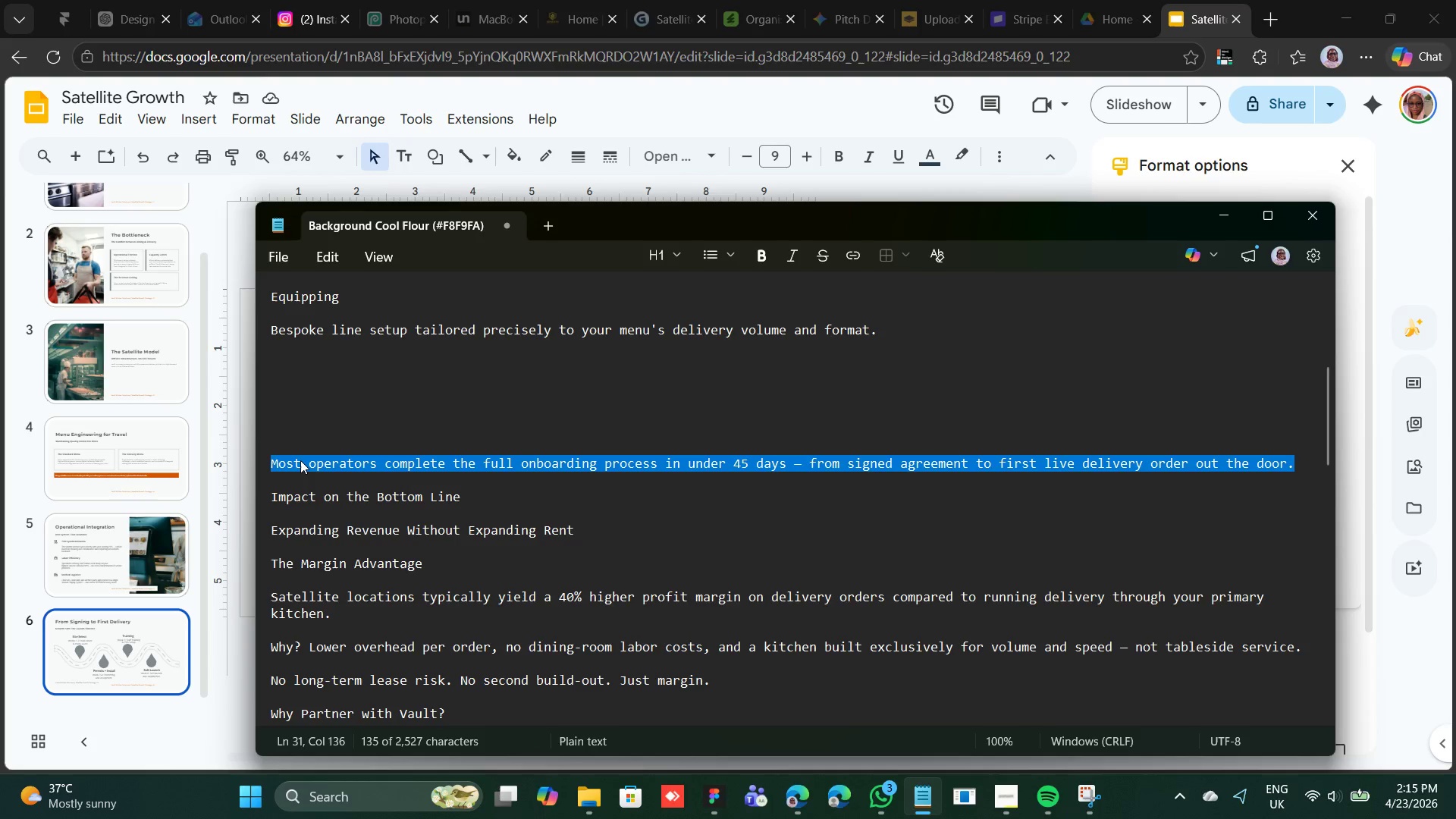 
right_click([300, 460])
 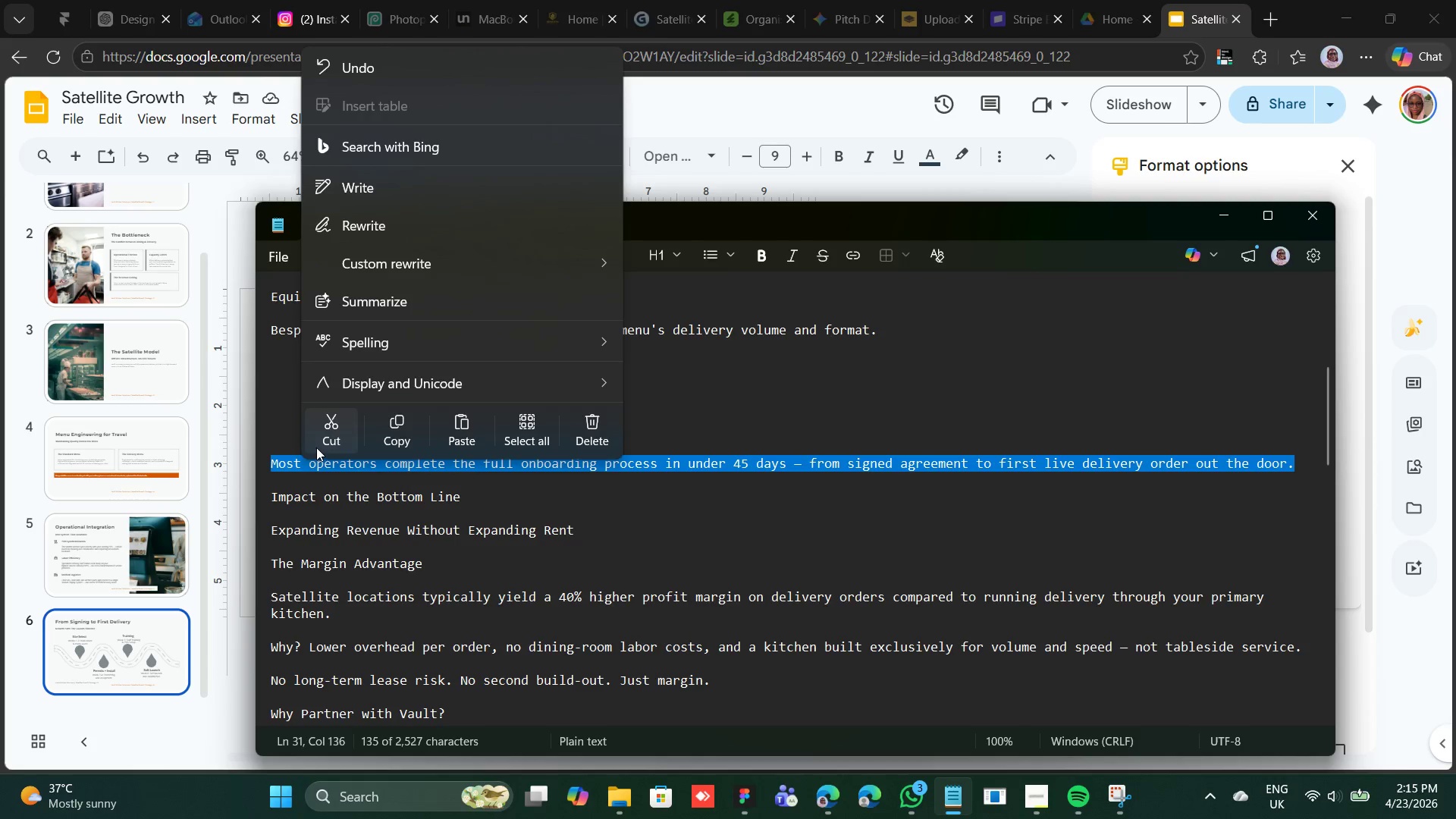 
left_click([326, 422])
 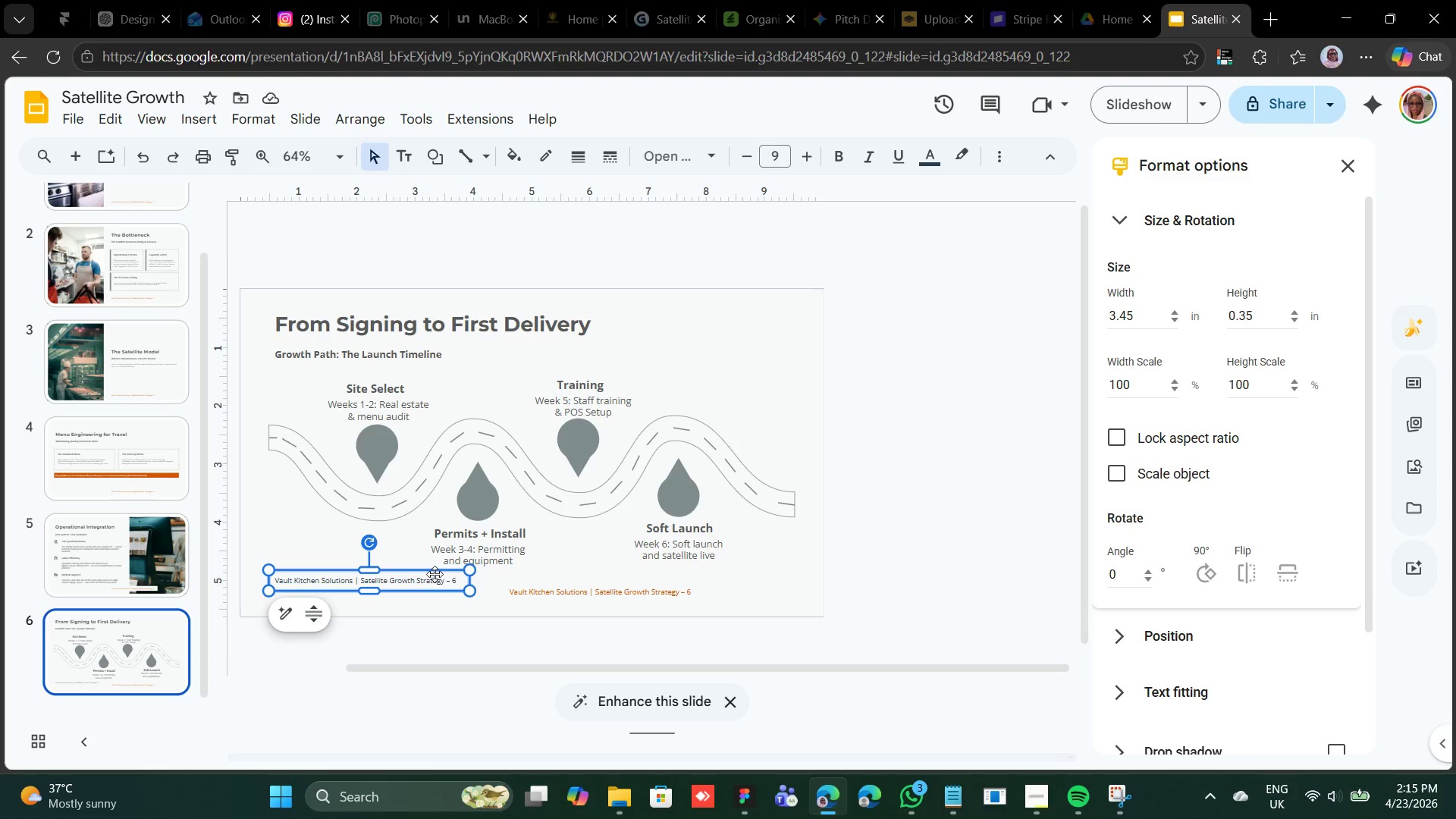 
double_click([430, 579])
 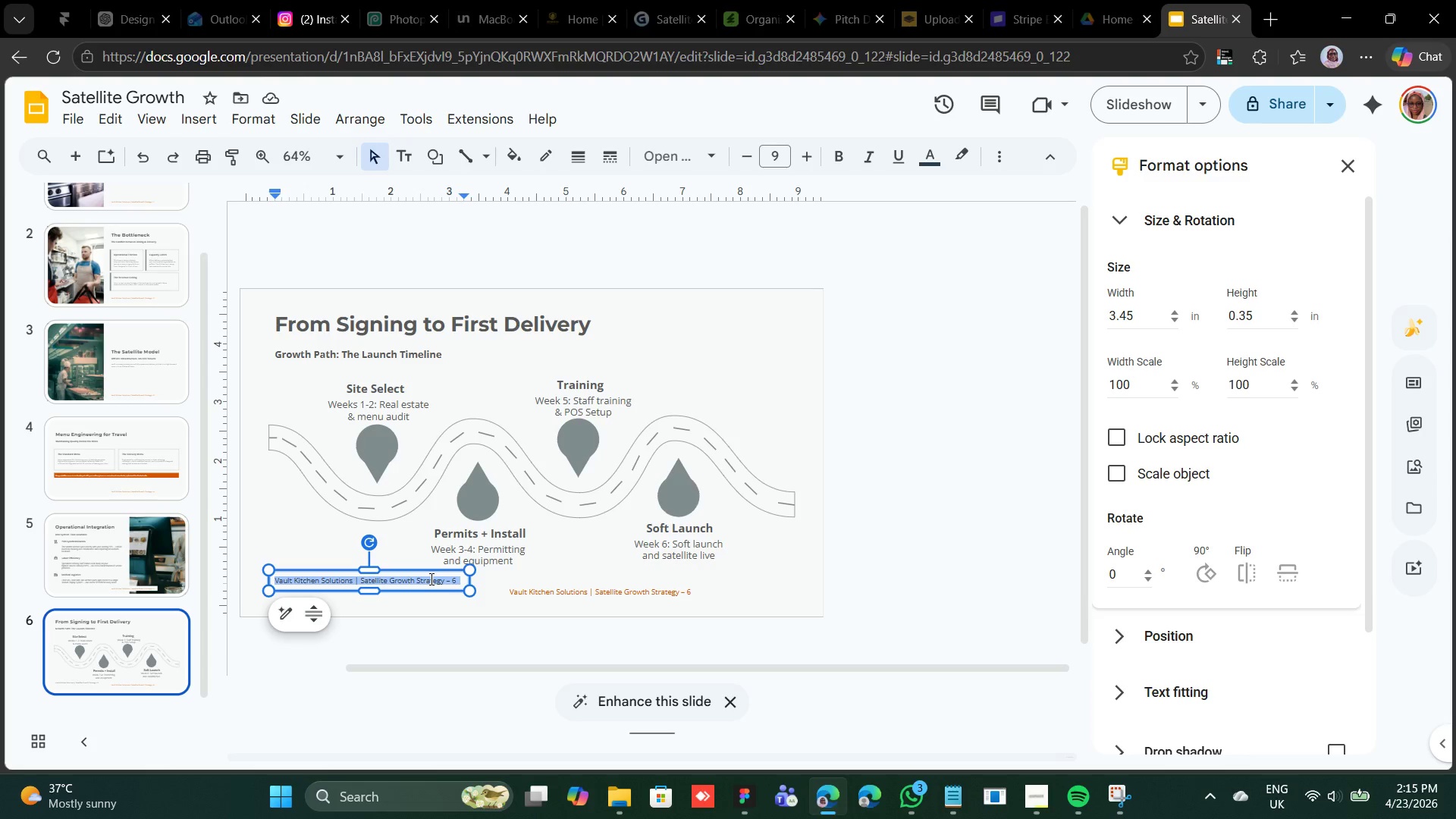 
triple_click([430, 579])
 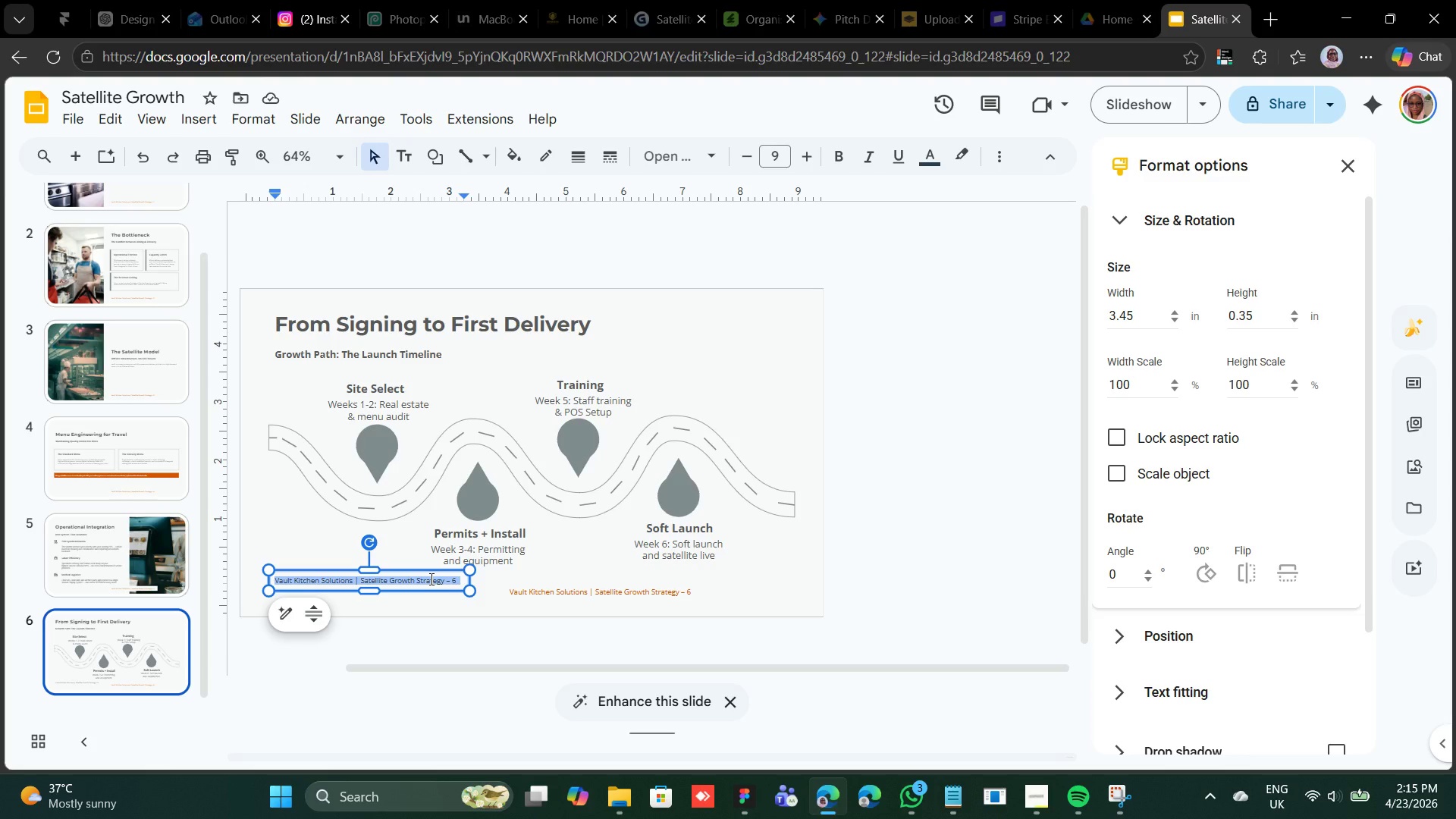 
right_click([430, 579])
 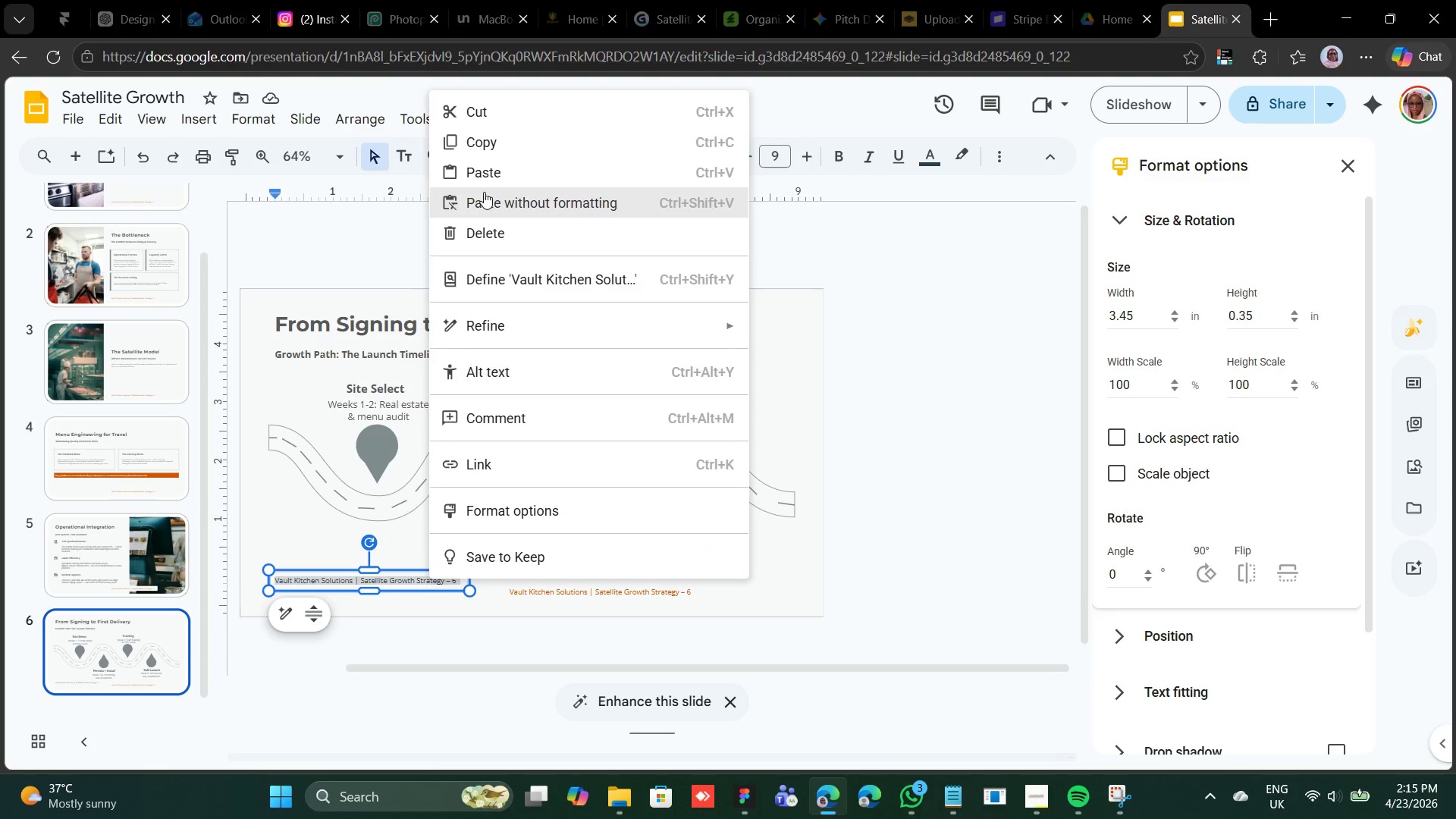 
left_click([484, 177])
 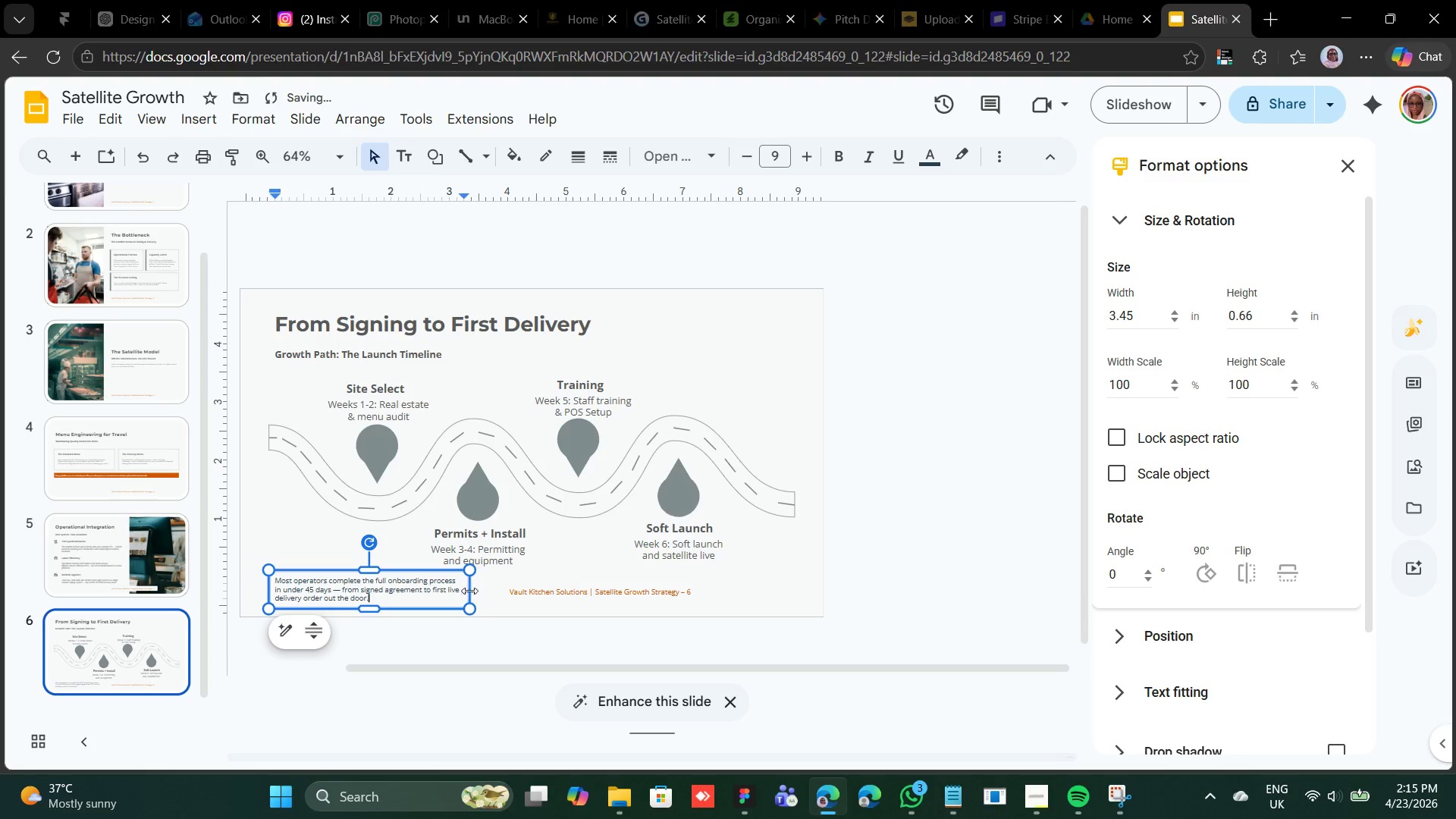 
left_click_drag(start_coordinate=[468, 585], to_coordinate=[795, 559])
 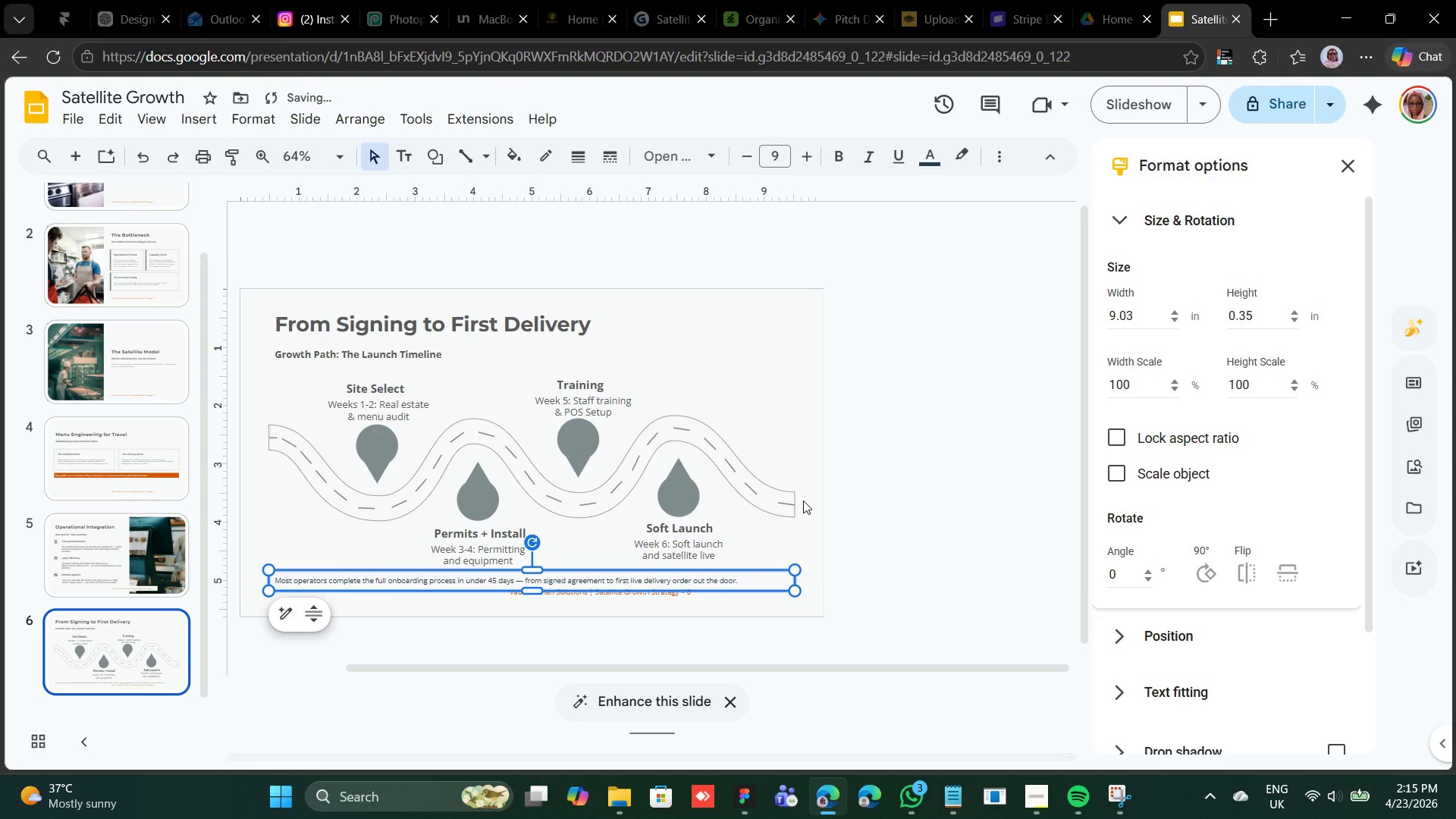 
left_click([803, 500])
 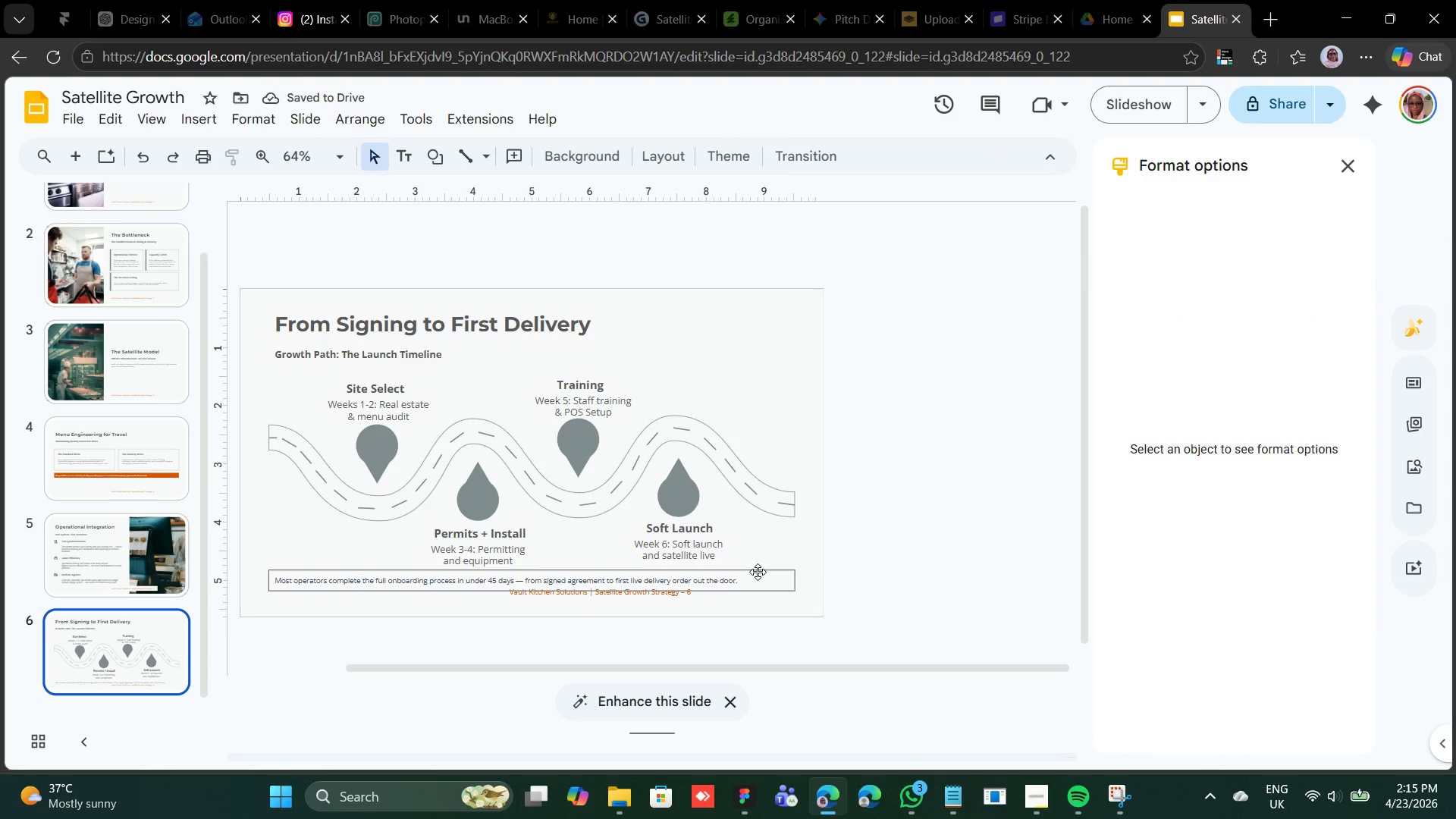 
left_click([758, 572])
 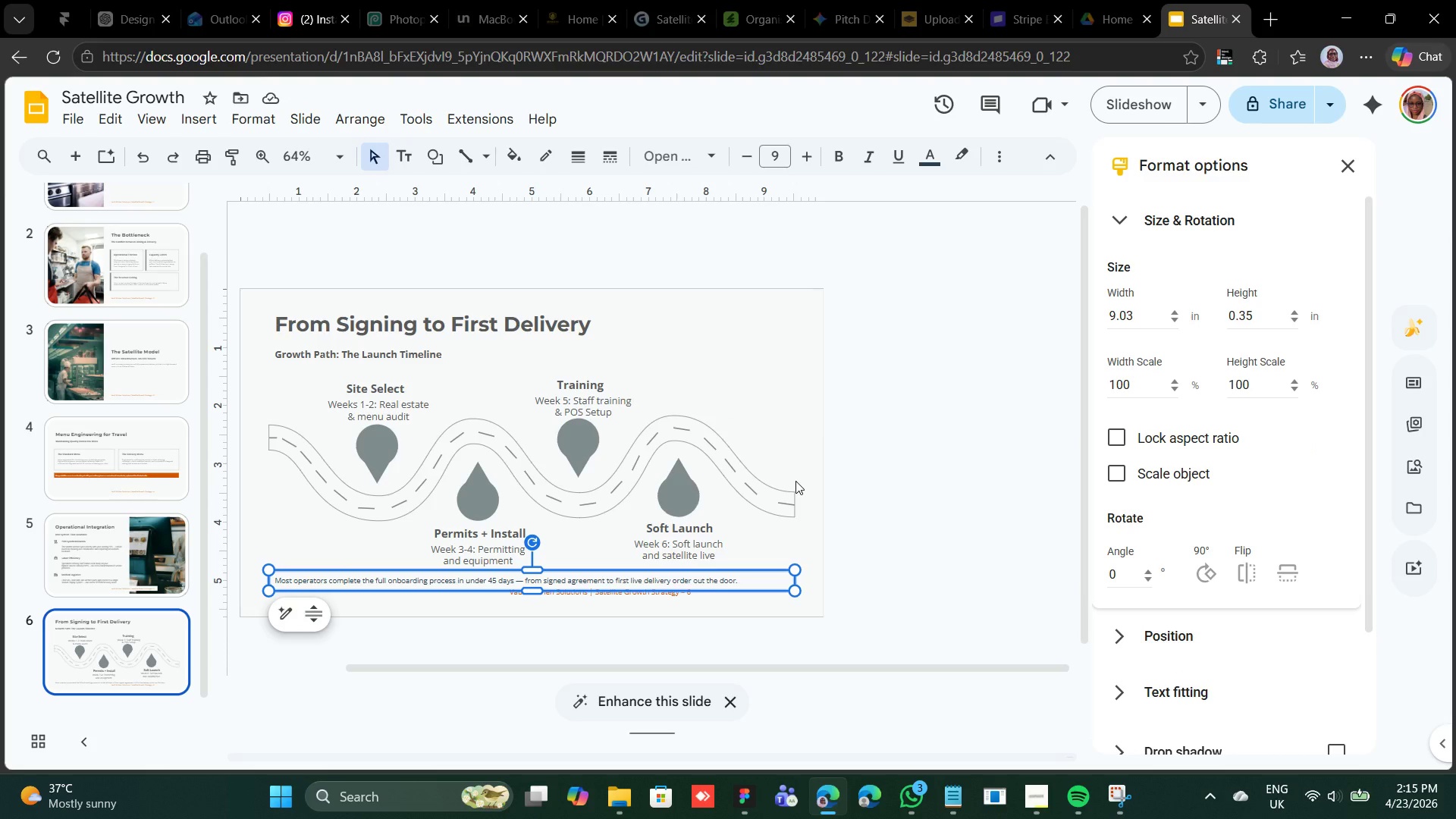 
key(Shift+ArrowUp)
 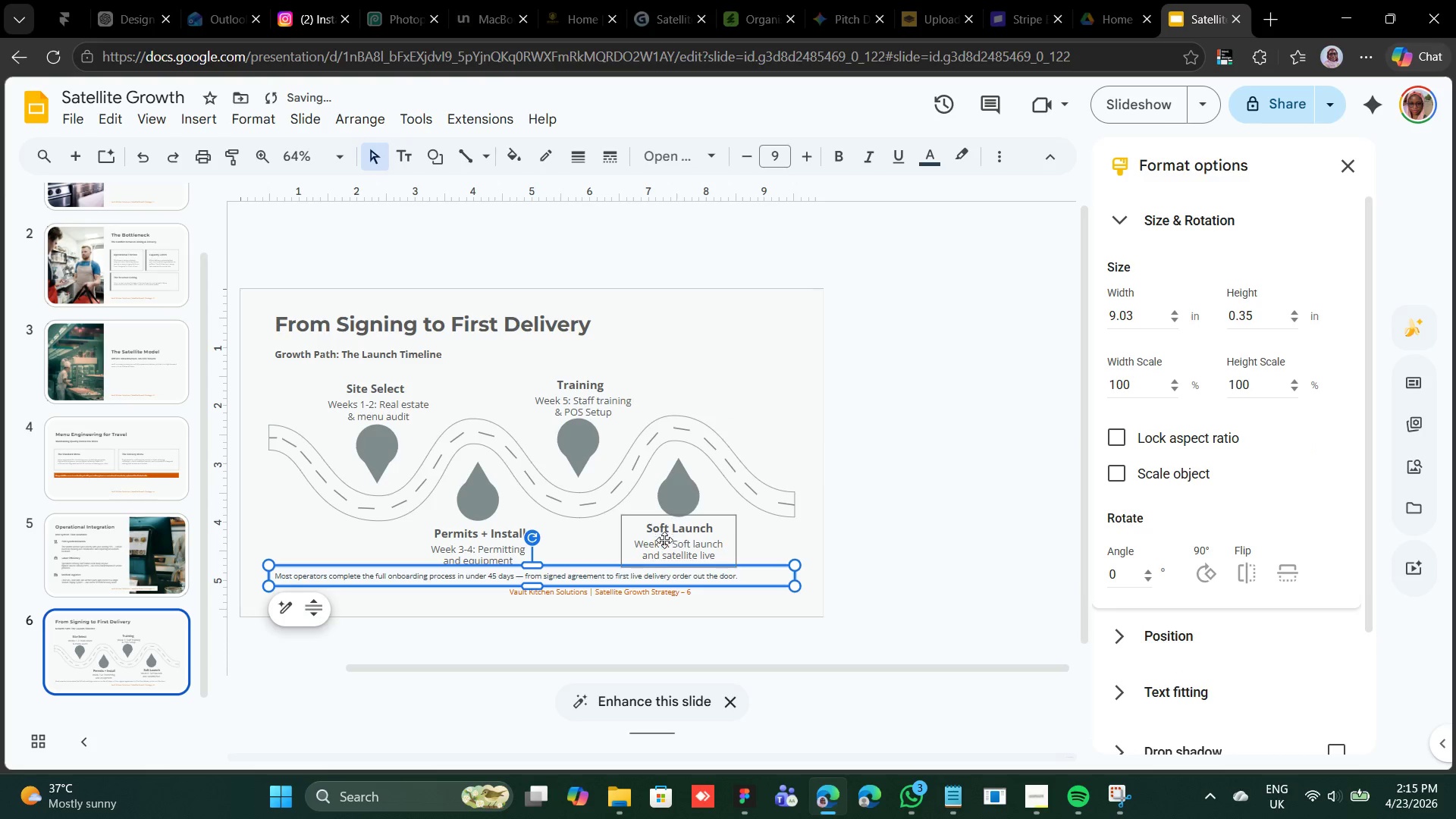 
left_click([606, 615])
 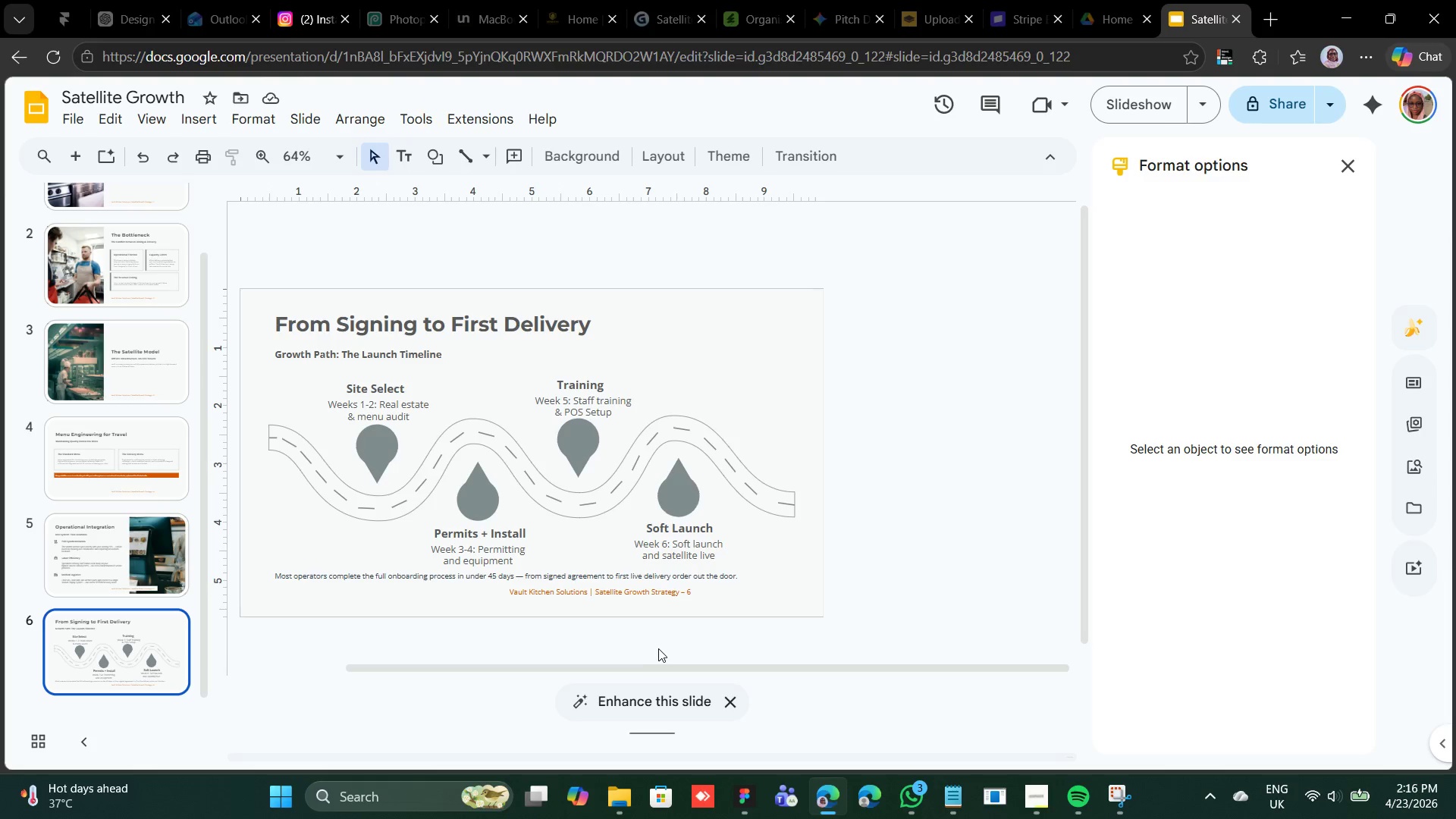 
wait(46.17)
 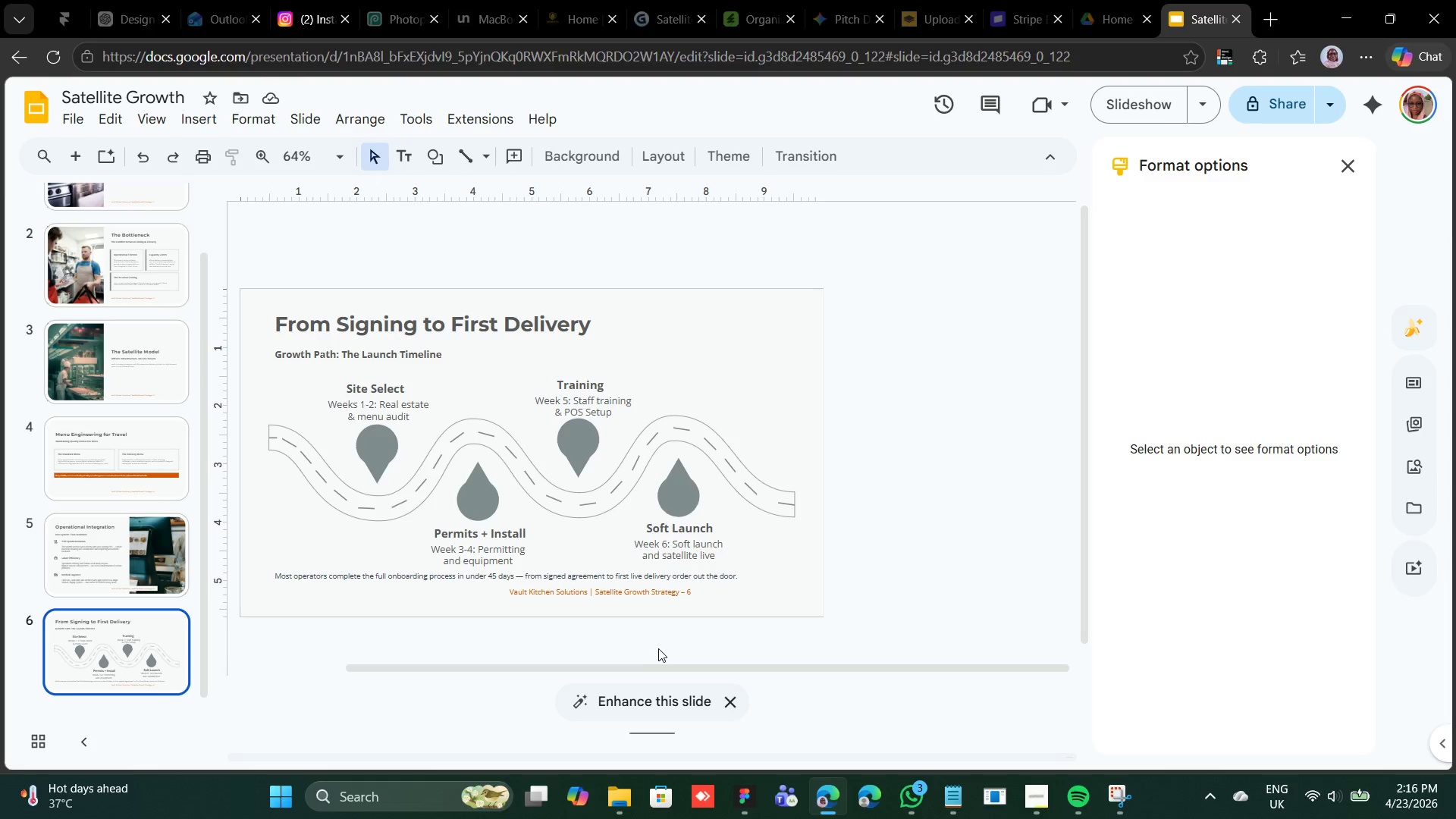 
left_click([1358, 158])
 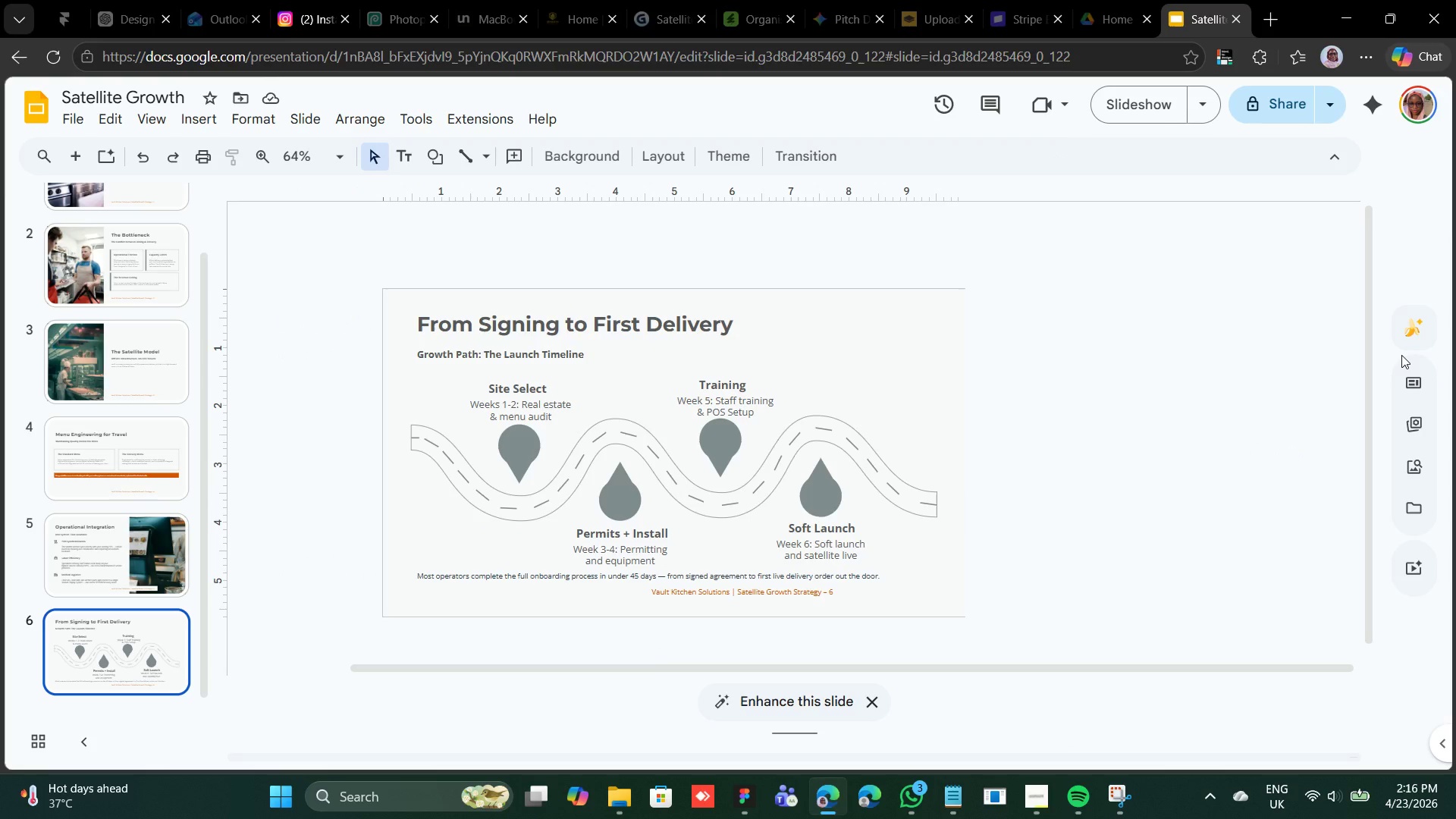 
wait(11.25)
 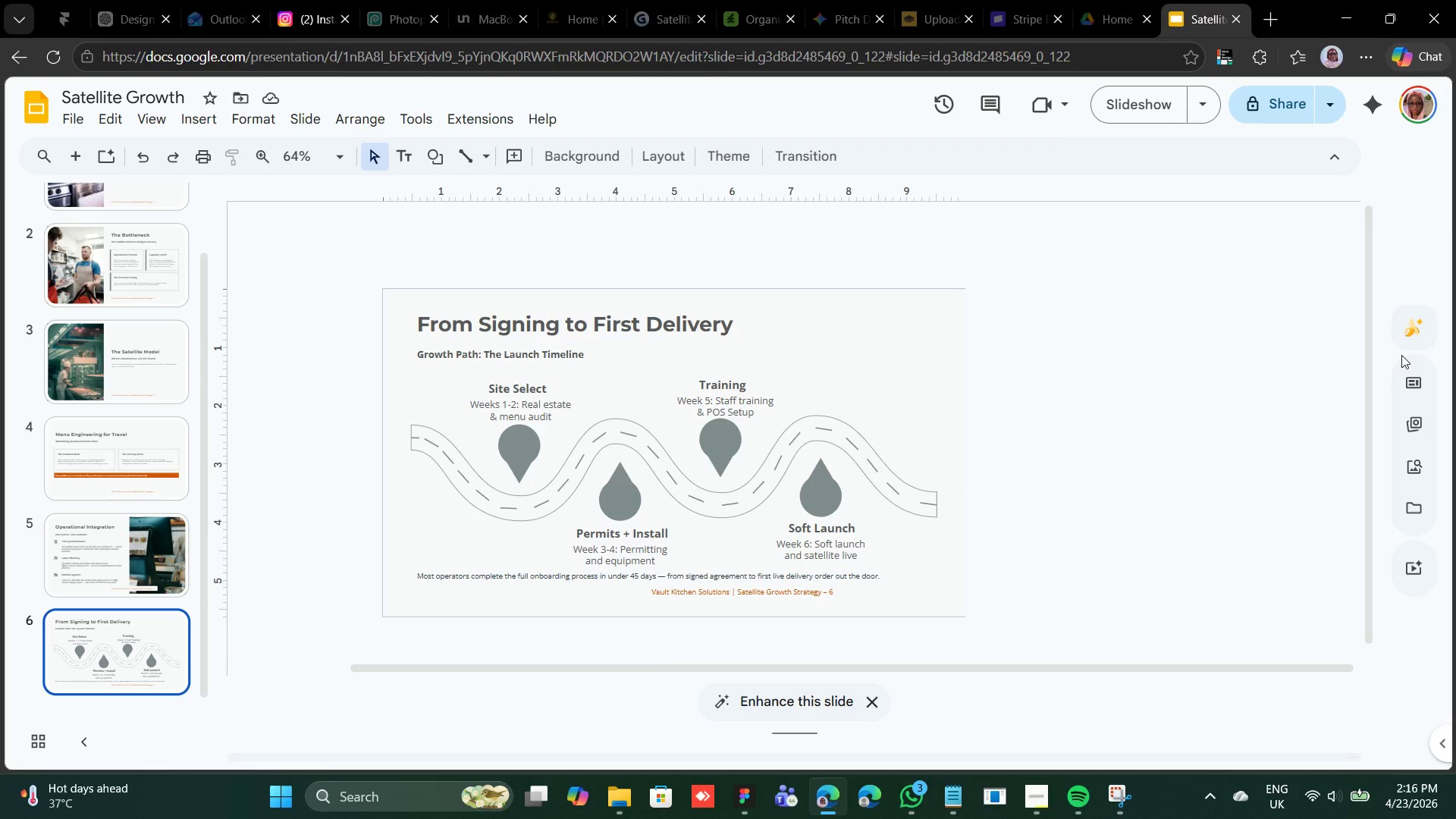 
mouse_move([1417, 372])
 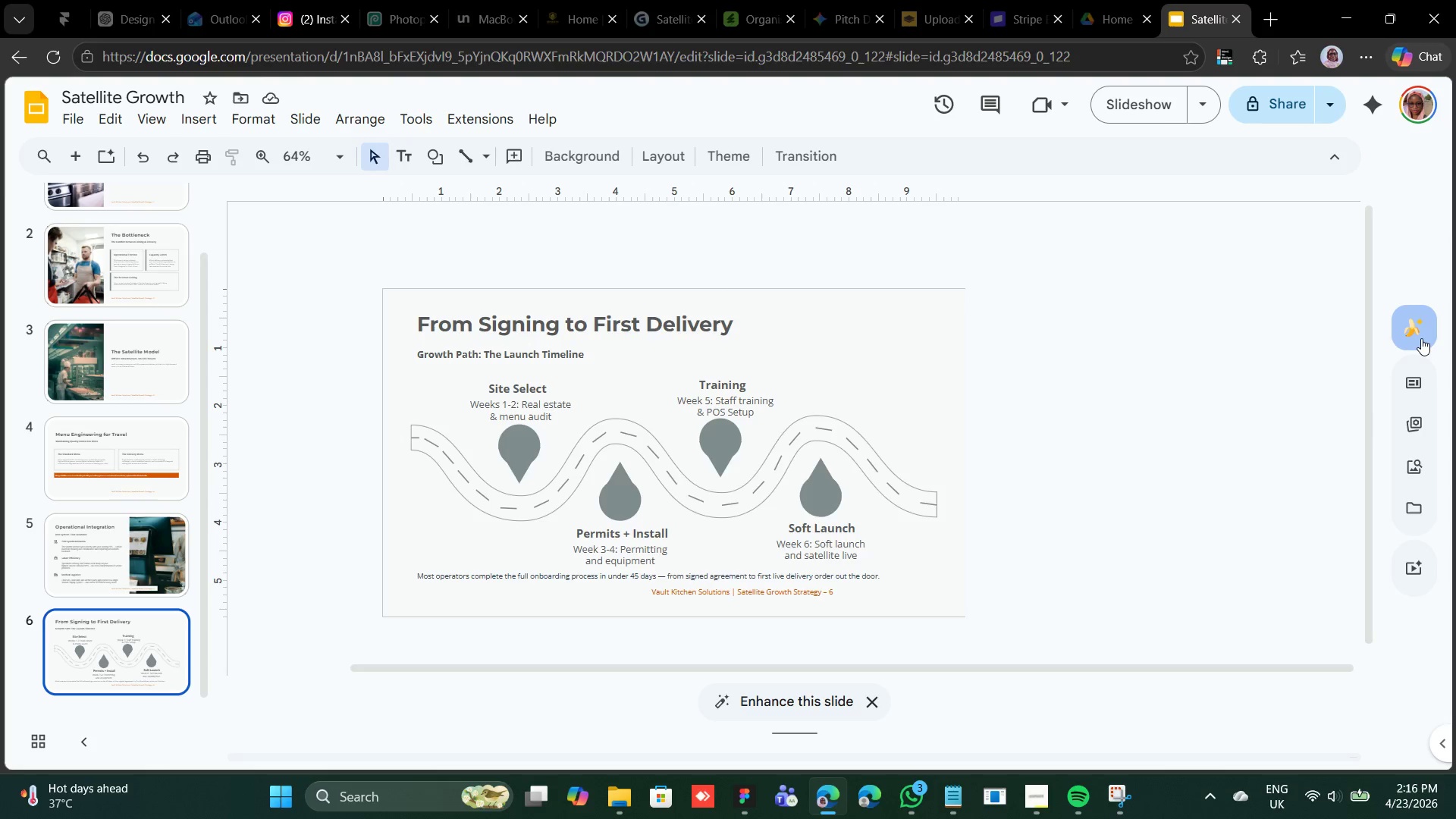 
left_click([1421, 338])
 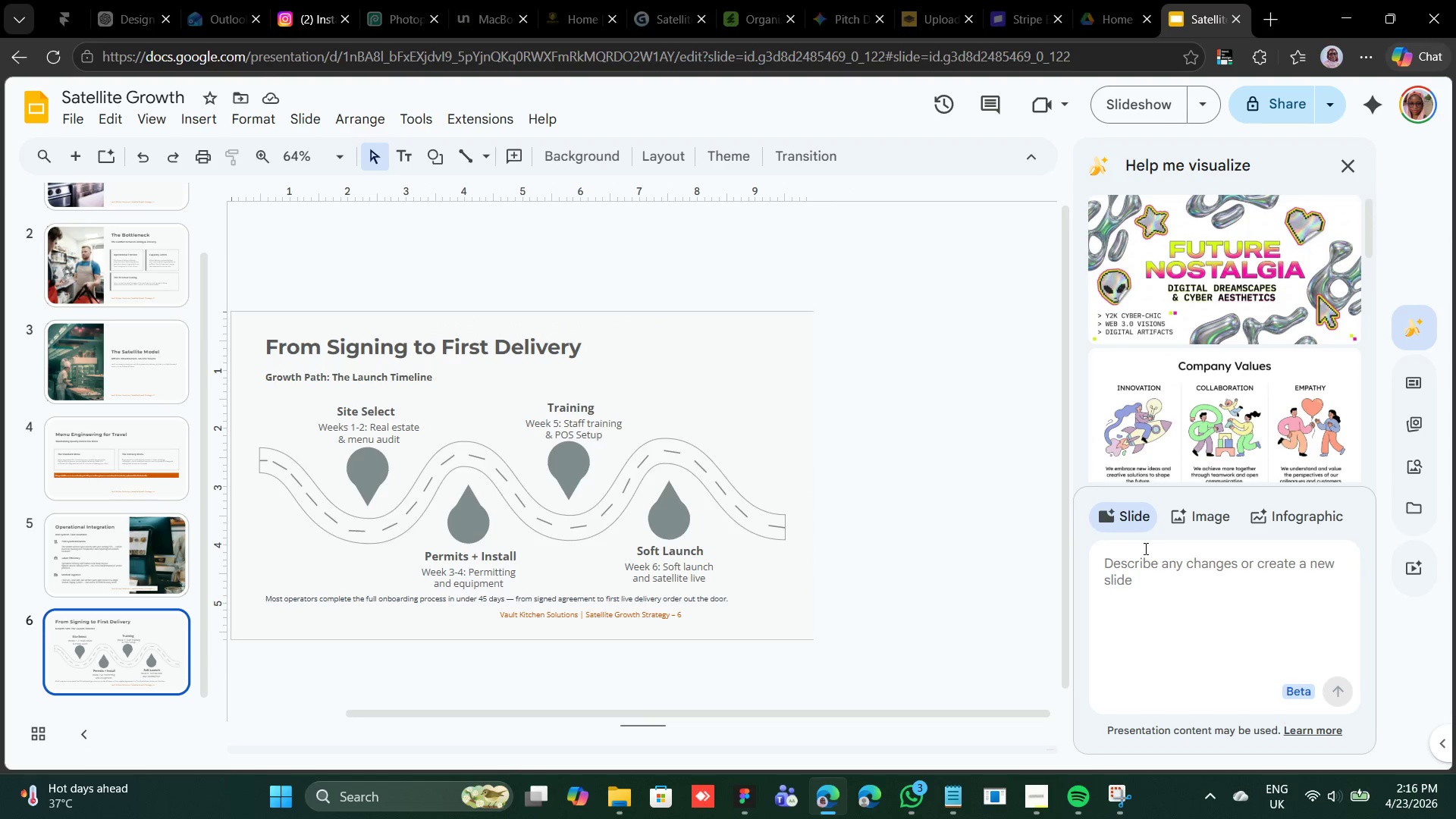 
left_click([1191, 528])
 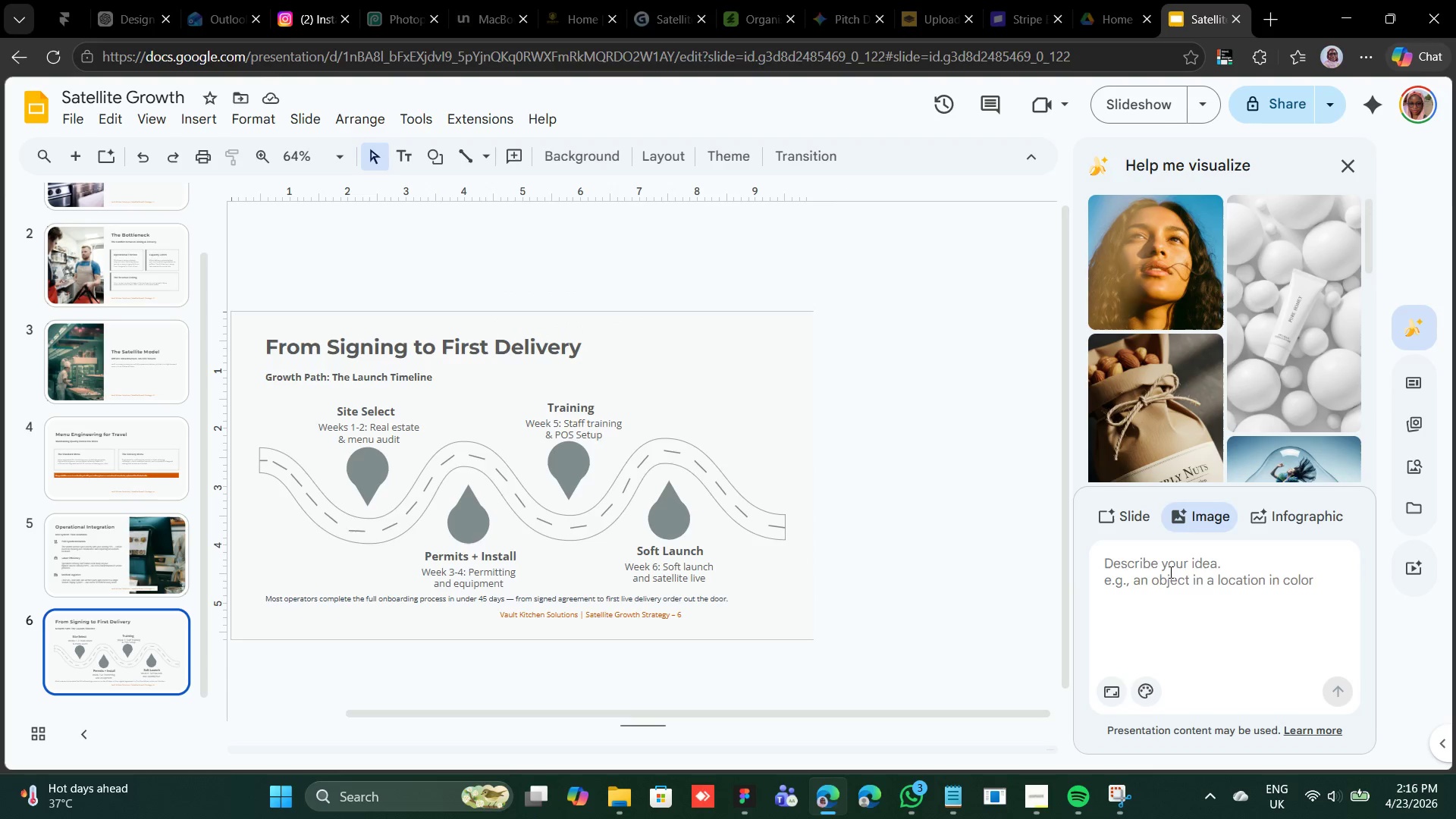 
left_click([1169, 572])
 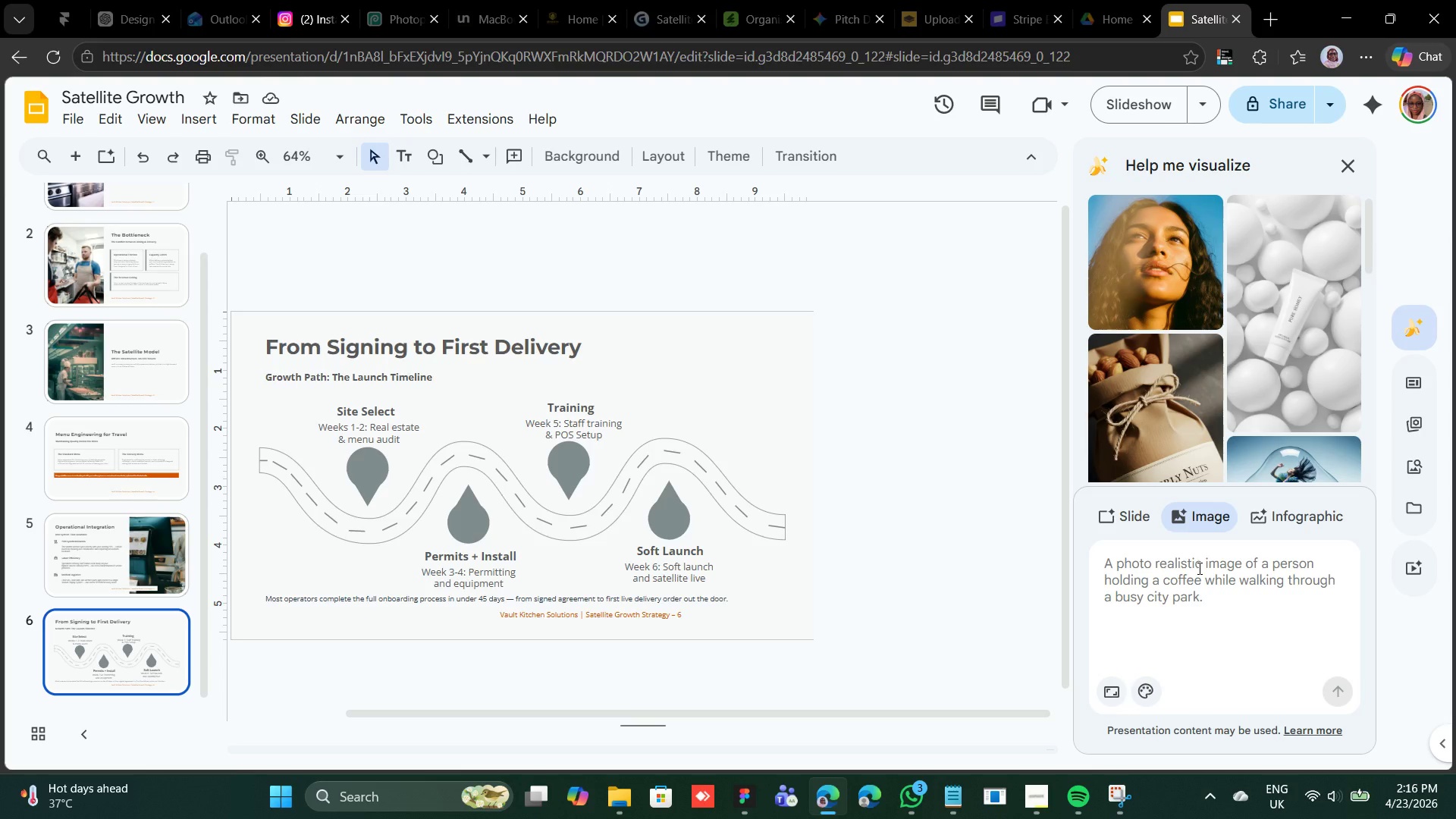 
type(gen)
key(Backspace)
key(Backspace)
key(Backspace)
key(Backspace)
type(kindly generate an ico)
key(Backspace)
key(Backspace)
type(oyl)
key(Backspace)
key(Backspace)
type(utline icon for )
 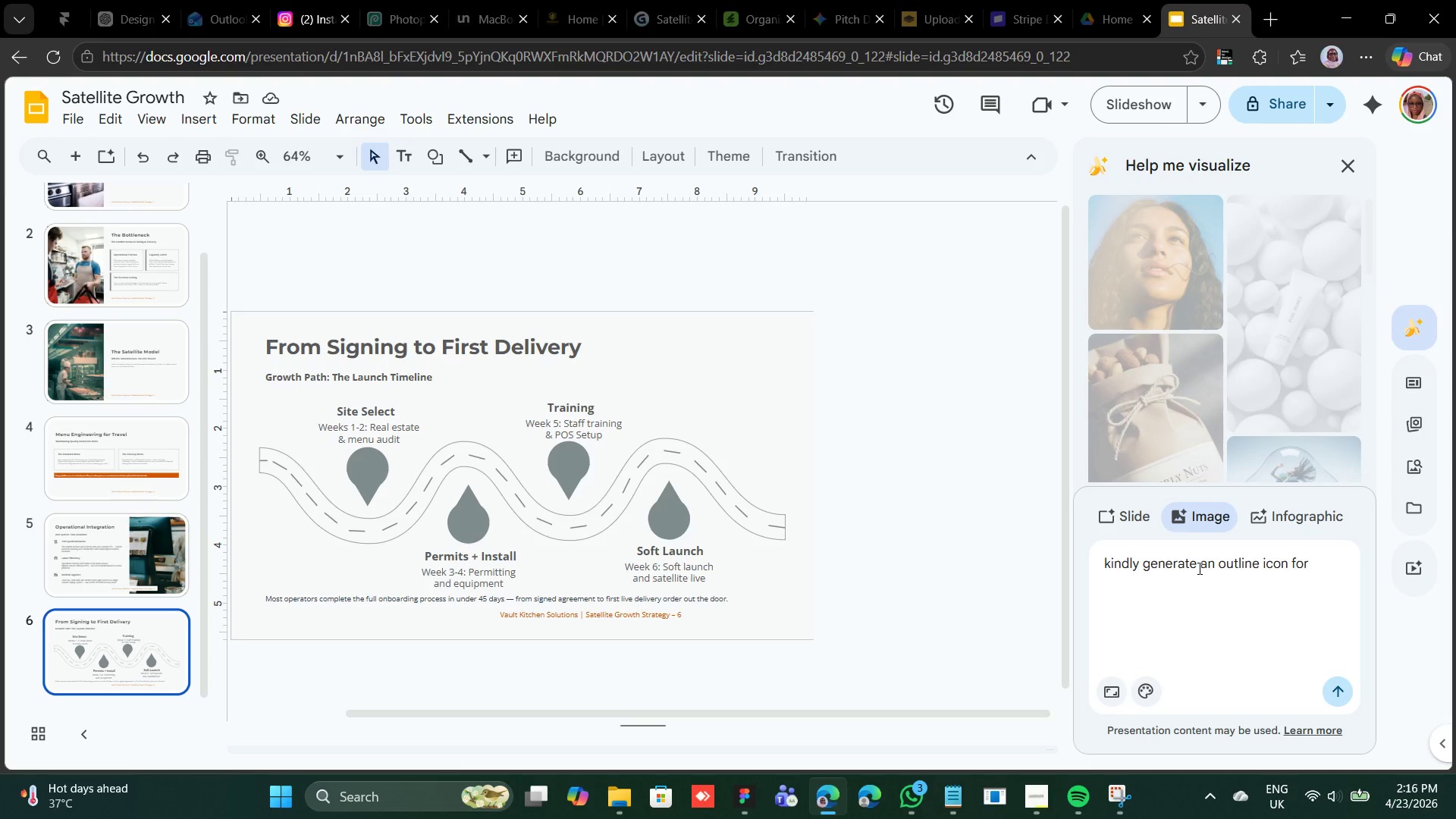 
wait(7.2)
 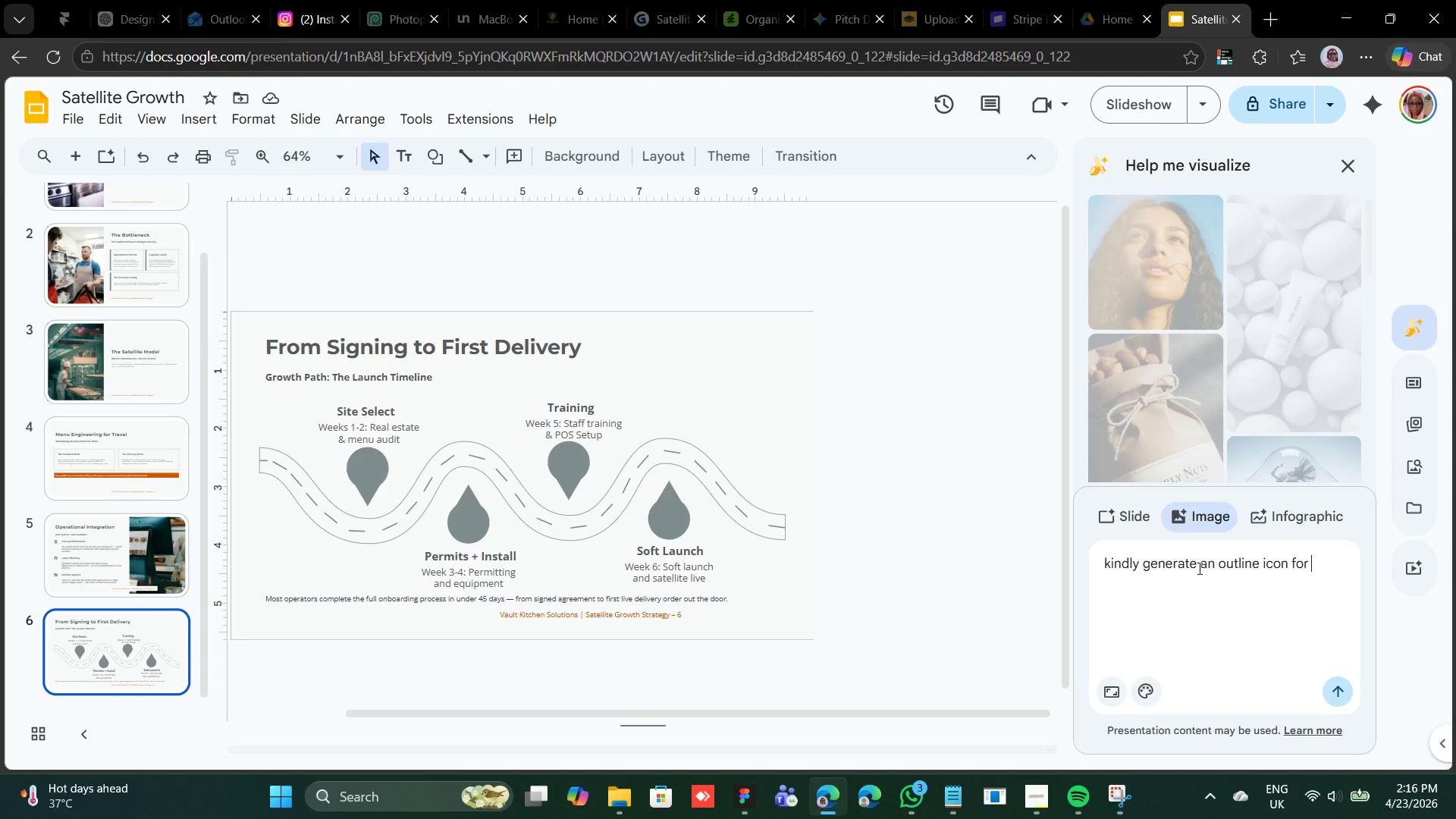 
type(location on email and the color should be )
 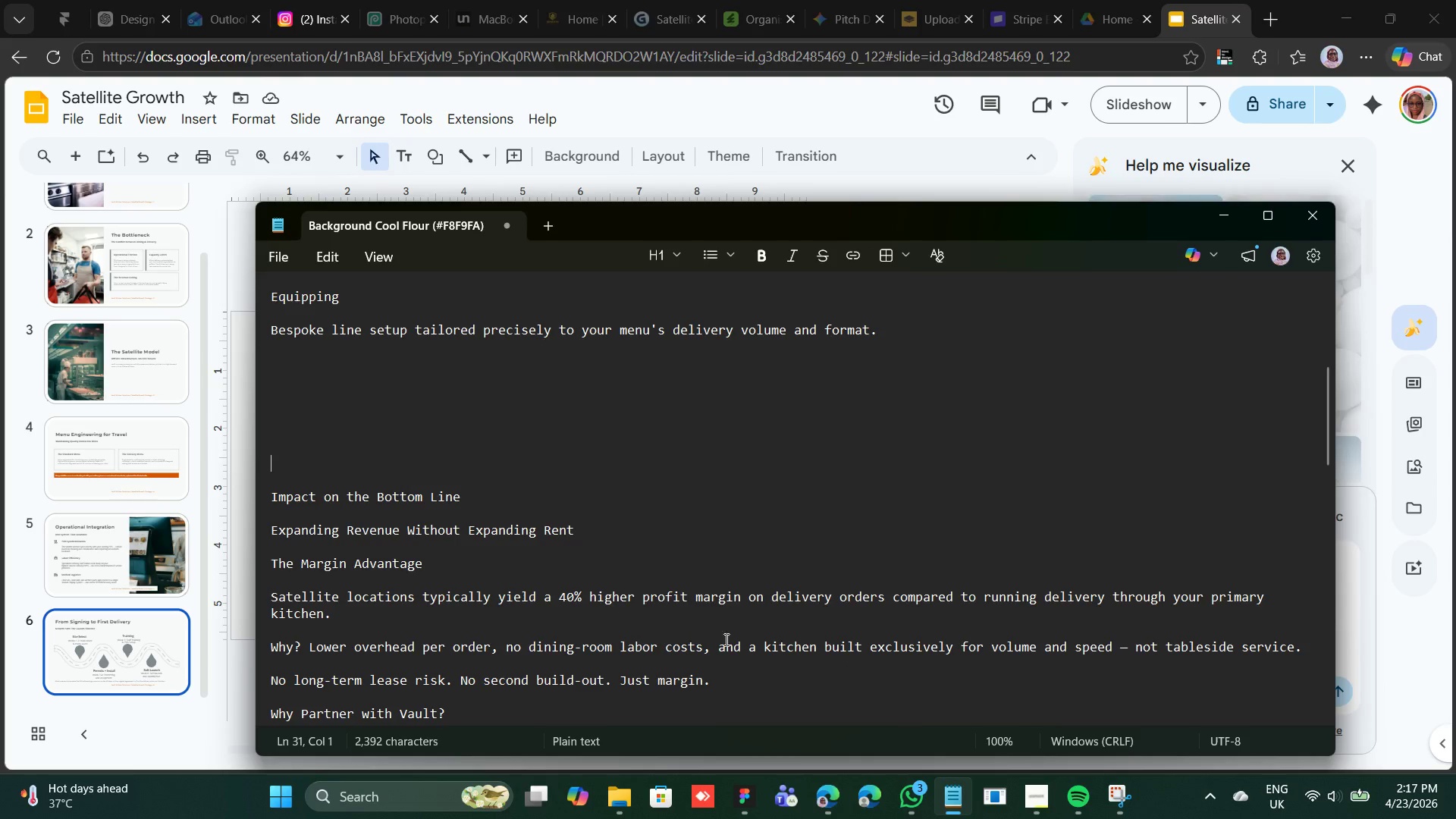 
scroll: coordinate [488, 367], scroll_direction: up, amount: 8.0
 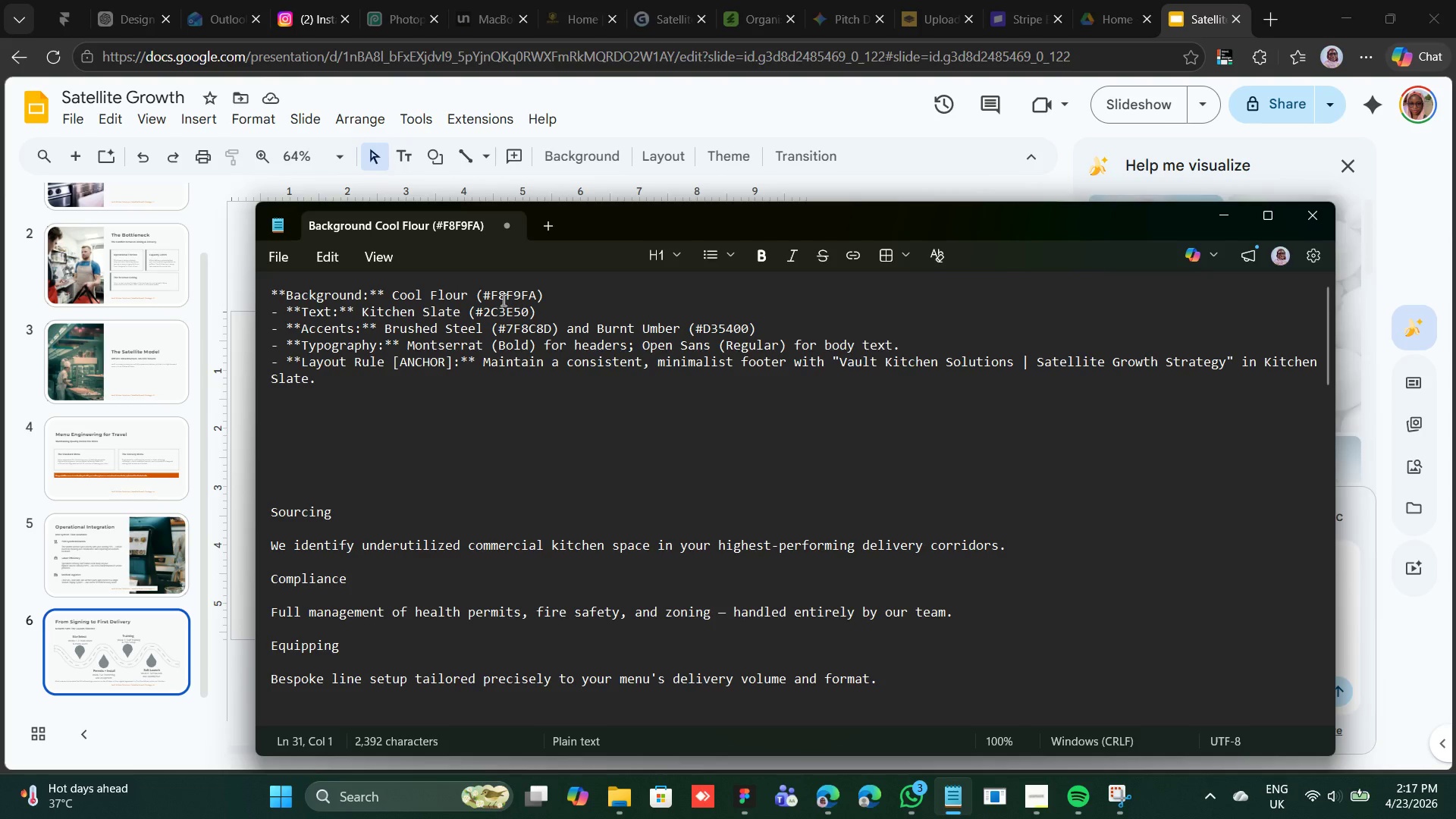 
left_click_drag(start_coordinate=[491, 294], to_coordinate=[533, 293])
 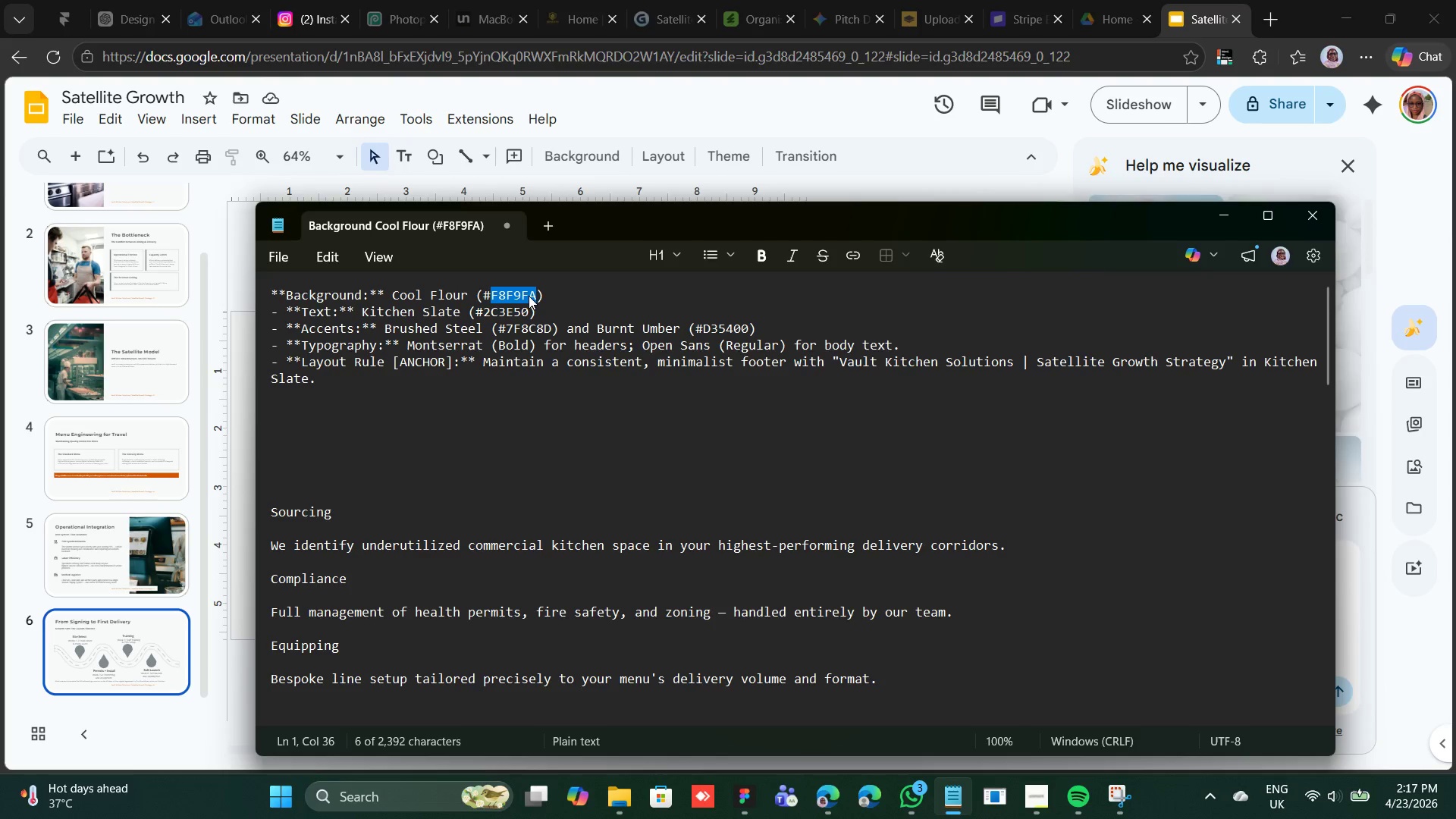 
right_click([529, 296])
 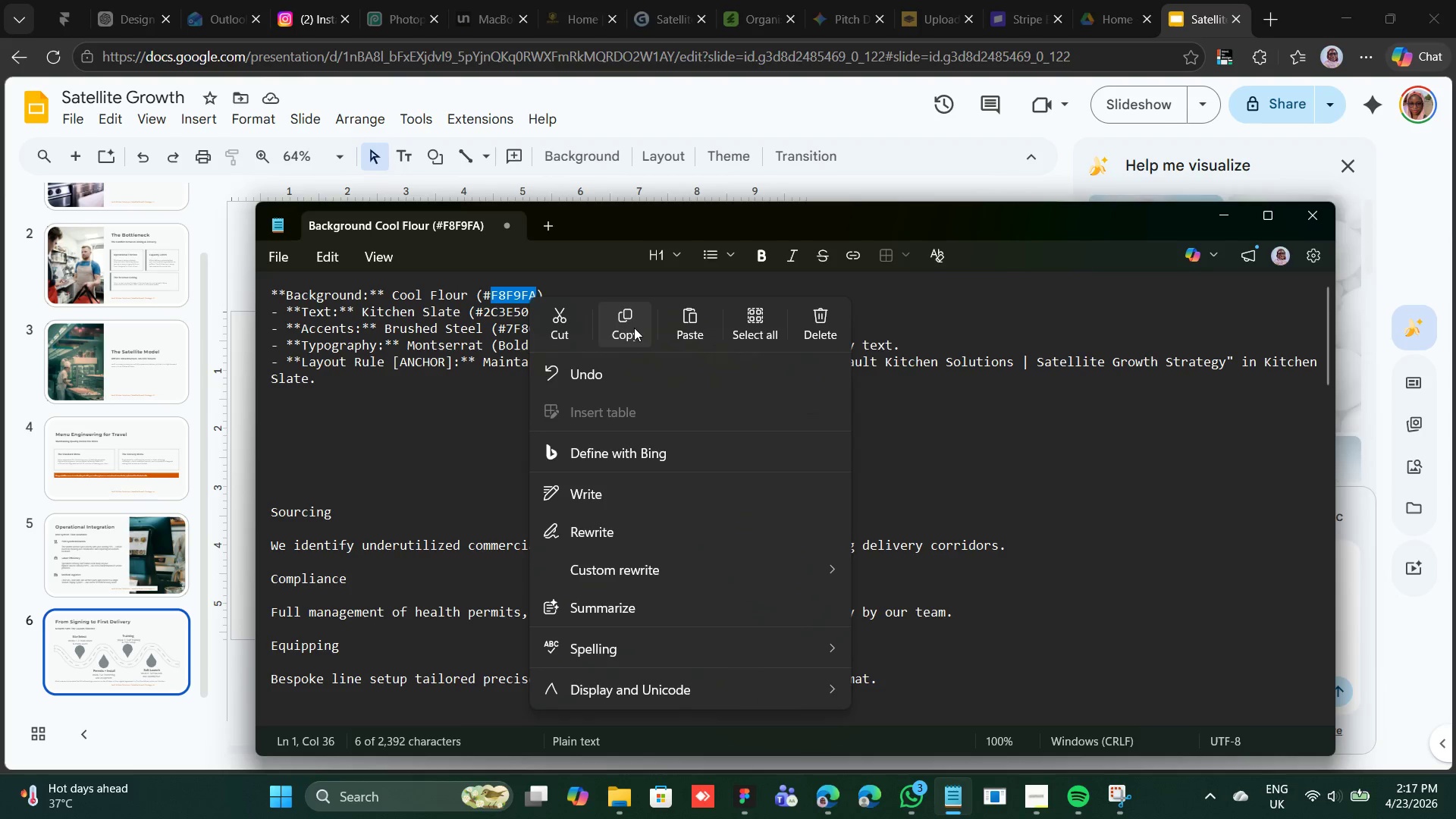 
left_click([634, 325])
 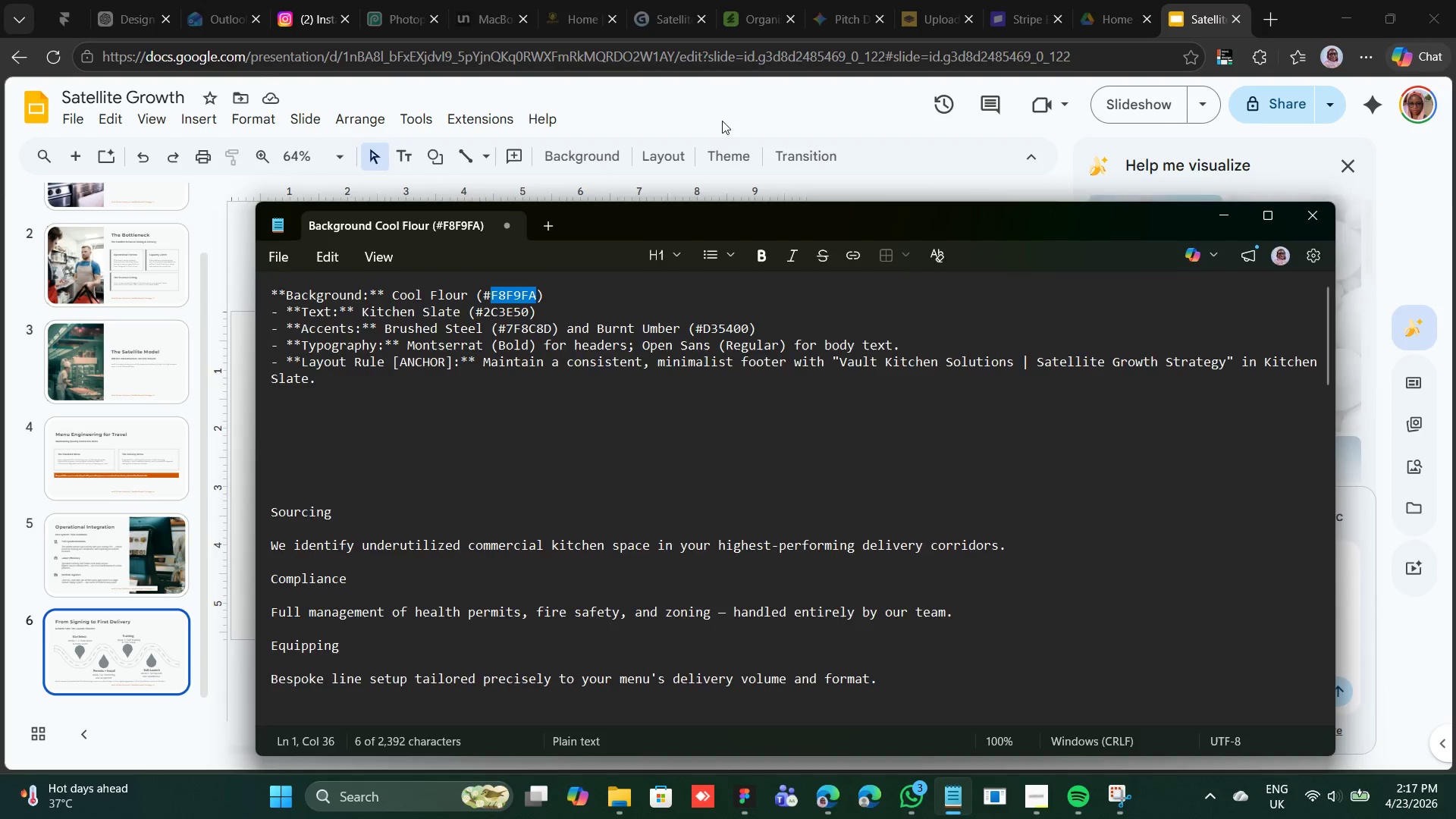 
left_click([724, 115])
 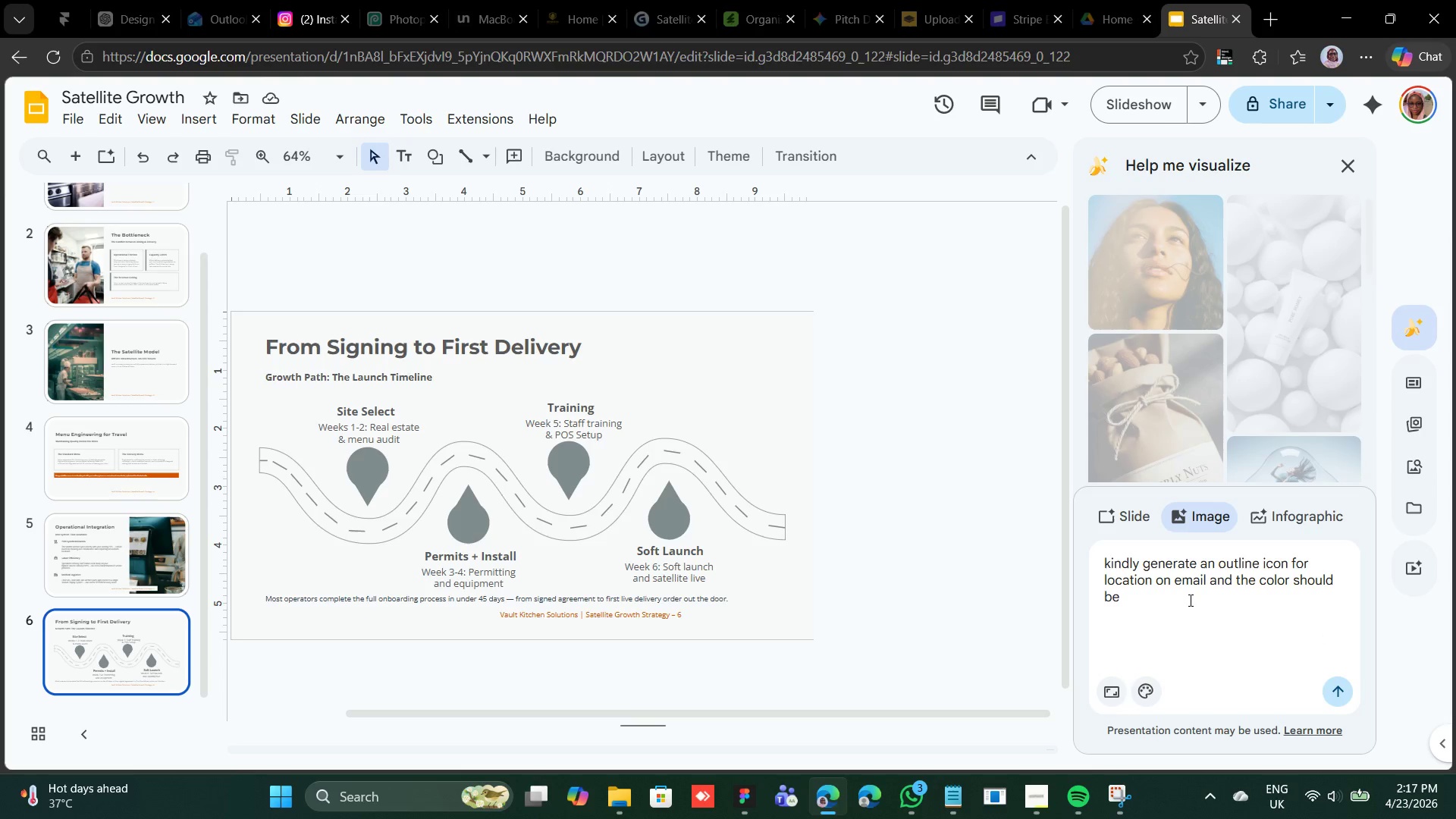 
left_click([1188, 600])
 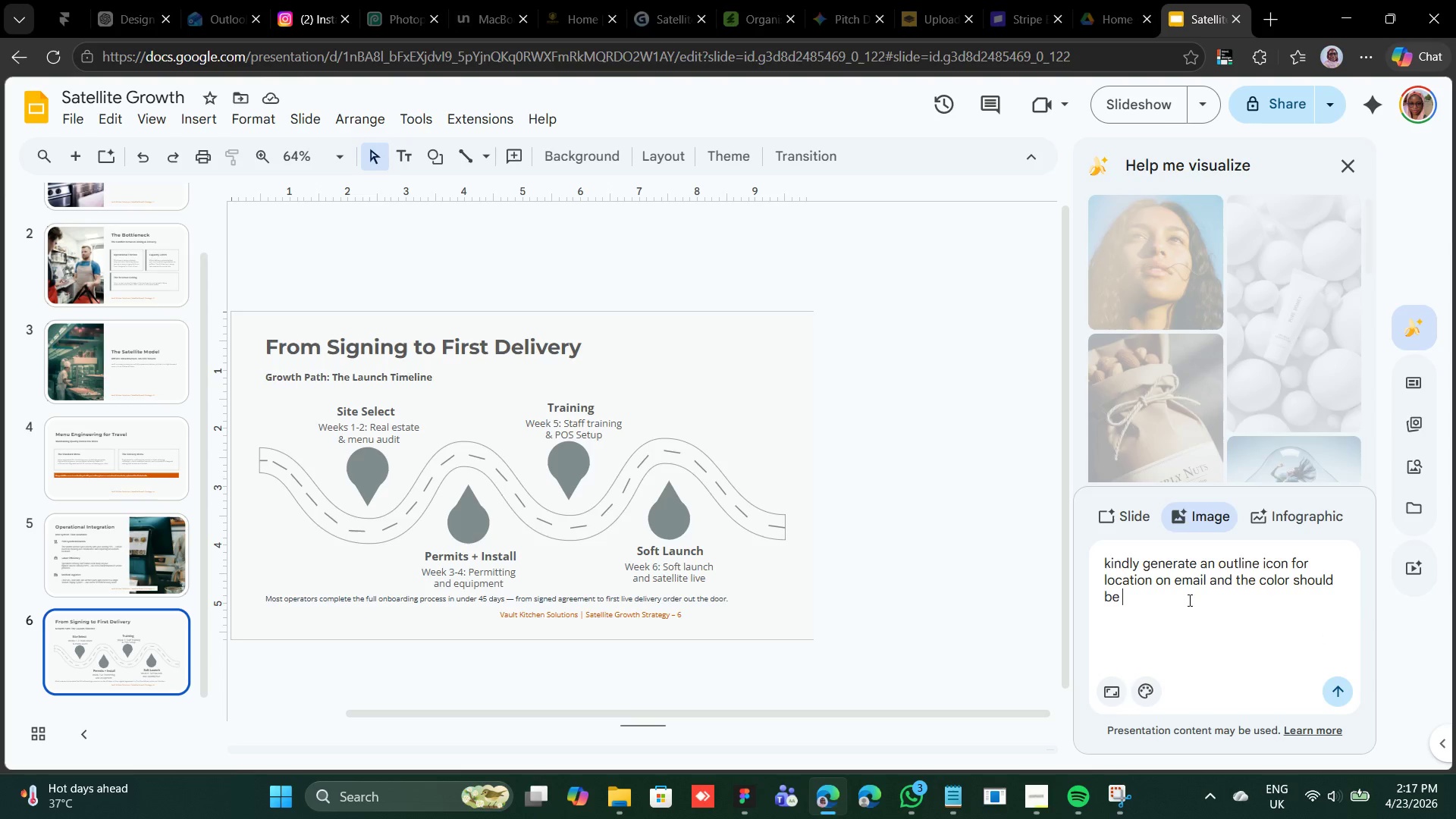 
right_click([1188, 600])
 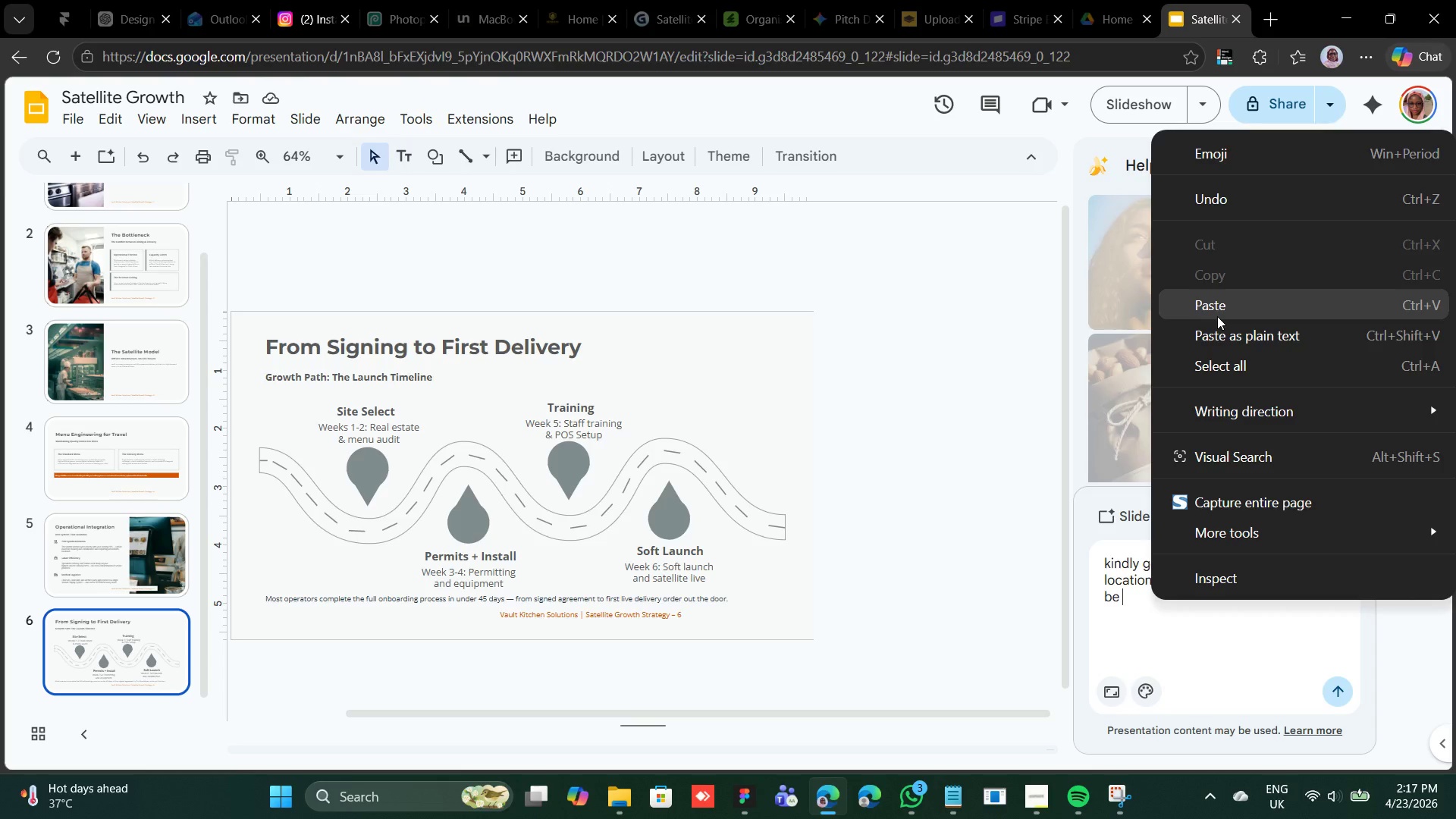 
left_click([1221, 300])
 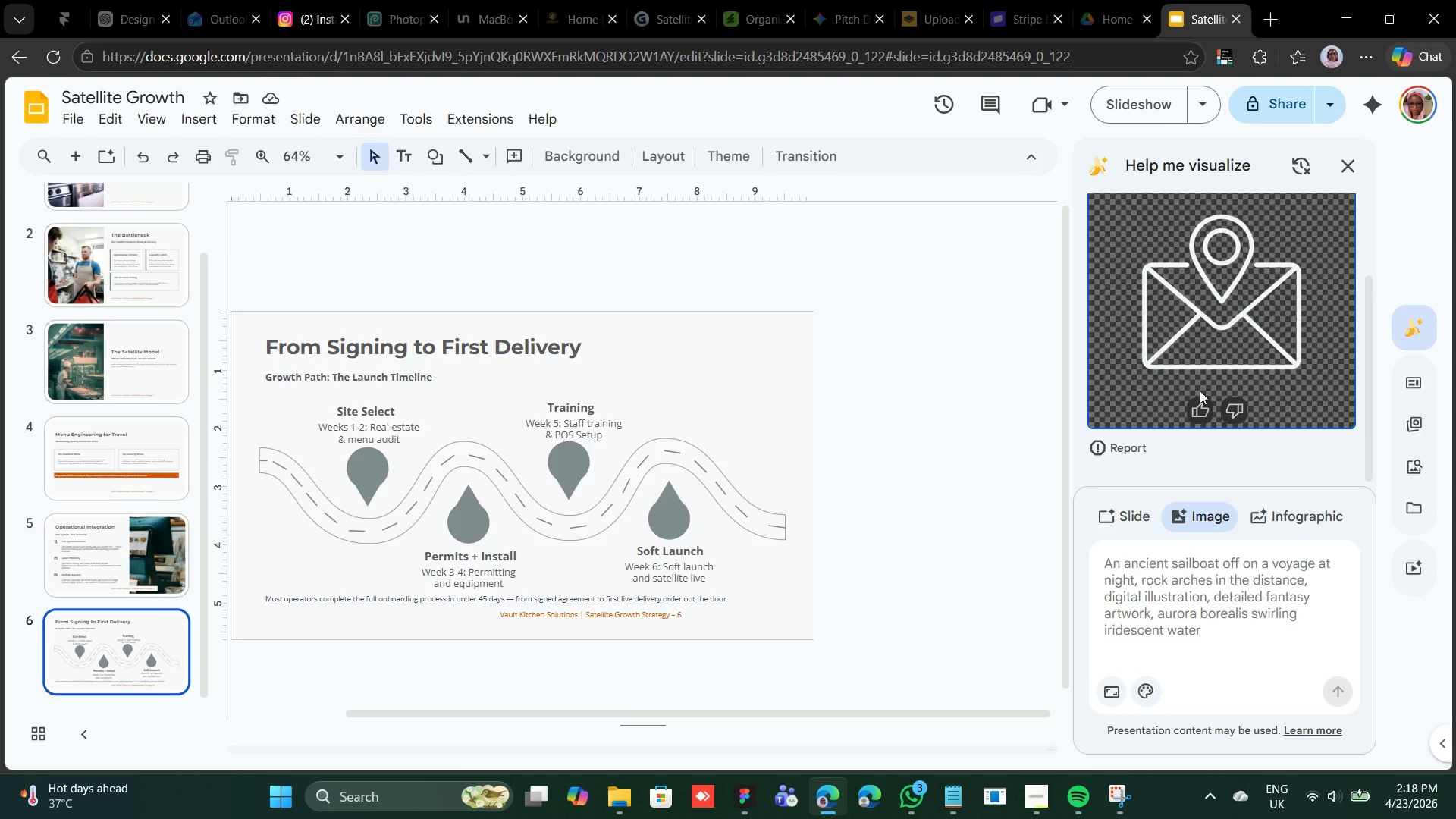 
wait(42.56)
 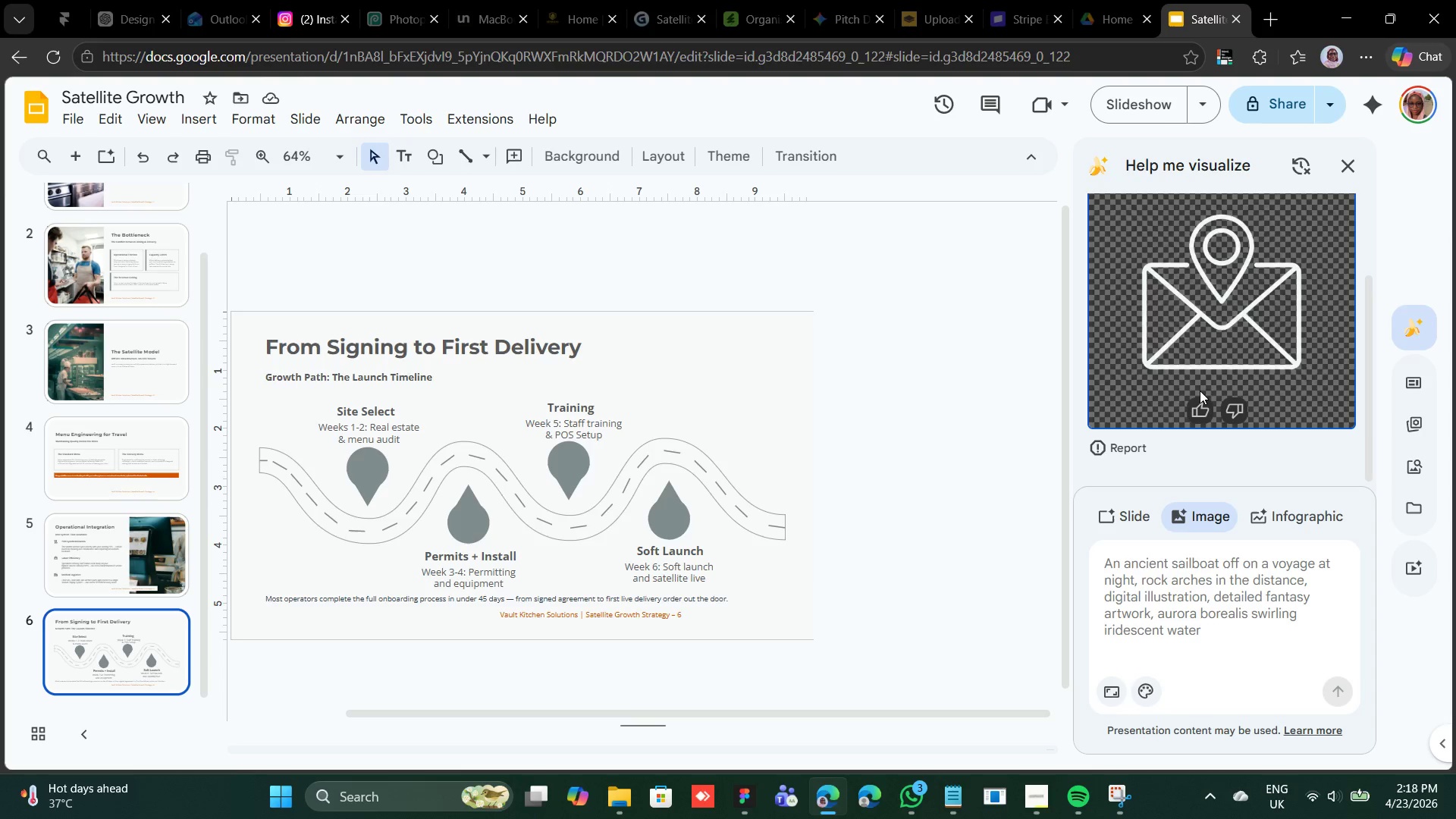 
left_click_drag(start_coordinate=[1238, 291], to_coordinate=[847, 358])
 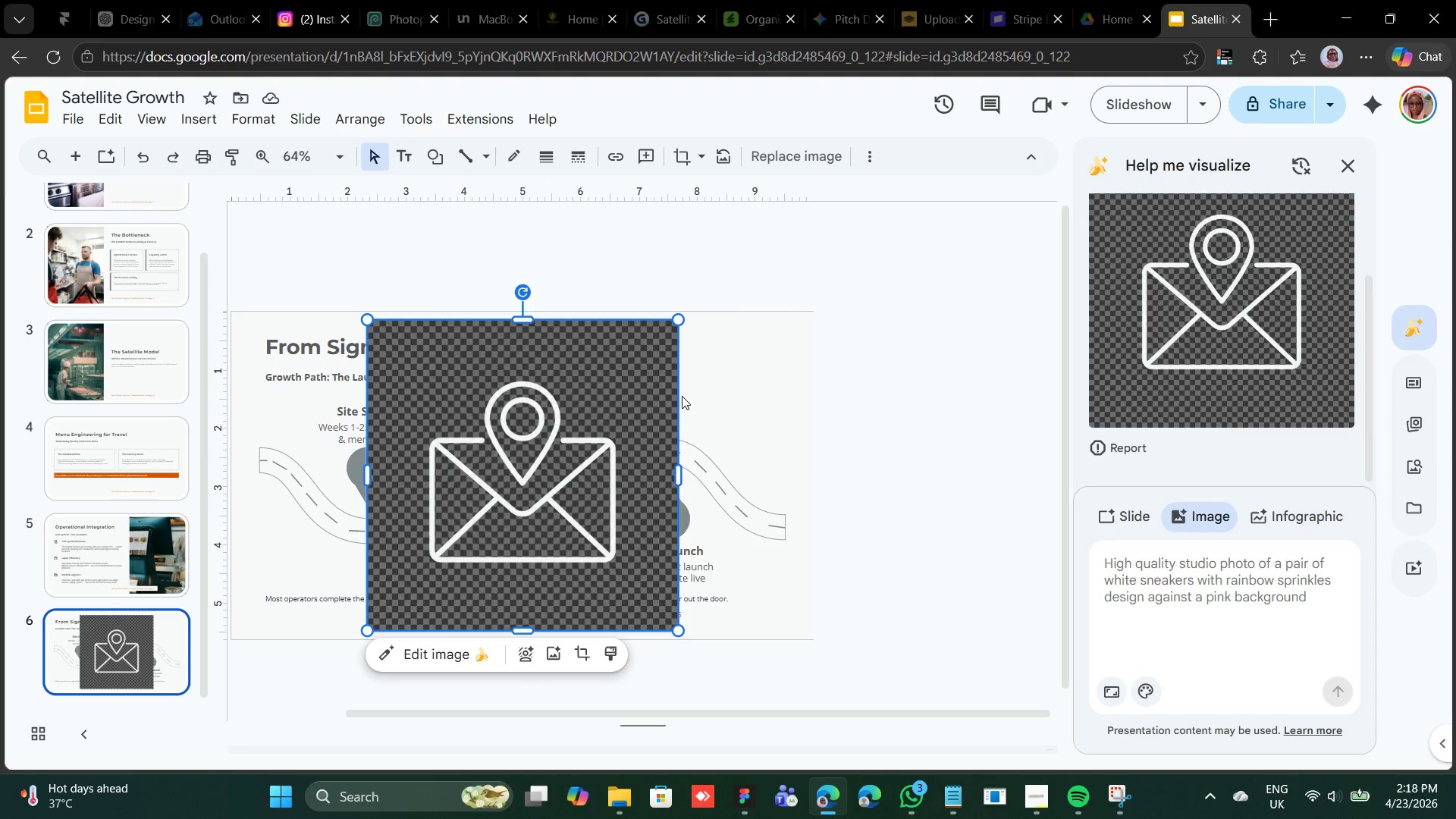 
wait(7.39)
 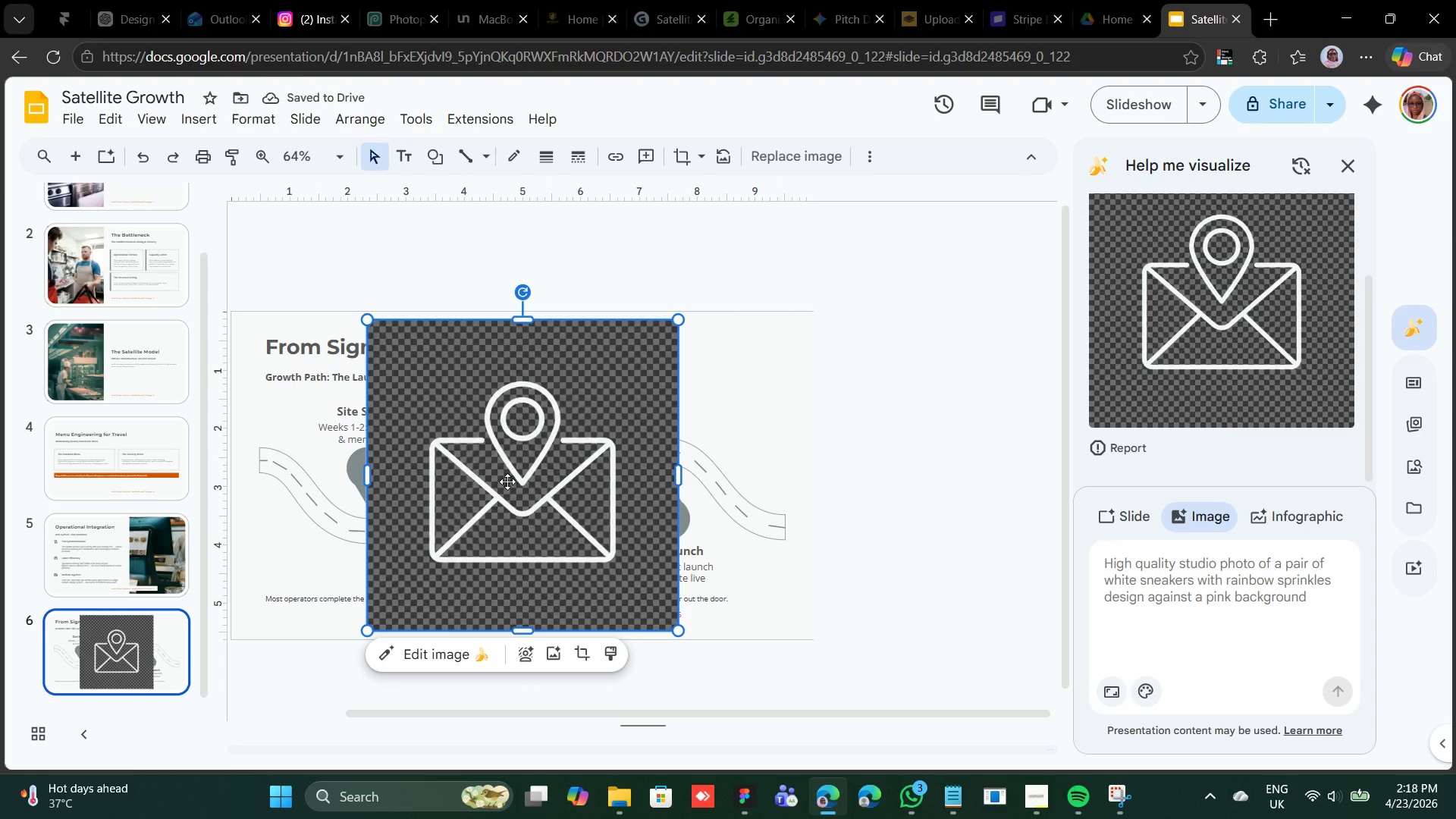 
hold_key(key=ShiftLeft, duration=2.12)
left_click_drag(start_coordinate=[673, 318], to_coordinate=[393, 608])
 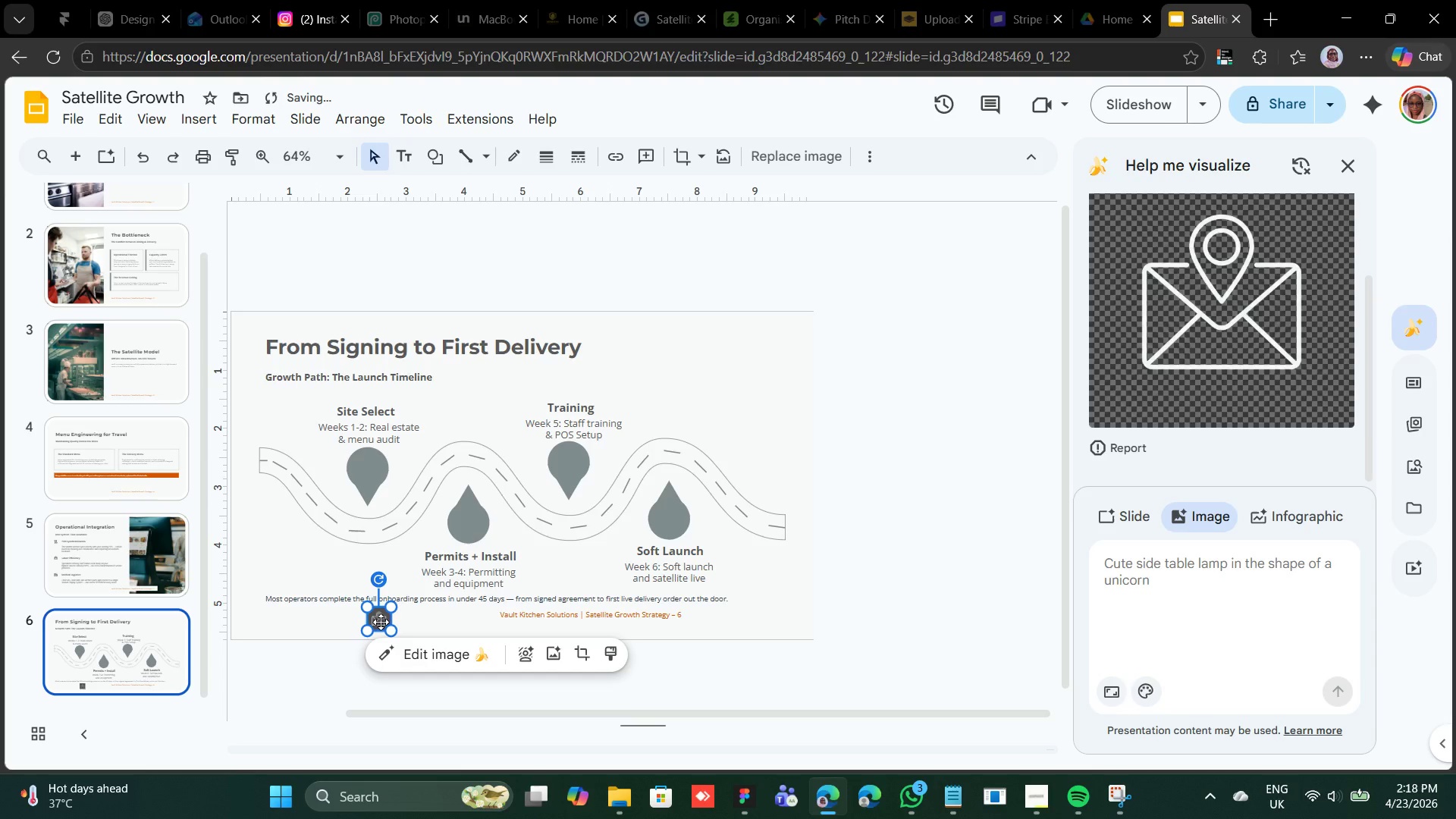 
left_click_drag(start_coordinate=[381, 622], to_coordinate=[368, 471])
 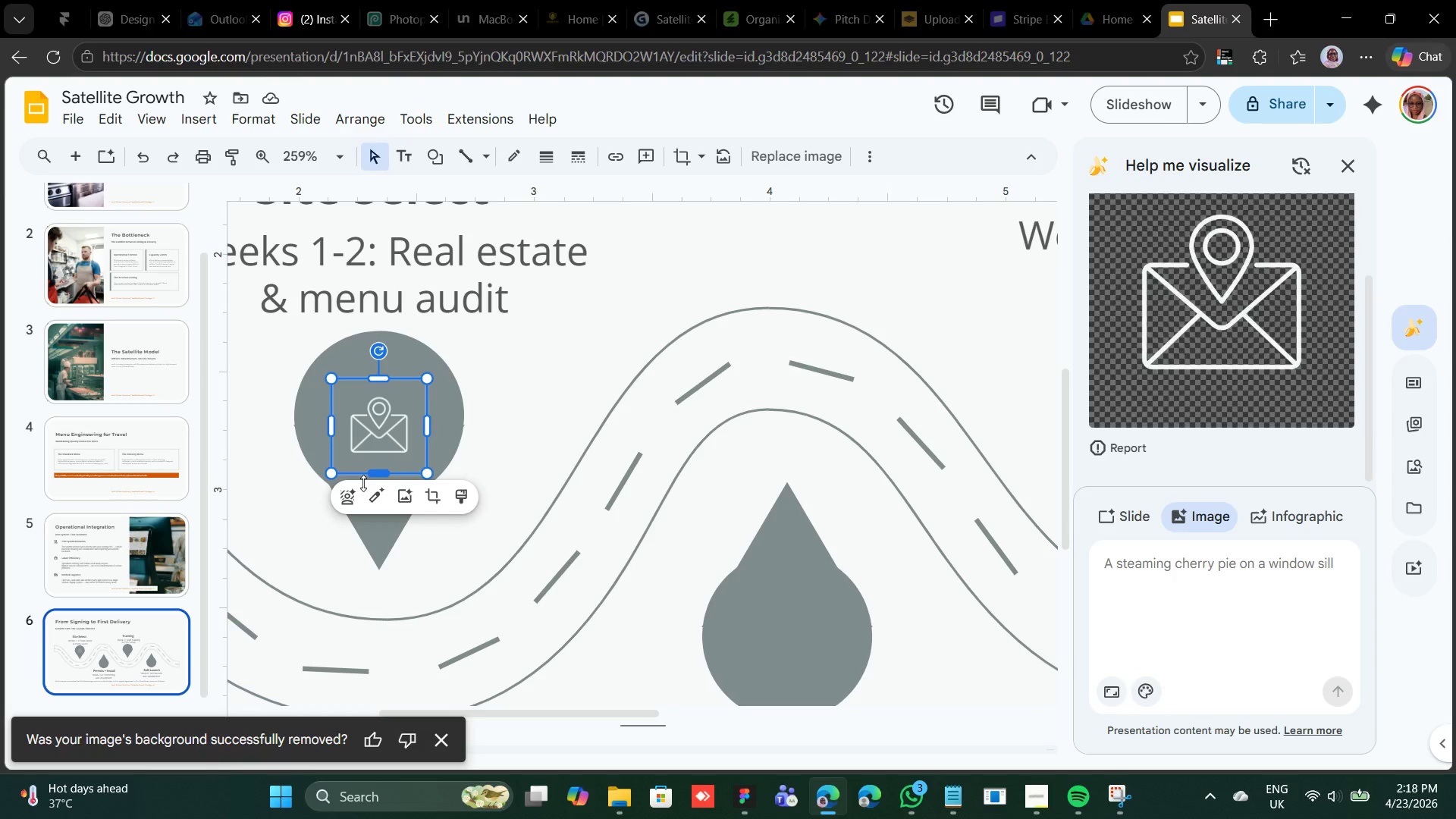 
wait(15.56)
 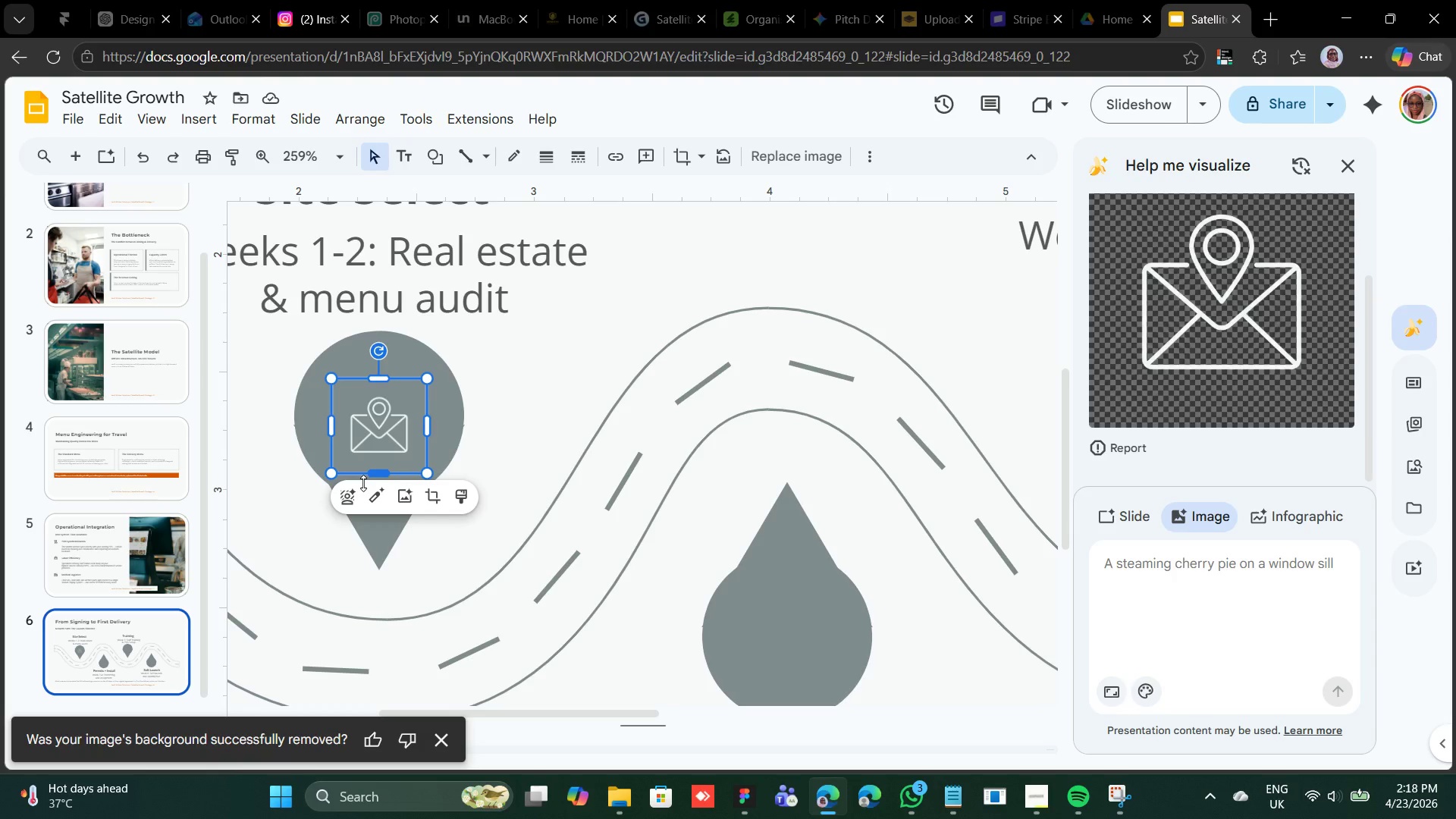 
left_click_drag(start_coordinate=[380, 431], to_coordinate=[378, 418])
 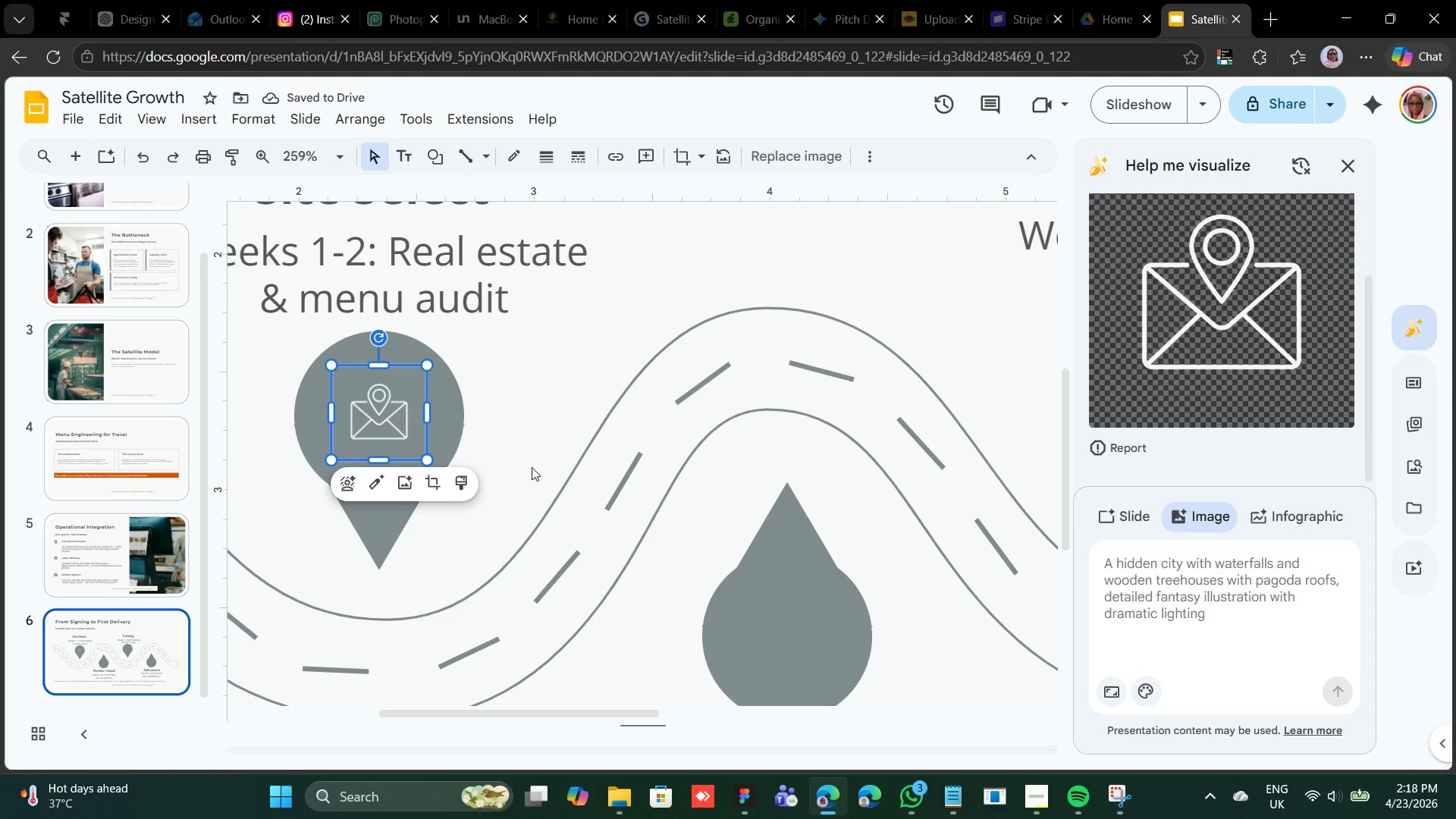 
key(Control+D)
 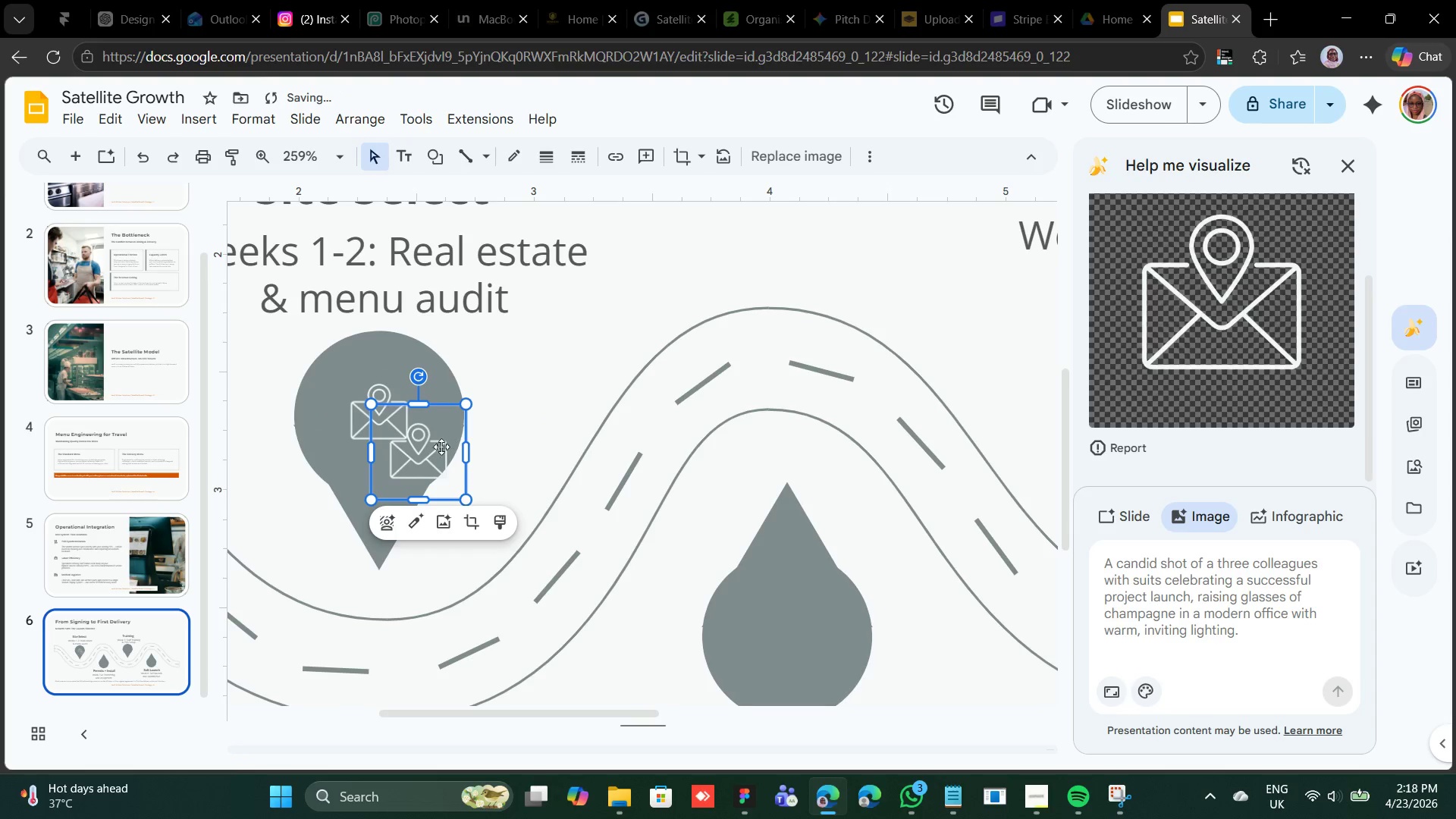 
left_click_drag(start_coordinate=[418, 451], to_coordinate=[784, 652])
 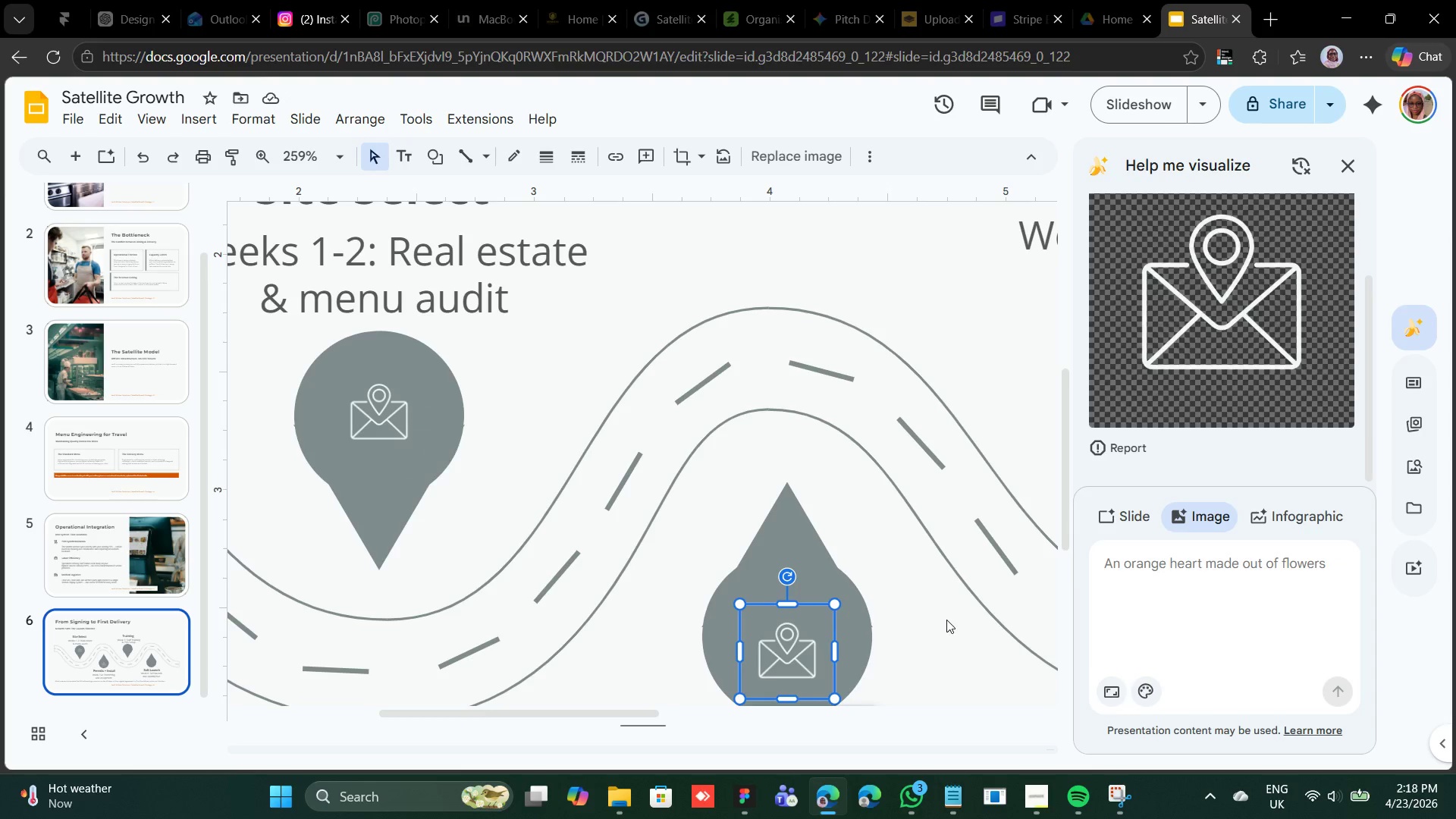 
wait(7.04)
 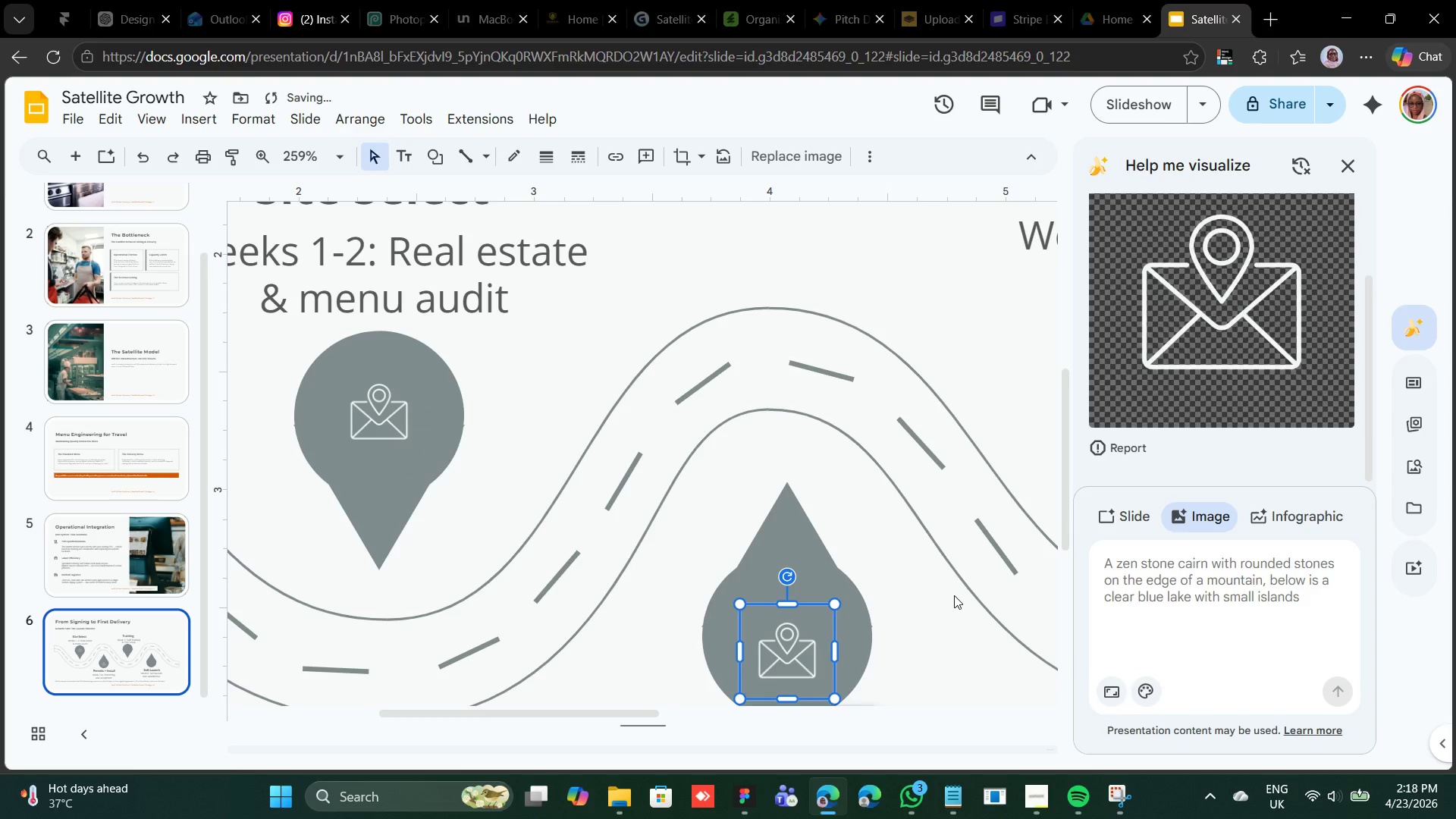 
mouse_move([965, 765])
 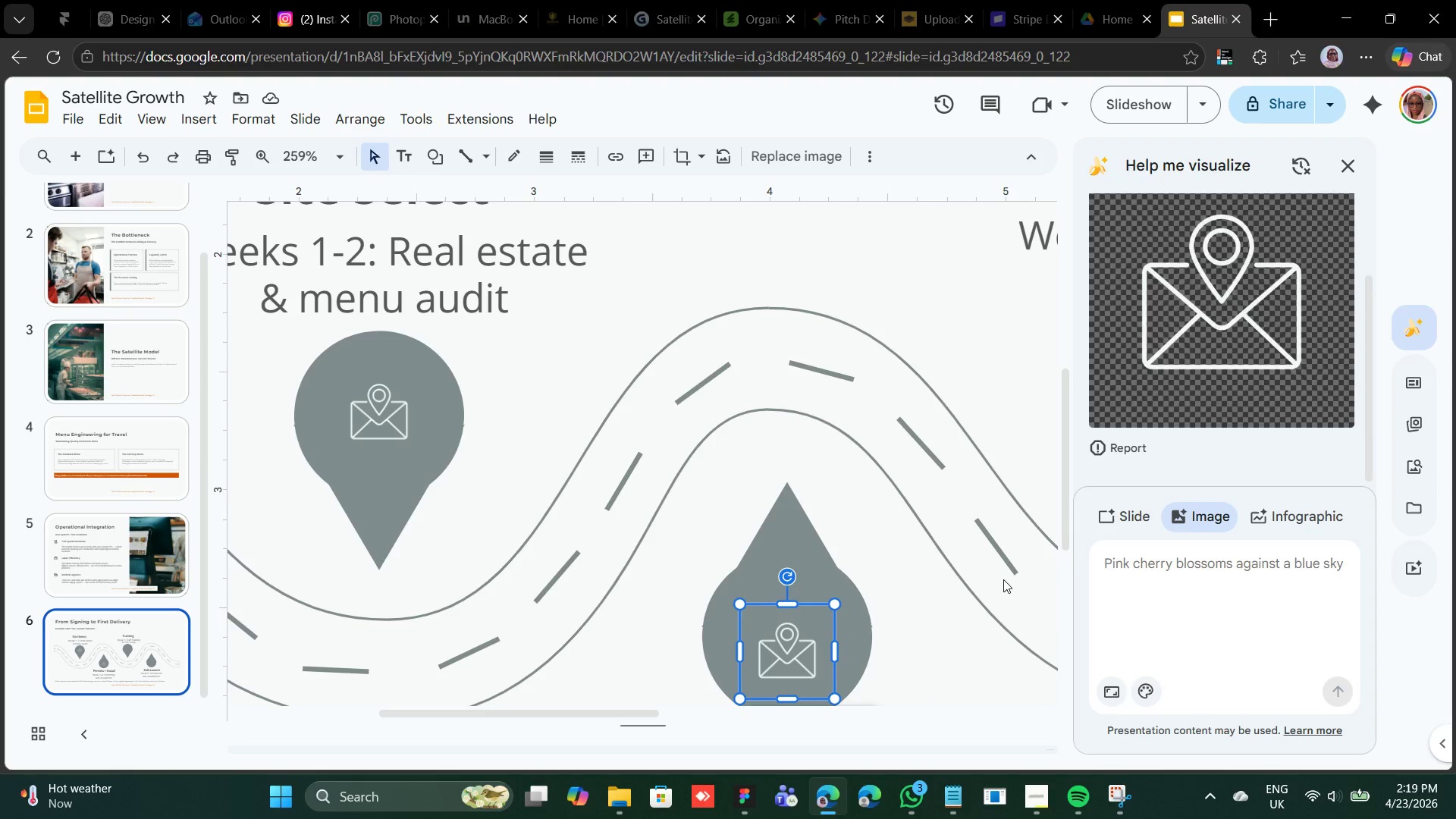 
scroll: coordinate [1116, 472], scroll_direction: up, amount: 4.0
 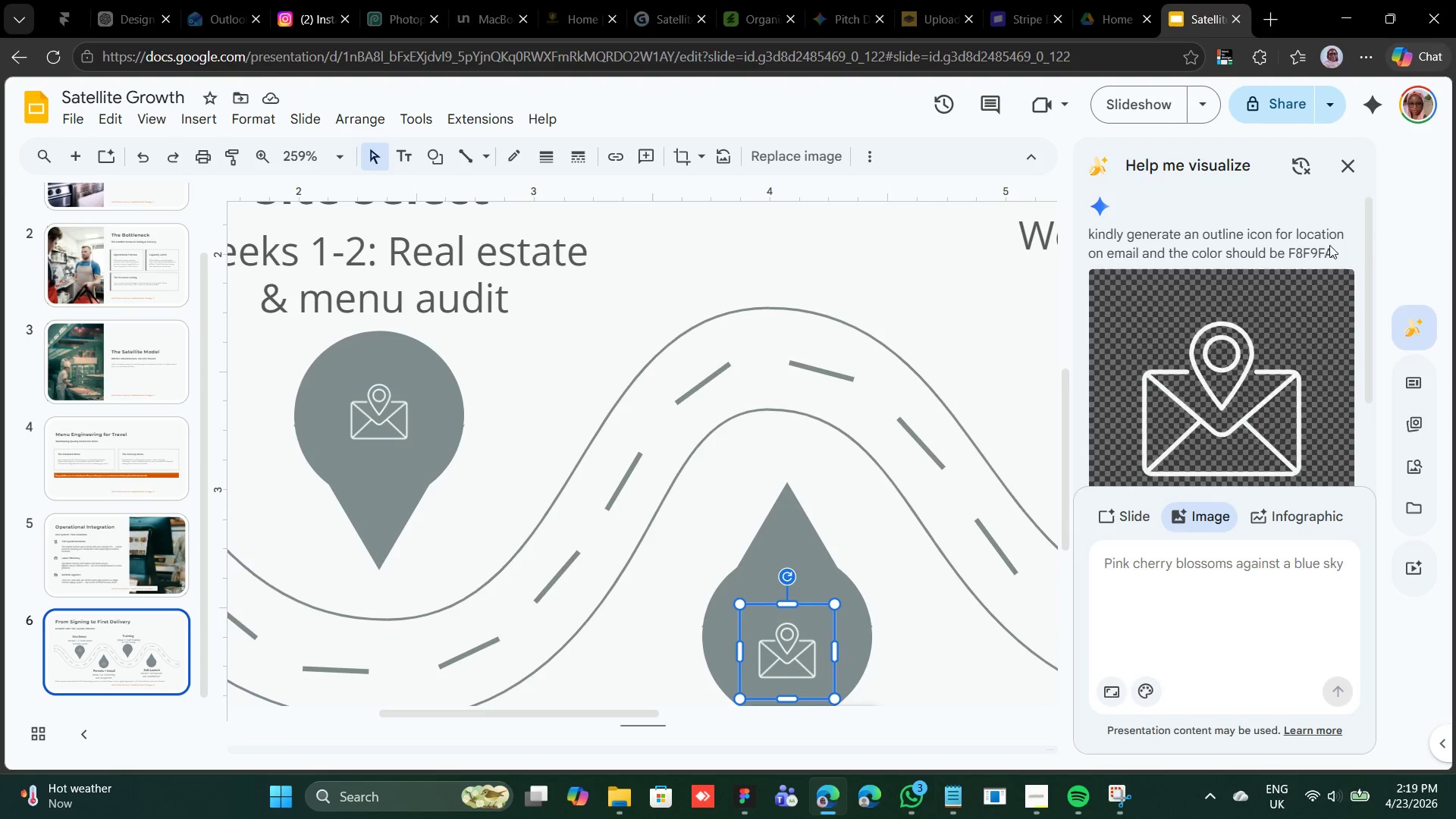 
left_click_drag(start_coordinate=[1333, 249], to_coordinate=[1089, 231])
 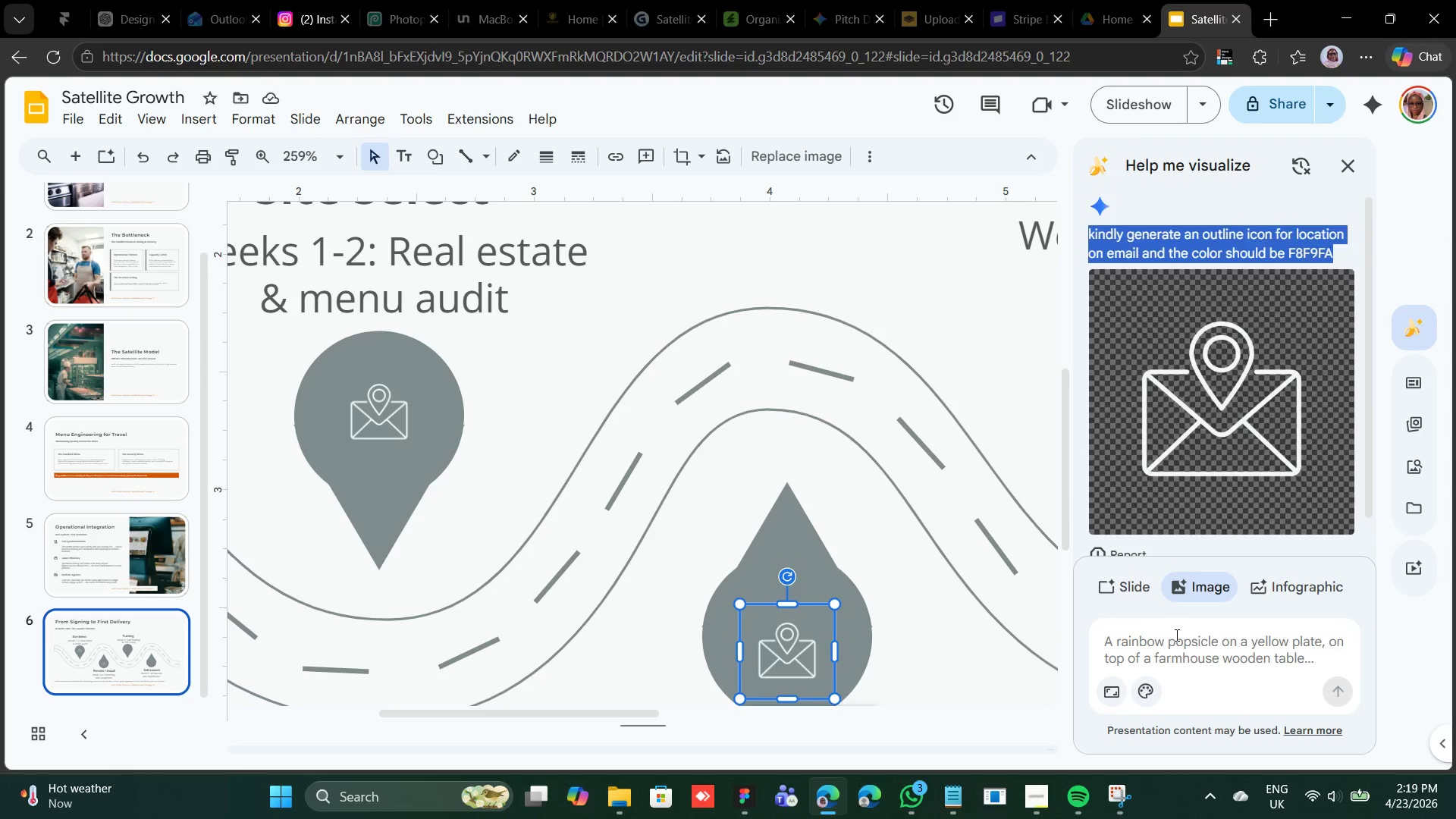 
left_click([1175, 635])
 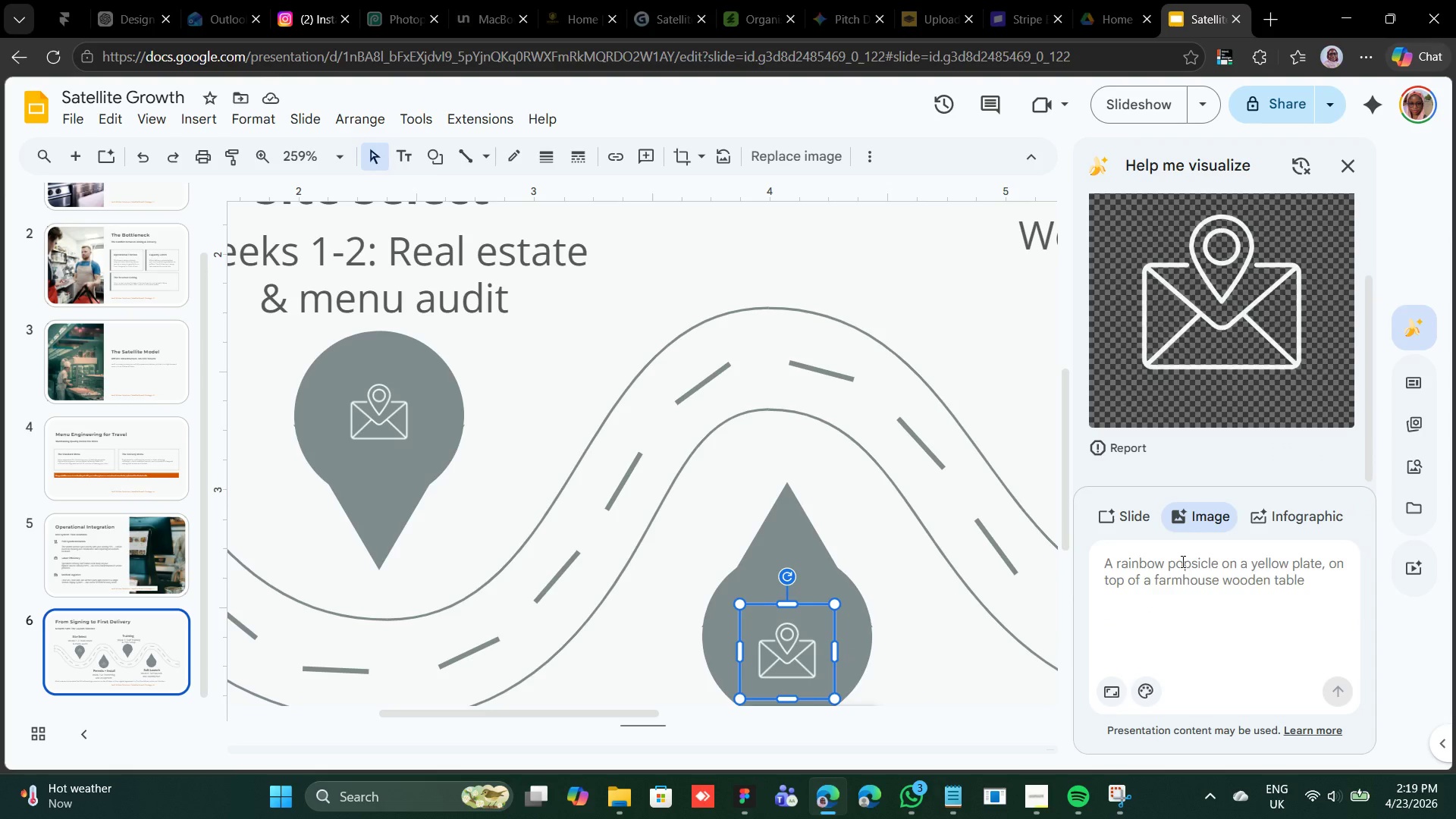 
right_click([1181, 561])
 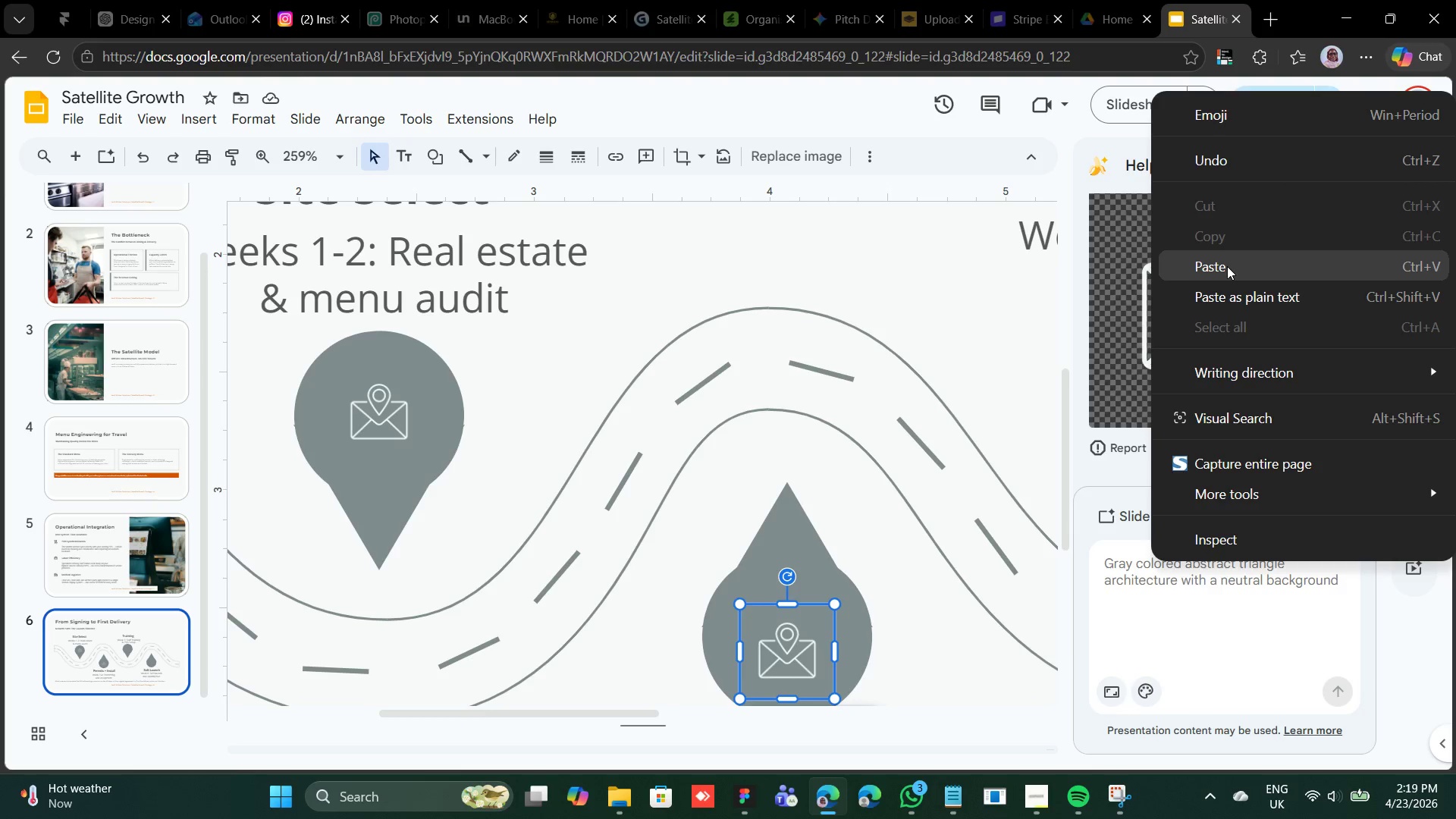 
left_click([1227, 266])
 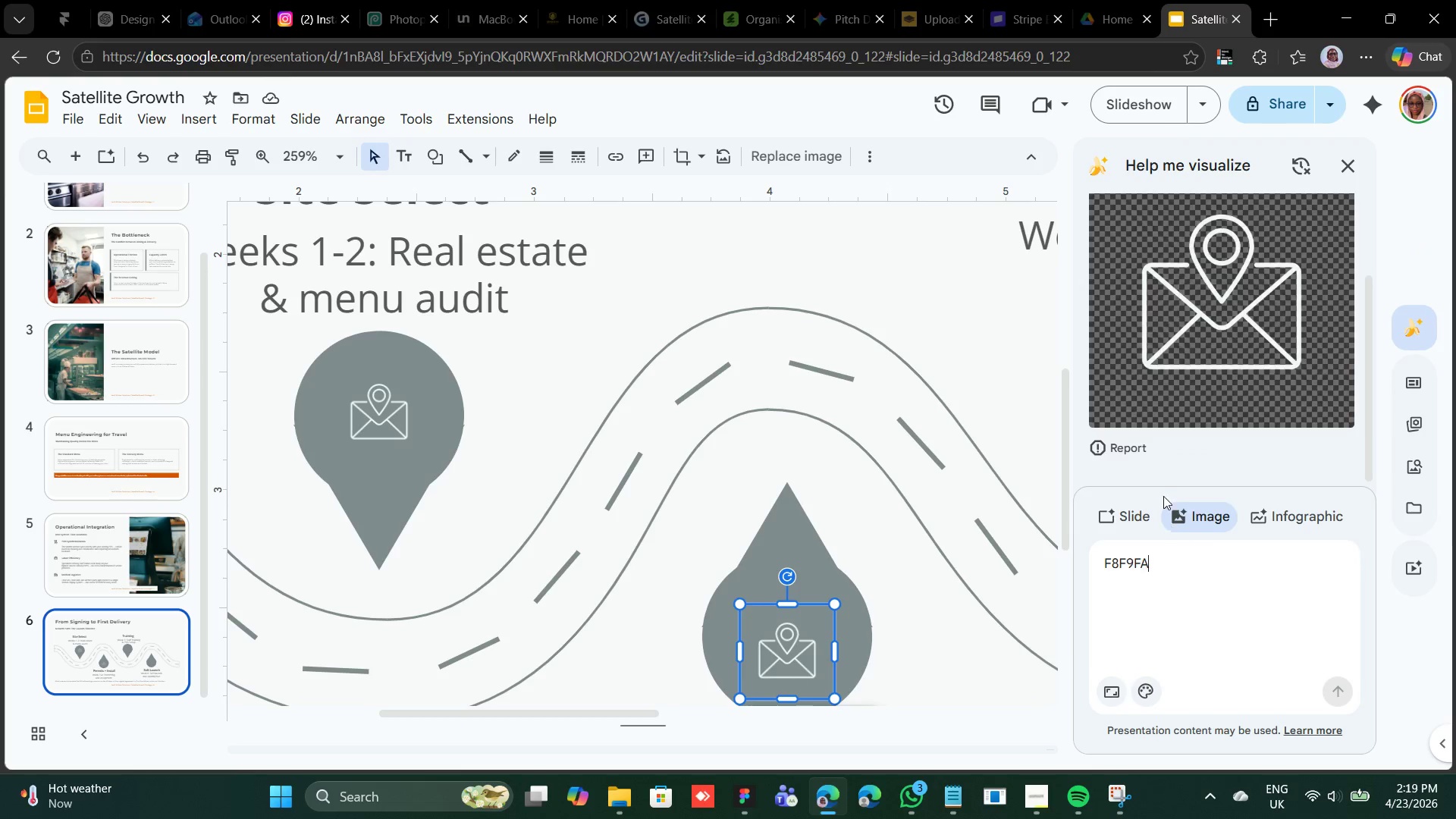 
scroll: coordinate [1153, 382], scroll_direction: up, amount: 5.0
 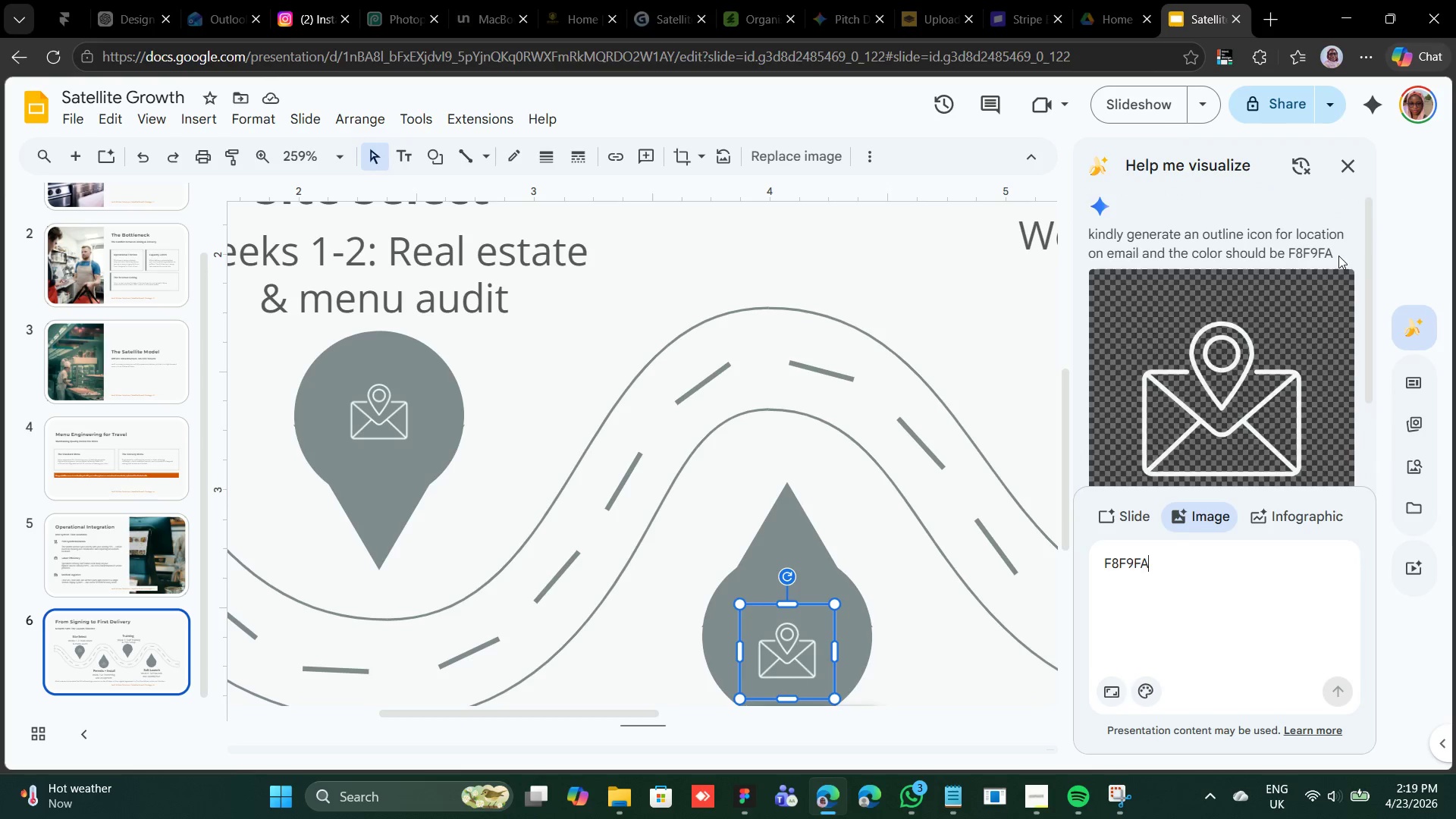 
left_click_drag(start_coordinate=[1337, 253], to_coordinate=[1081, 238])
 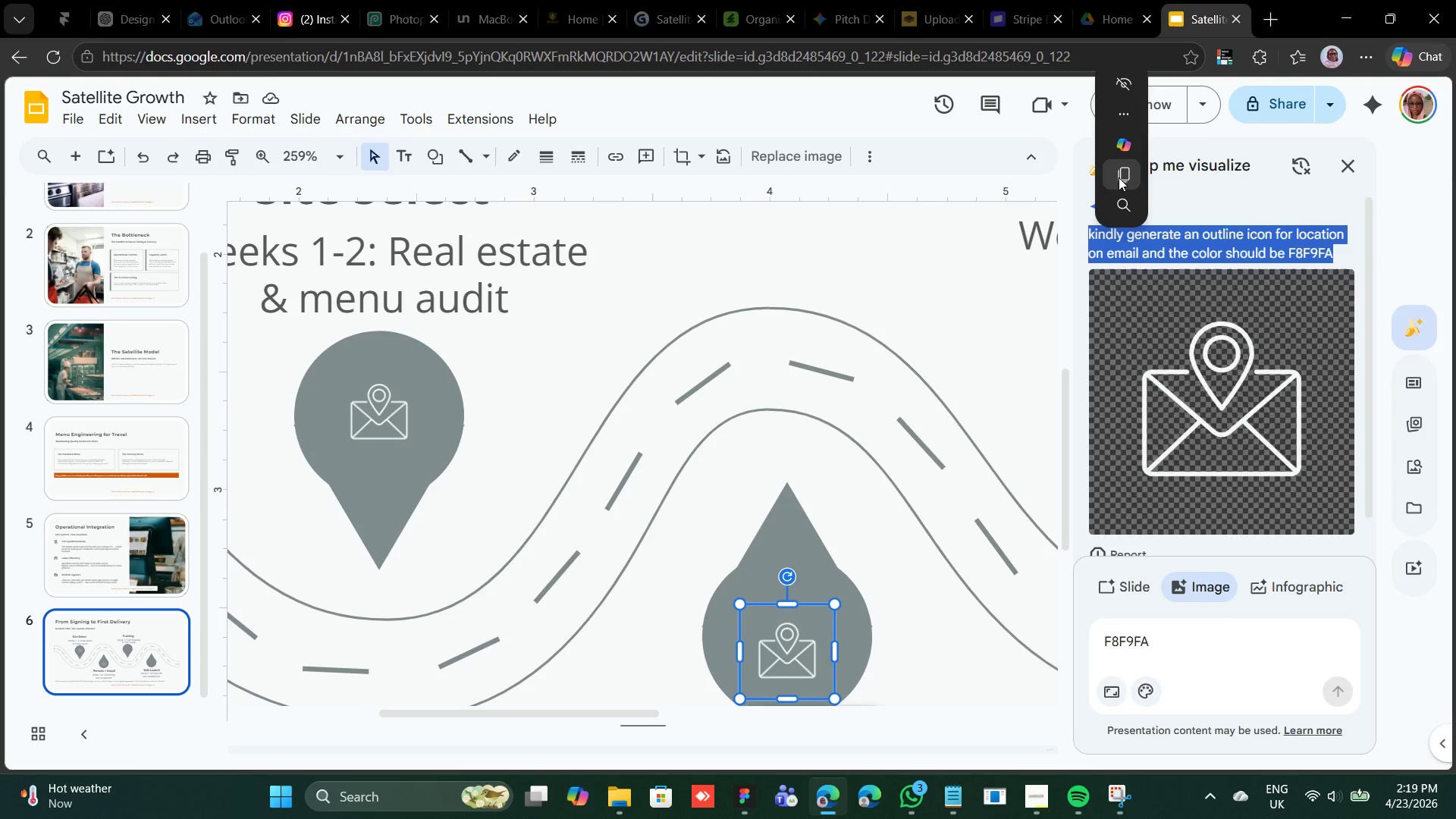 
left_click_drag(start_coordinate=[1119, 174], to_coordinate=[1120, 181])
 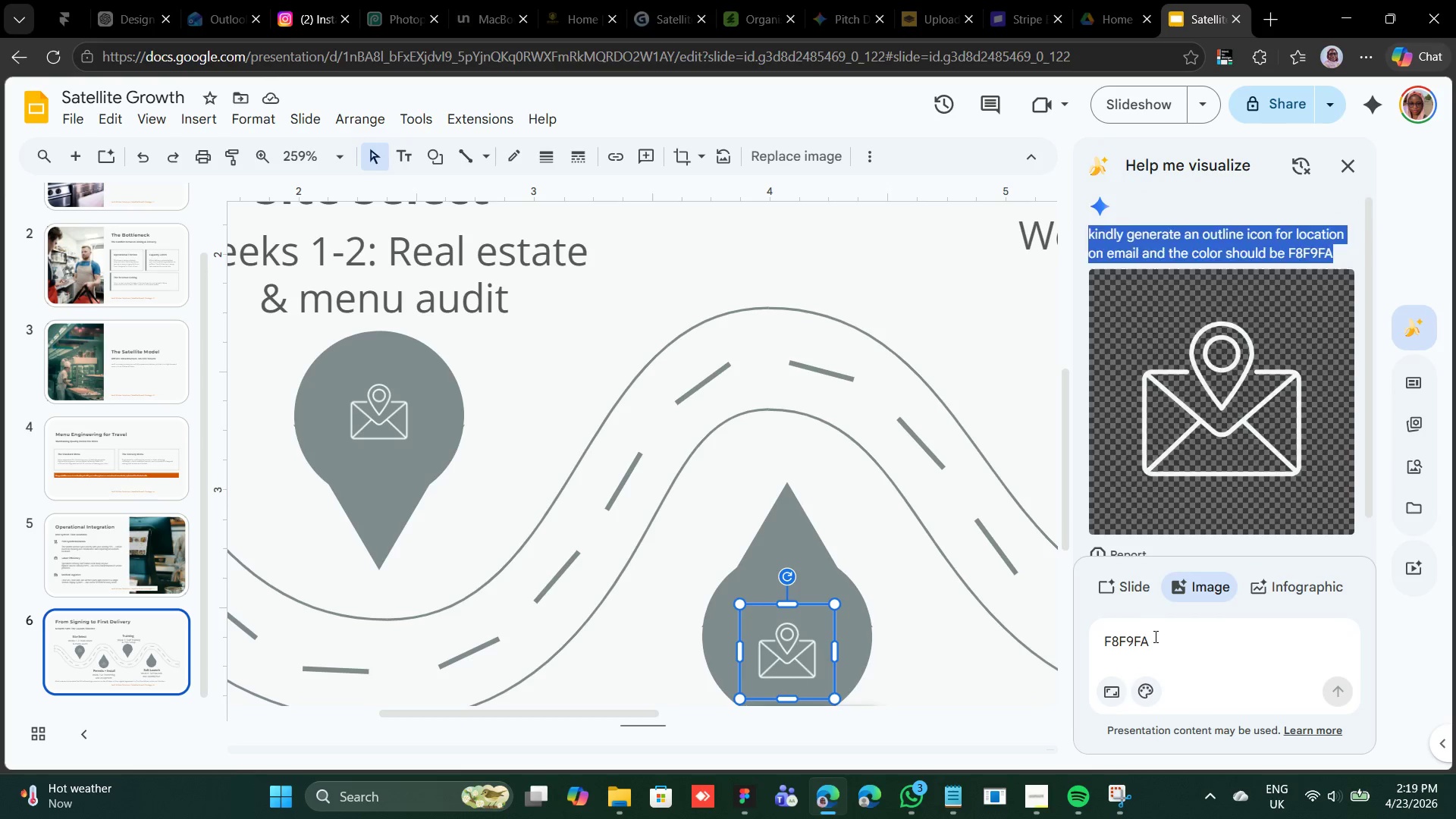 
left_click_drag(start_coordinate=[1154, 636], to_coordinate=[1098, 645])
 